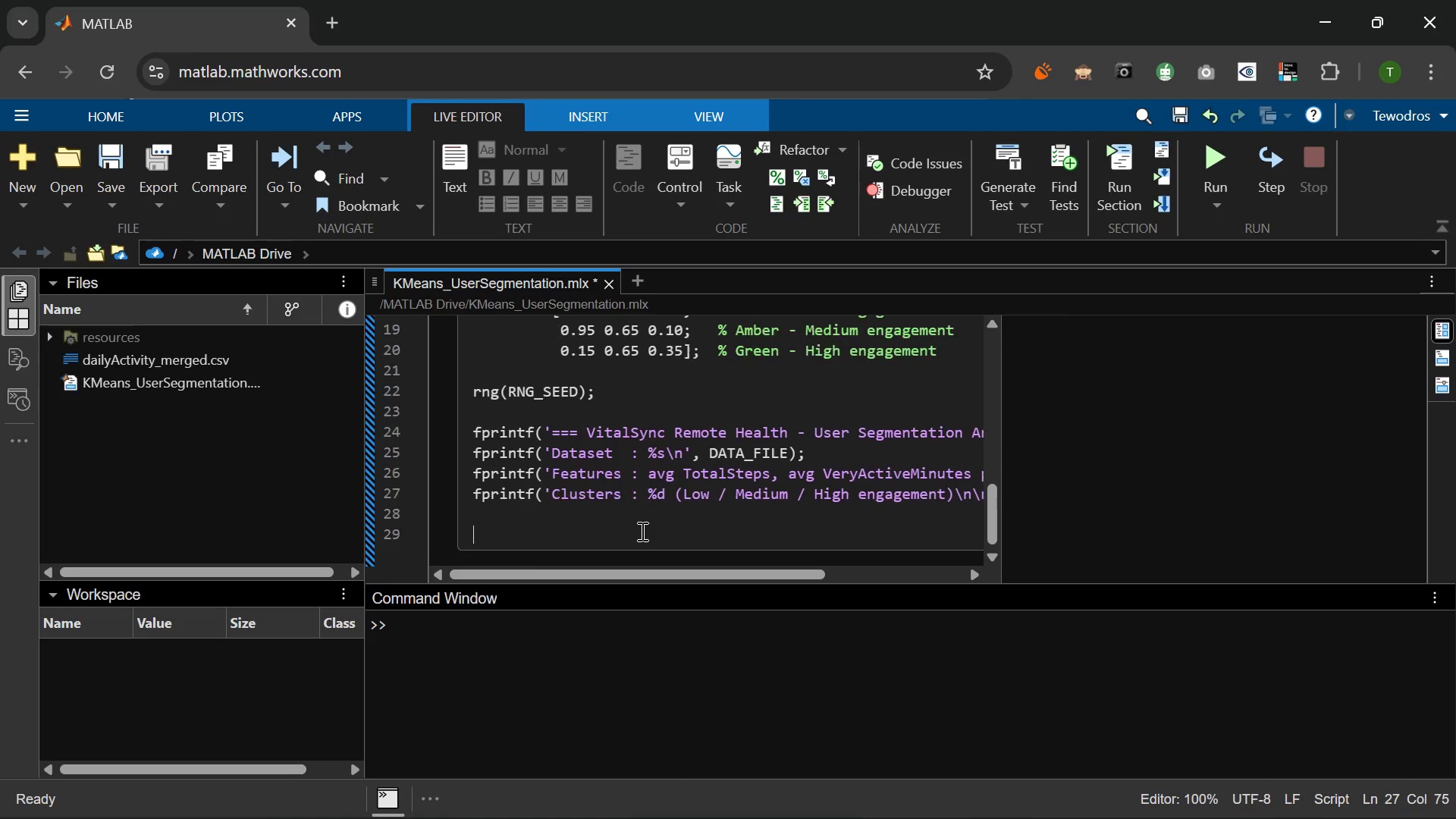 
key(Enter)
 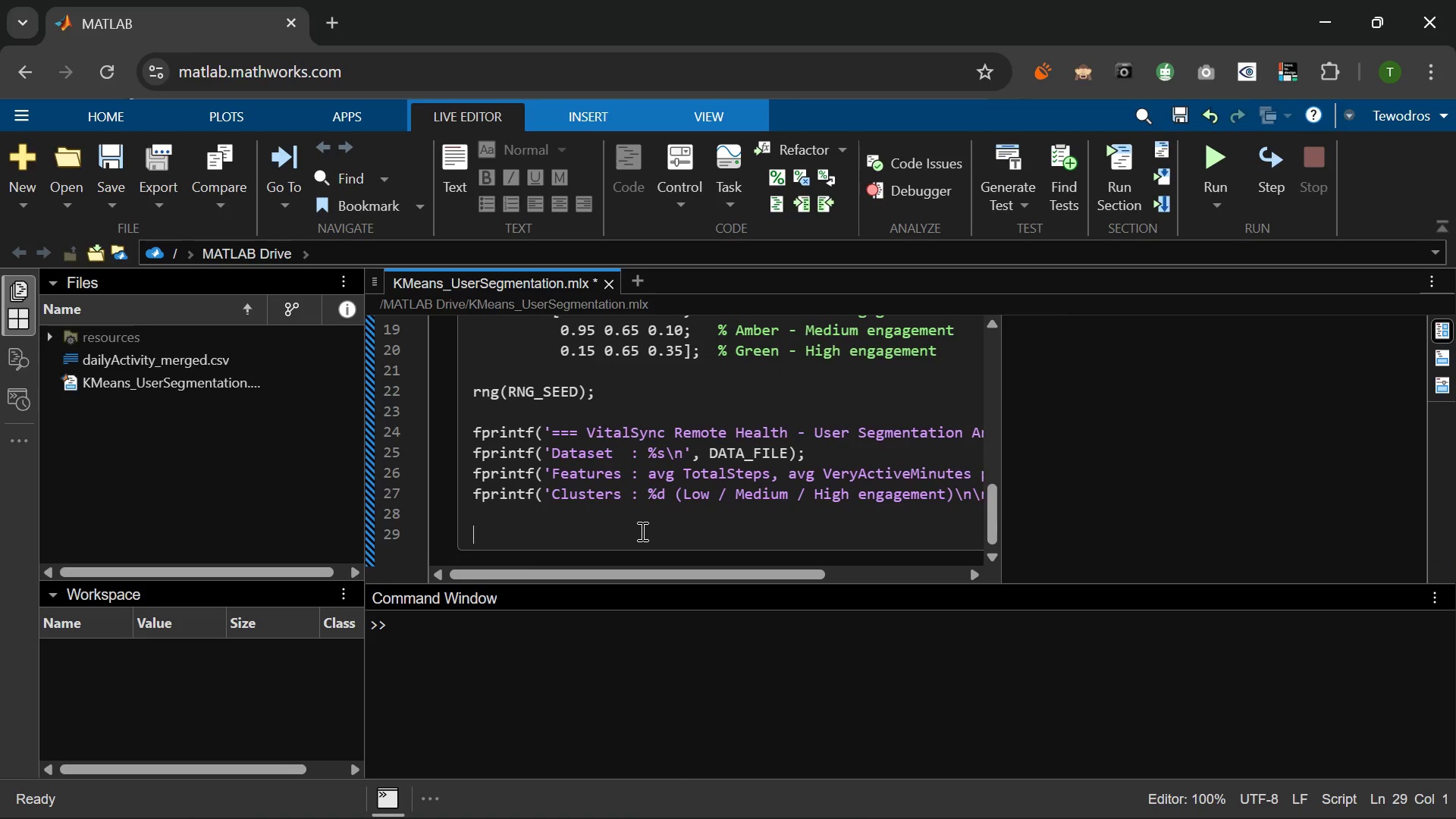 
hold_key(key=ShiftRight, duration=0.64)
 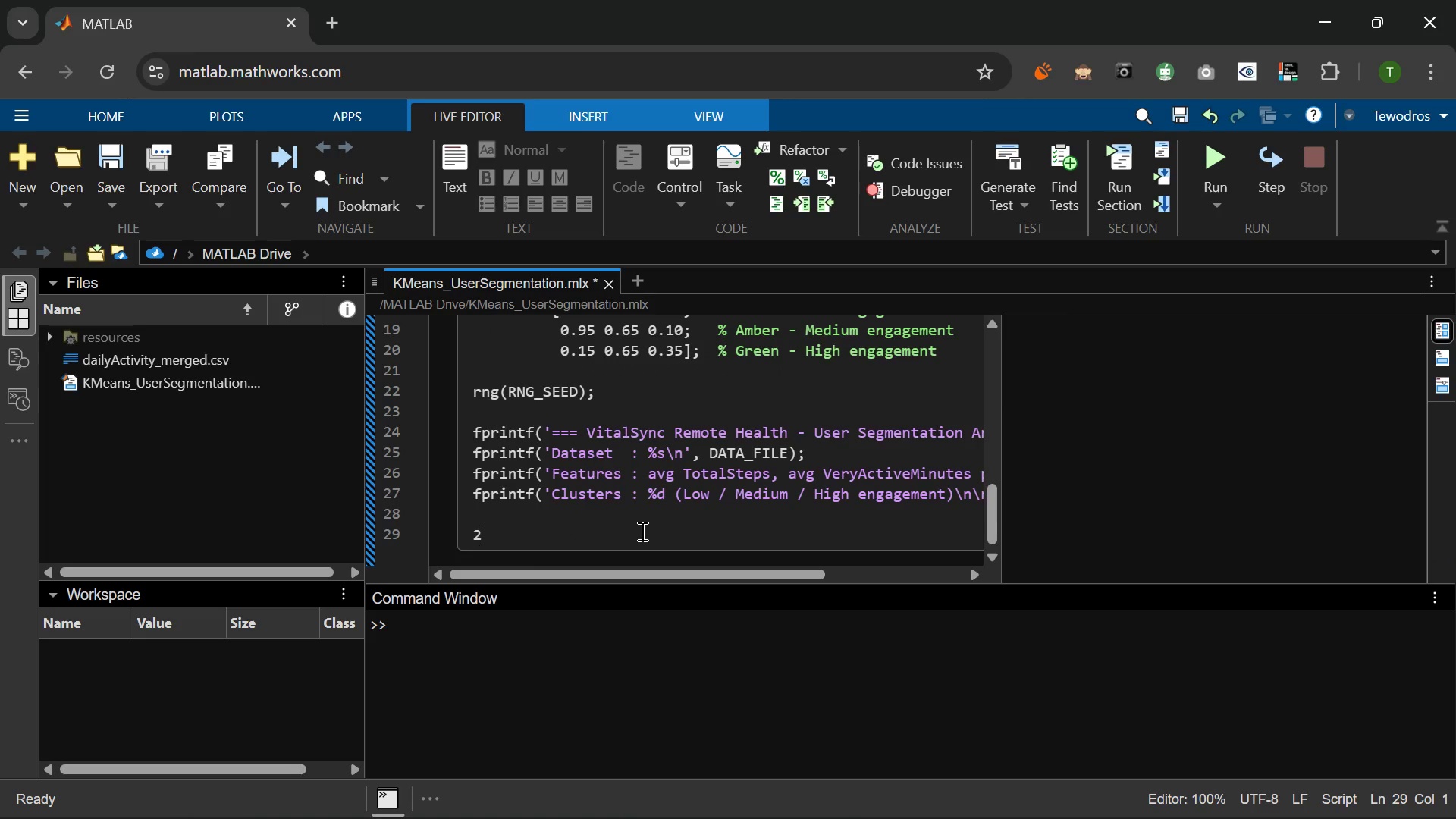 
key(2)
 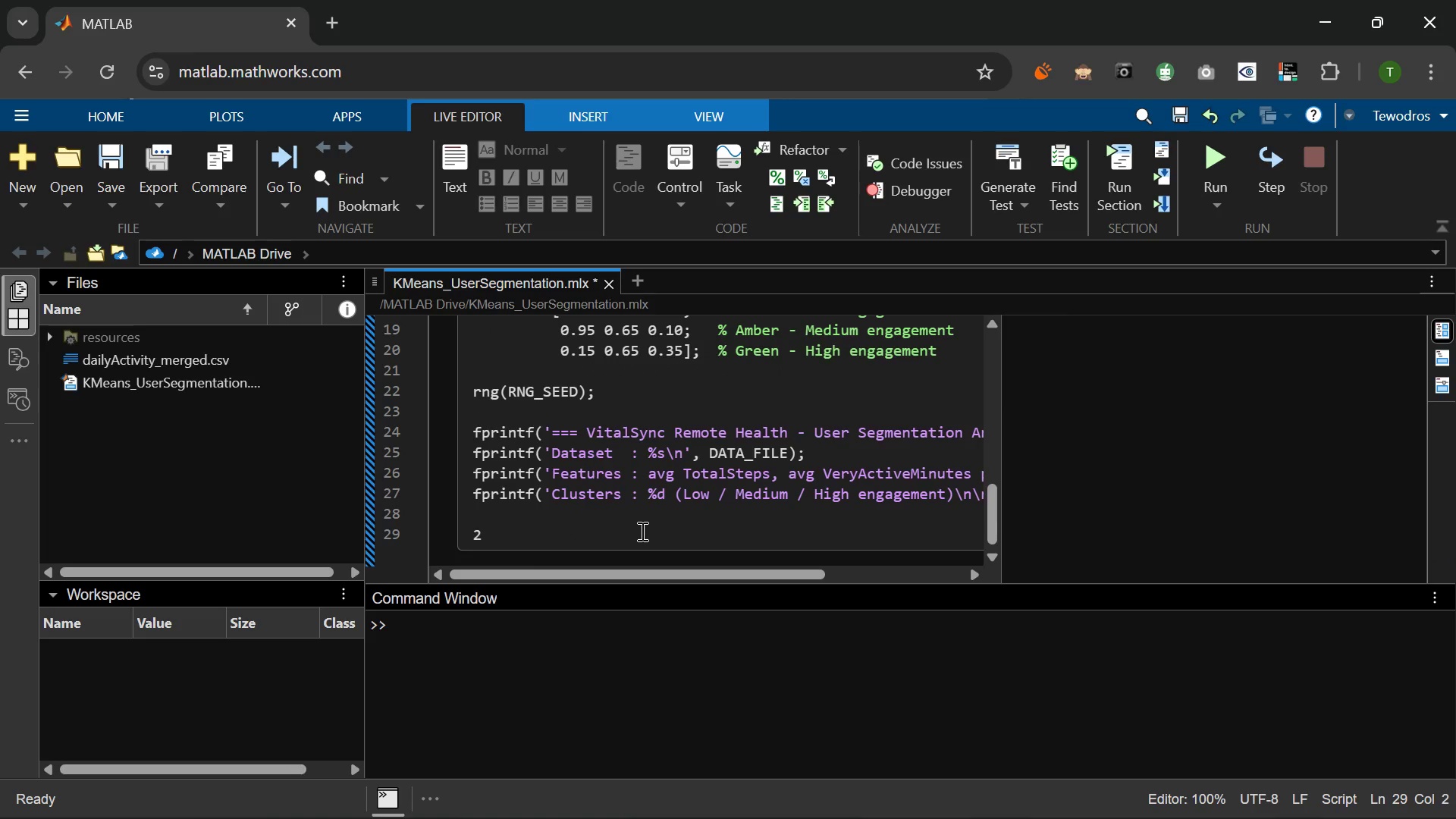 
key(Period)
 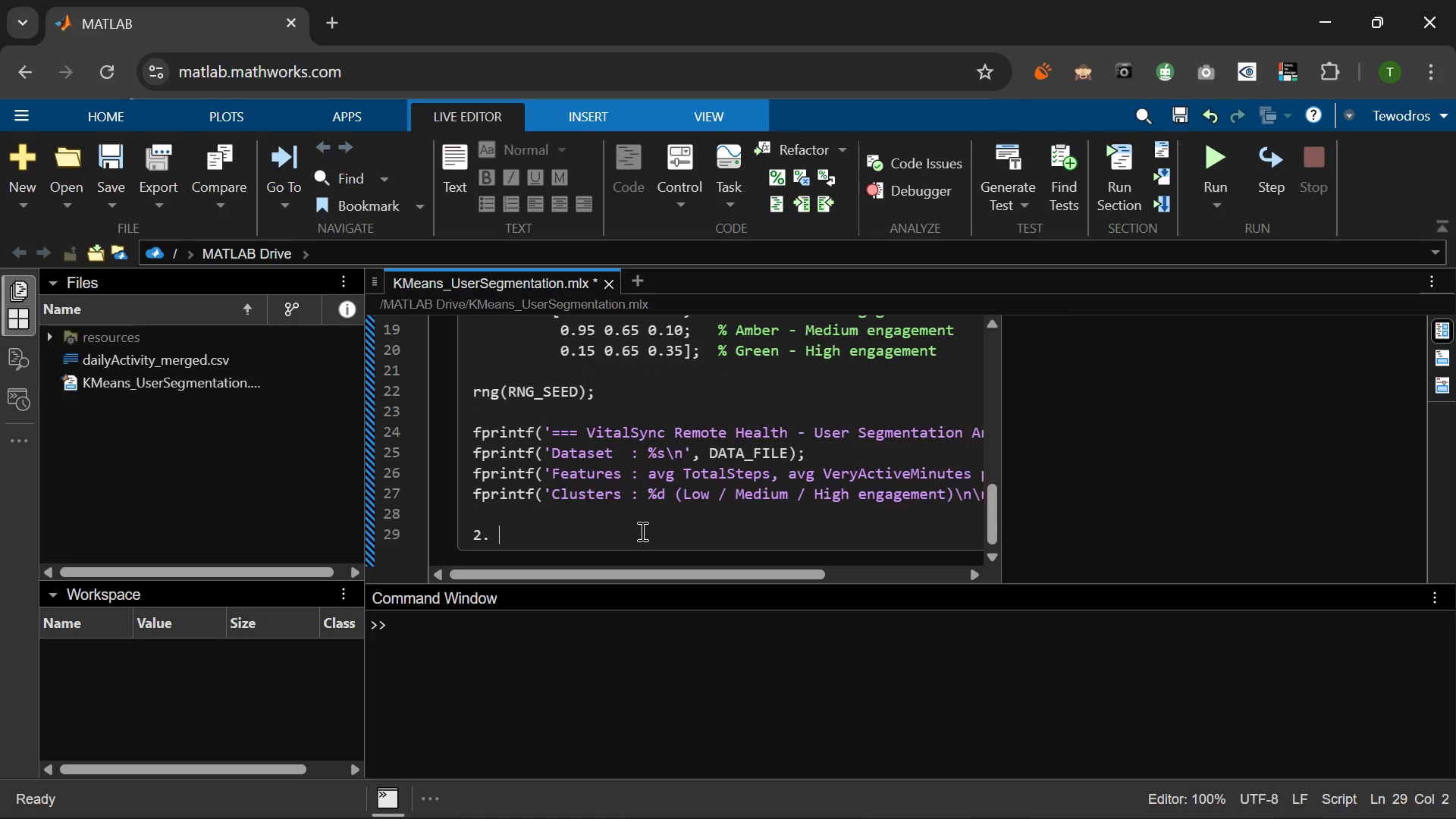 
key(Space)
 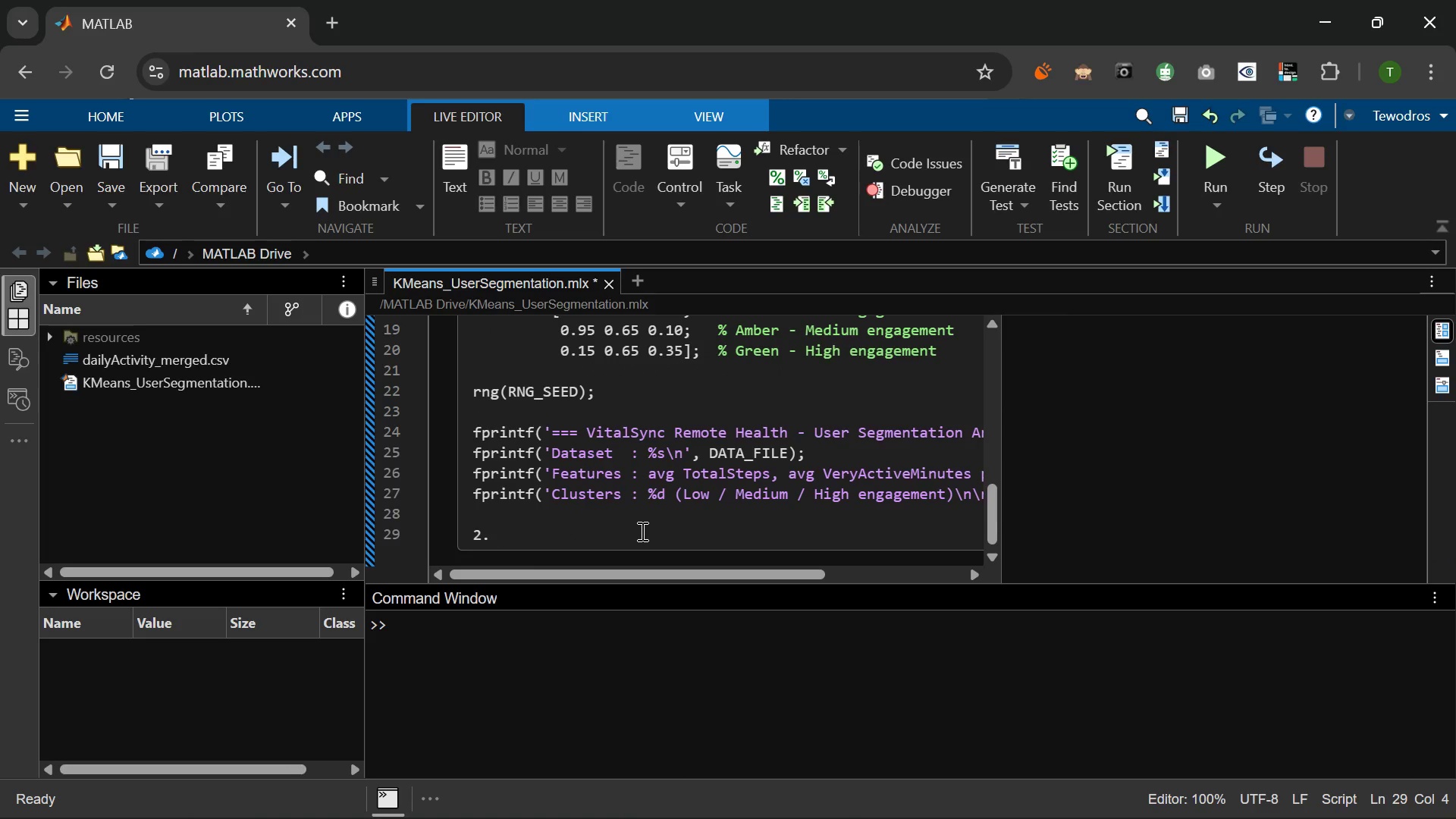 
key(Shift+ShiftRight)
 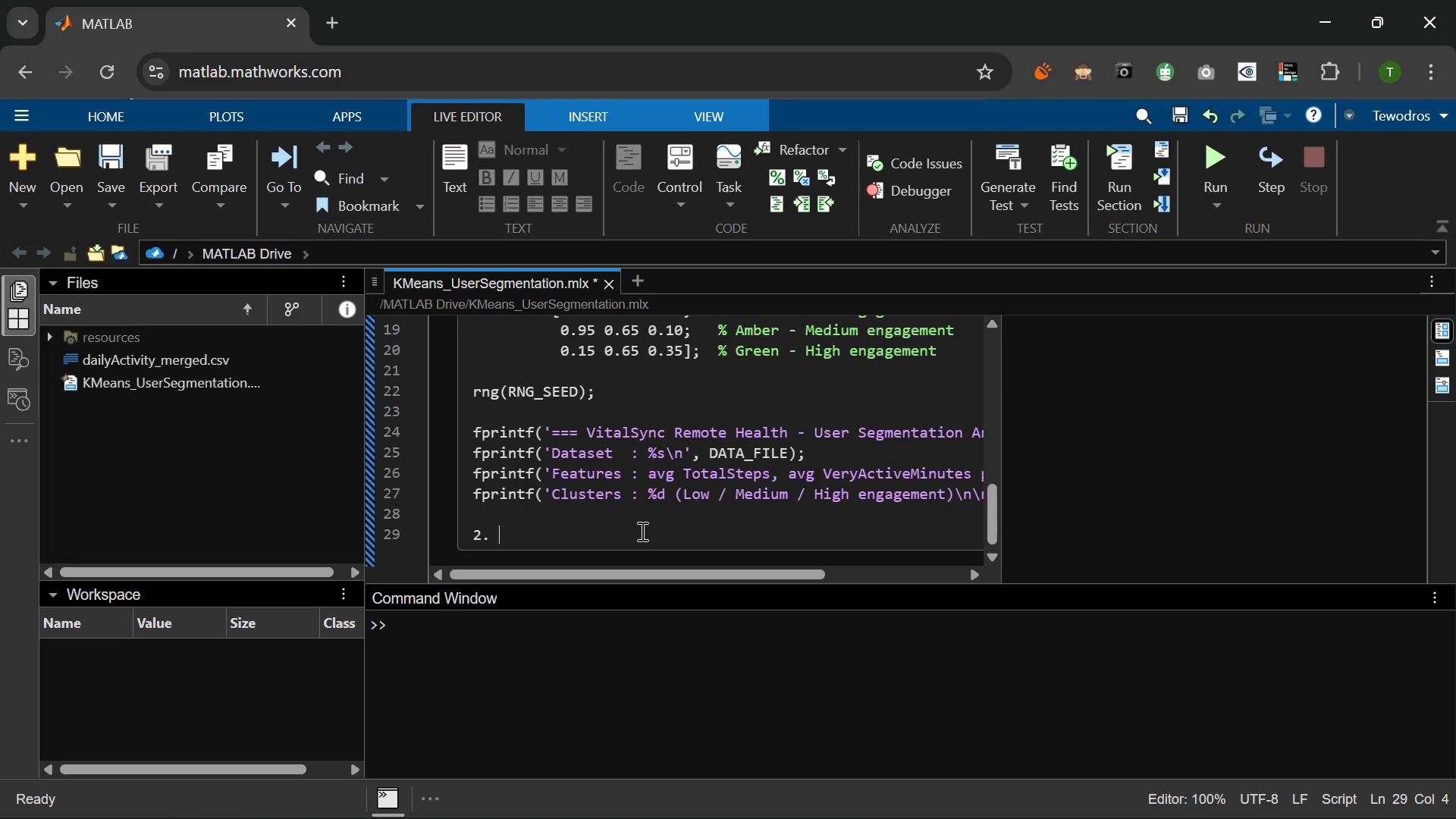 
key(ArrowLeft)
 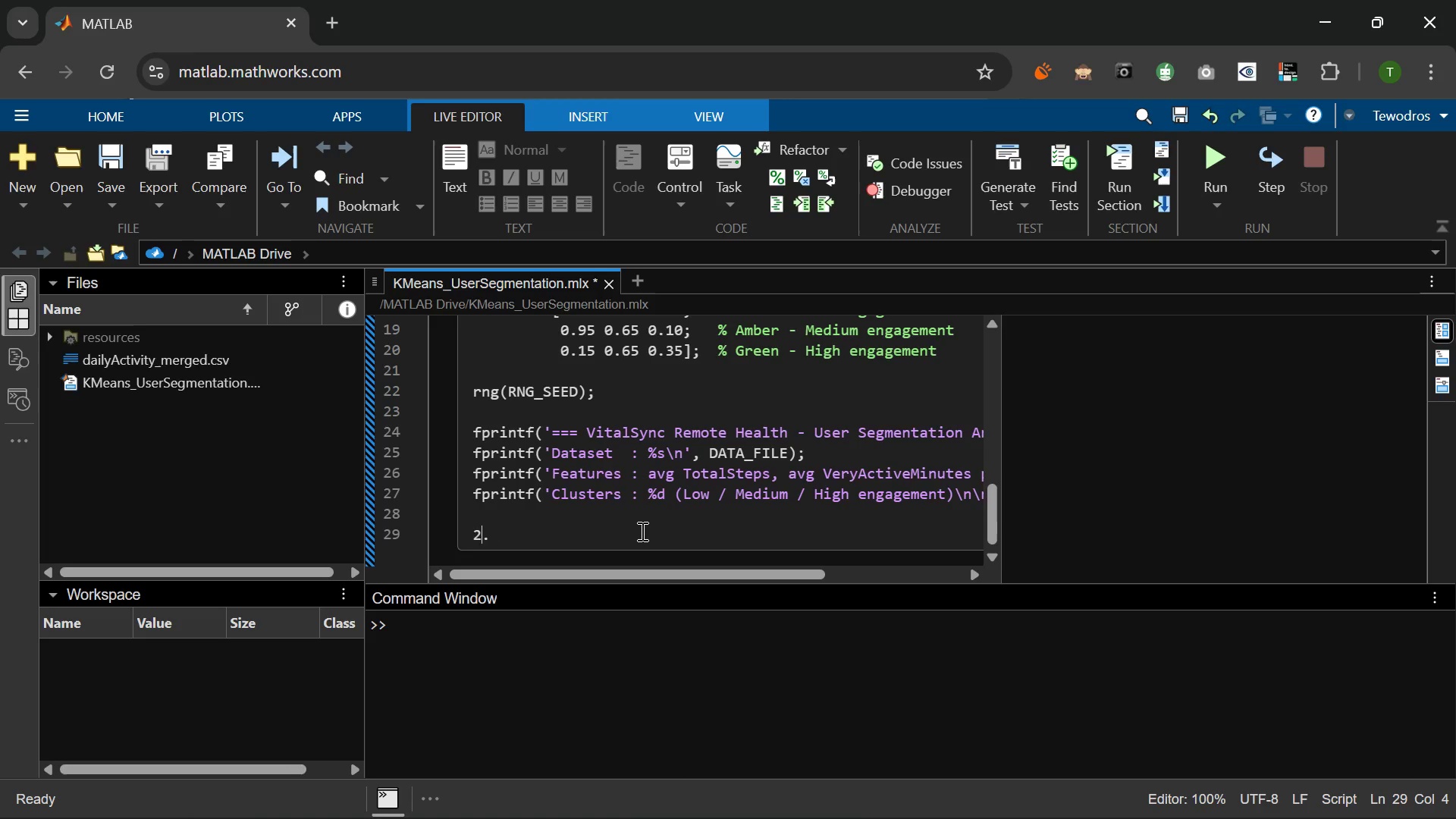 
key(ArrowLeft)
 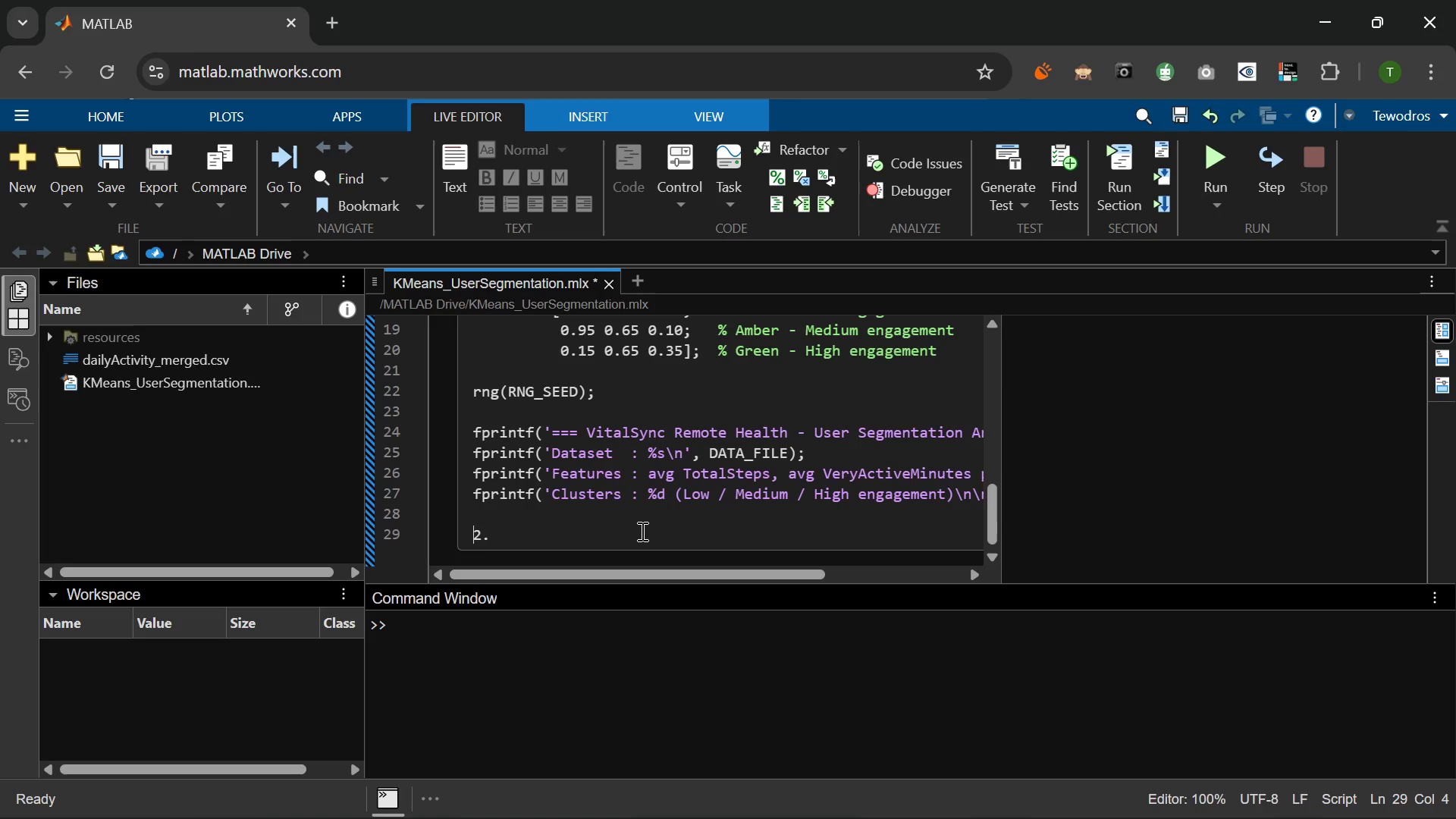 
key(ArrowLeft)
 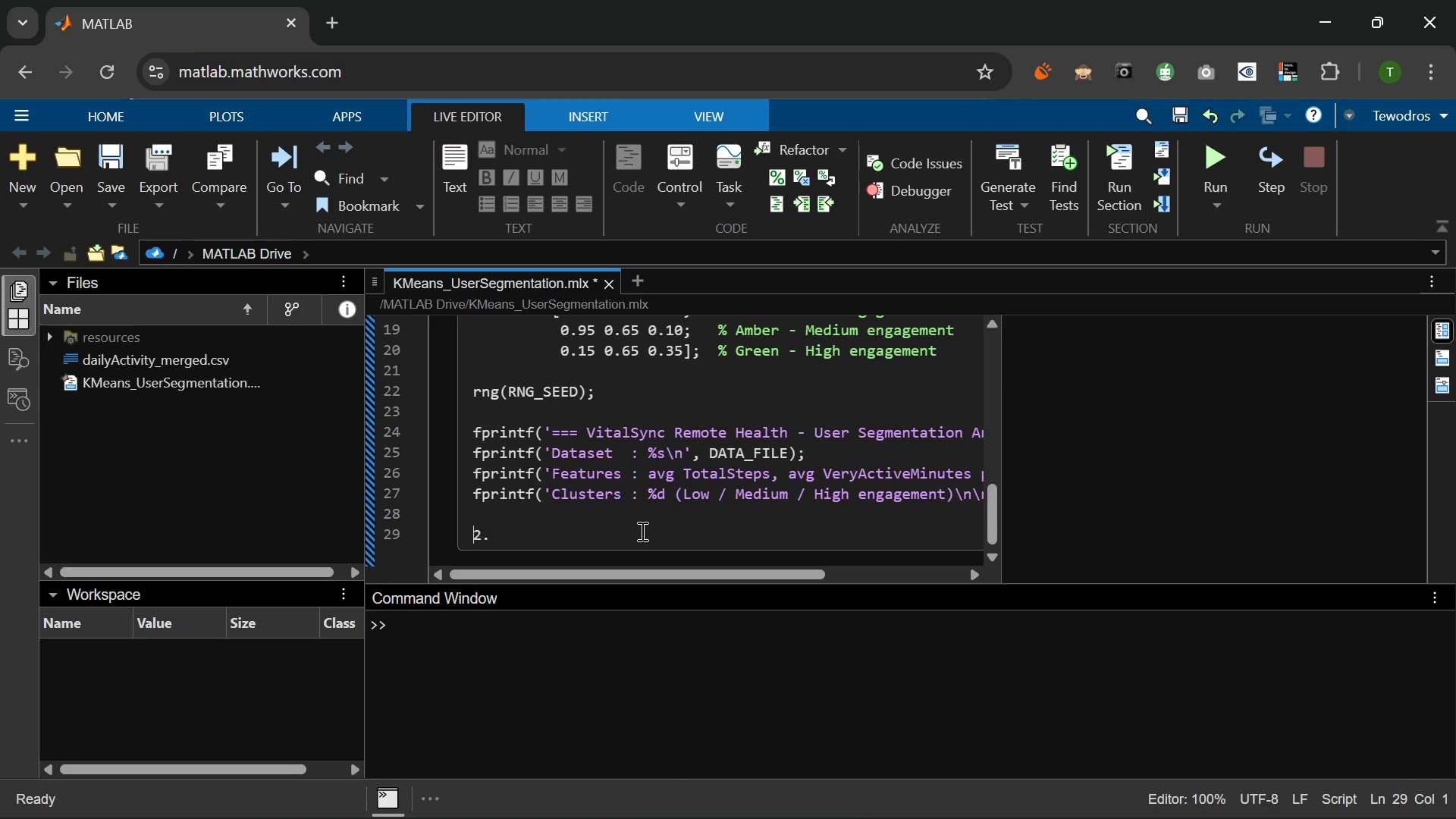 
type(%% )
 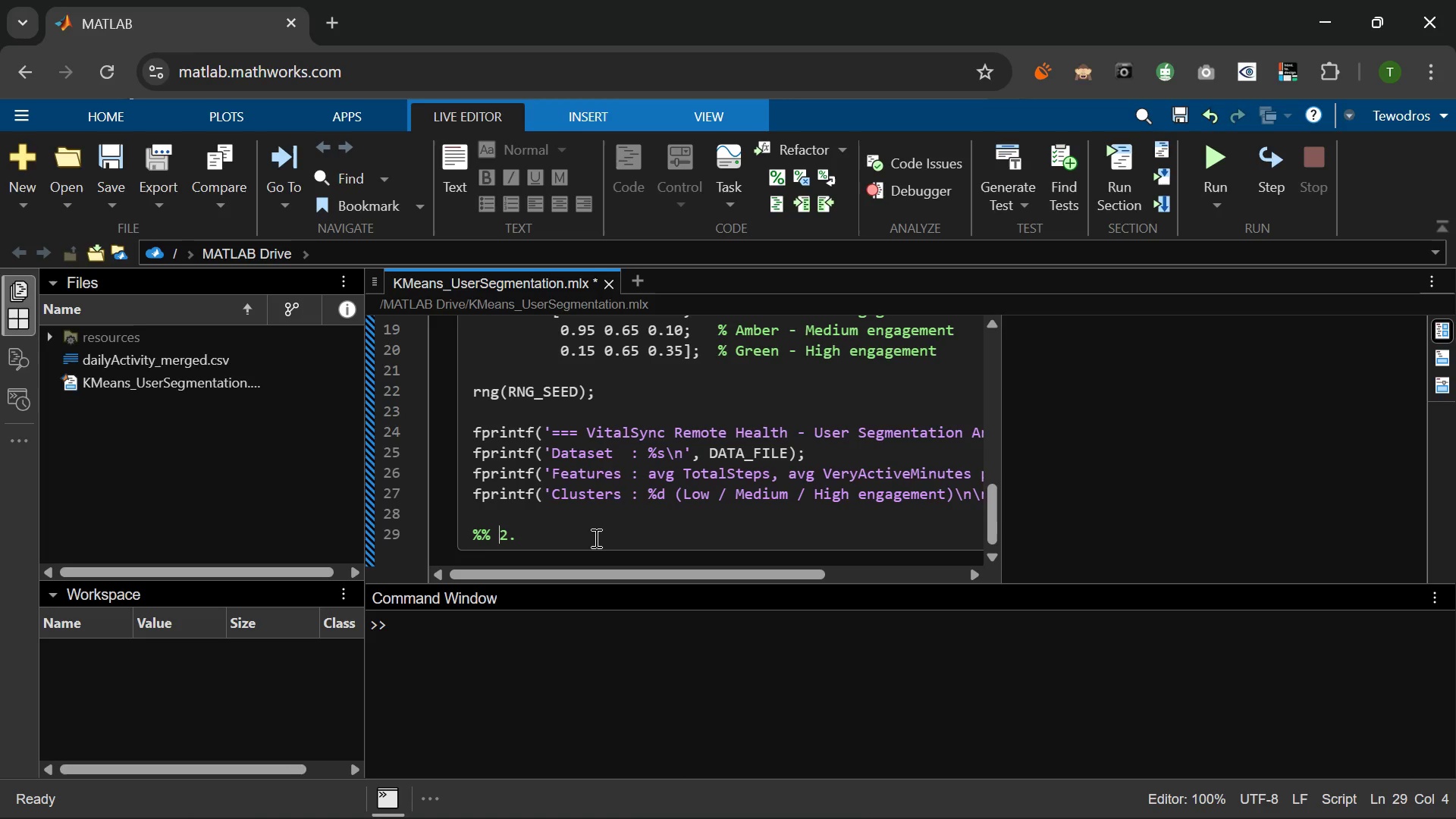 
left_click([592, 538])
 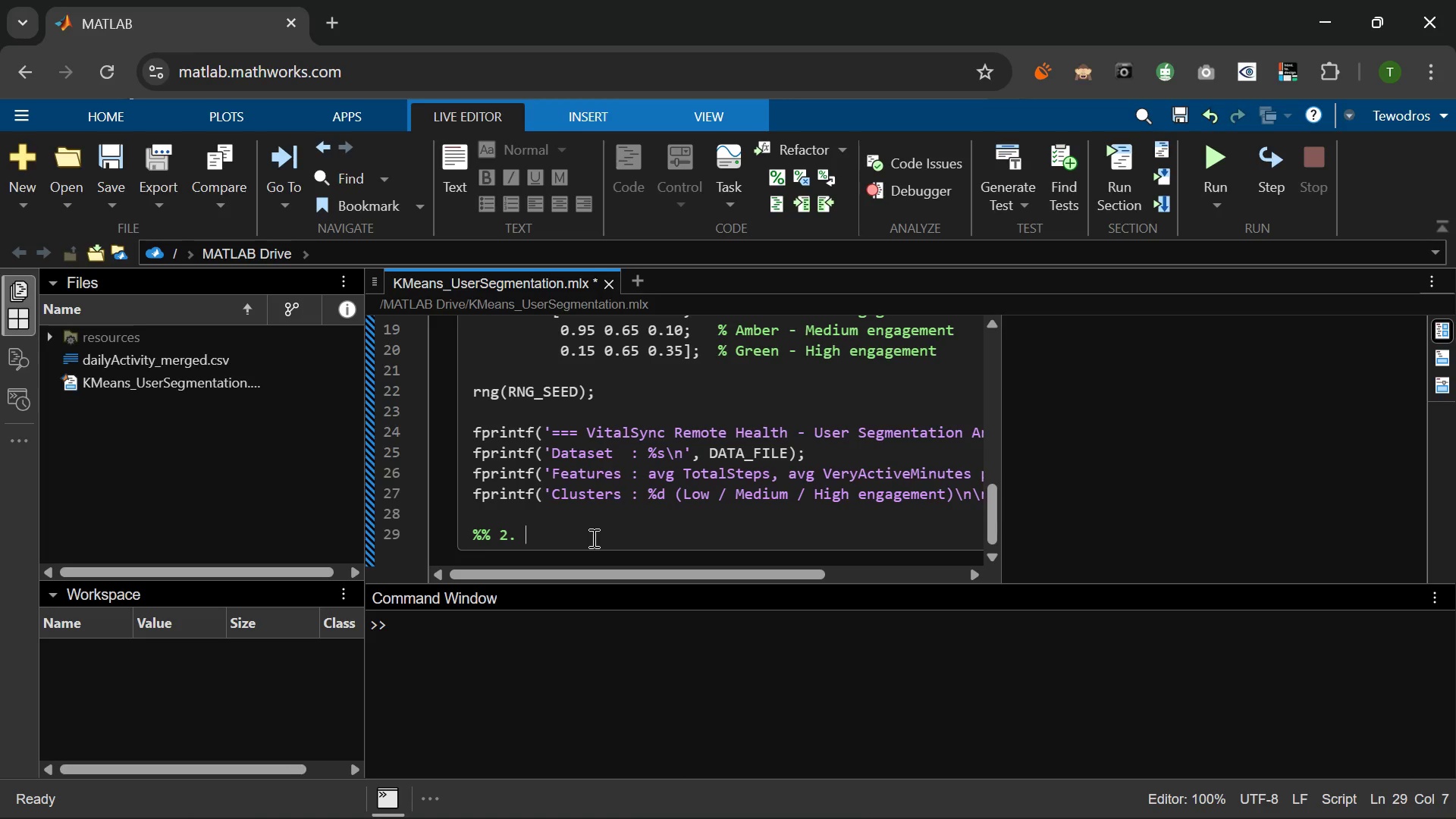 
type(DATA IMPORT)
 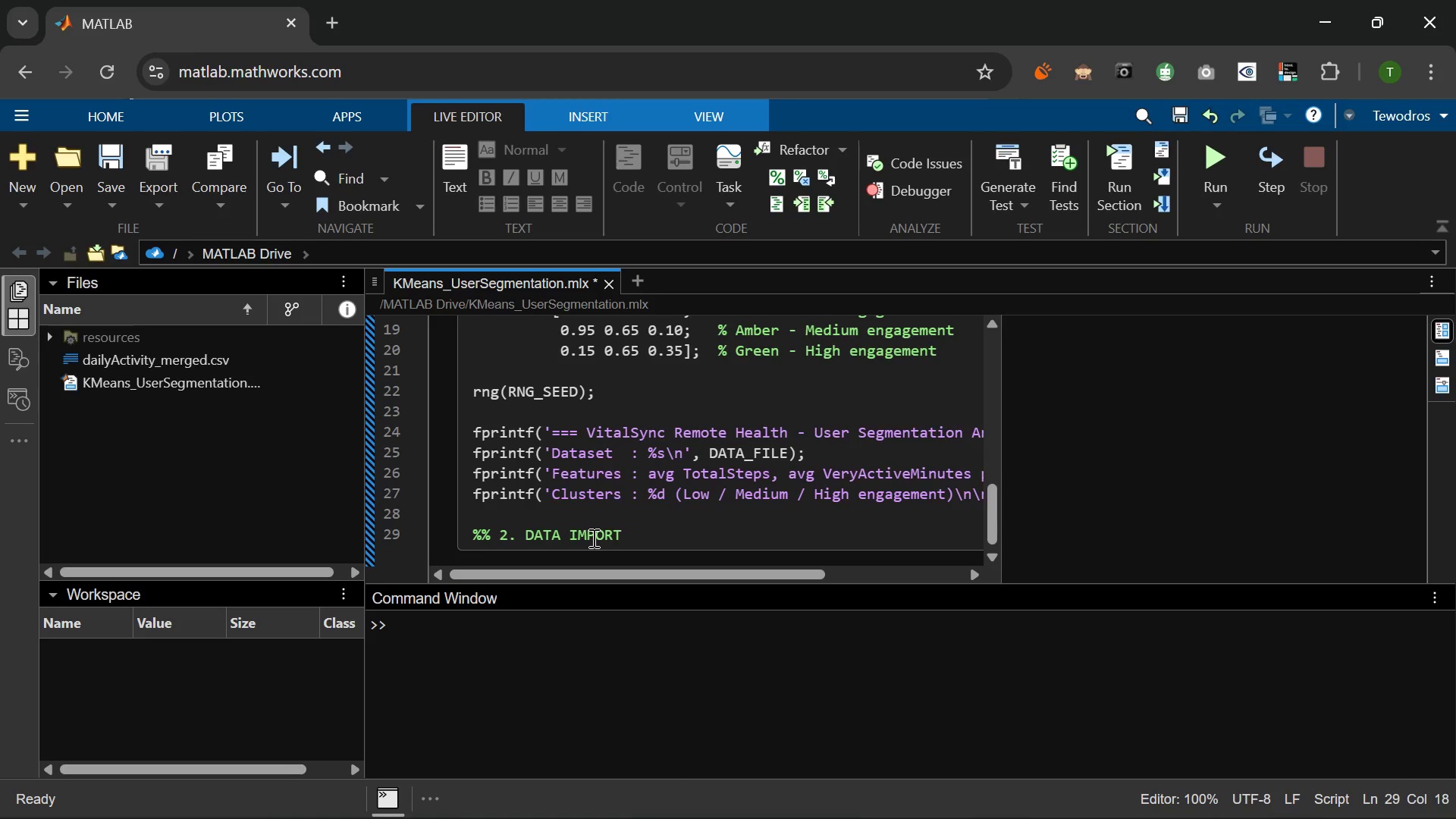 
key(Enter)
 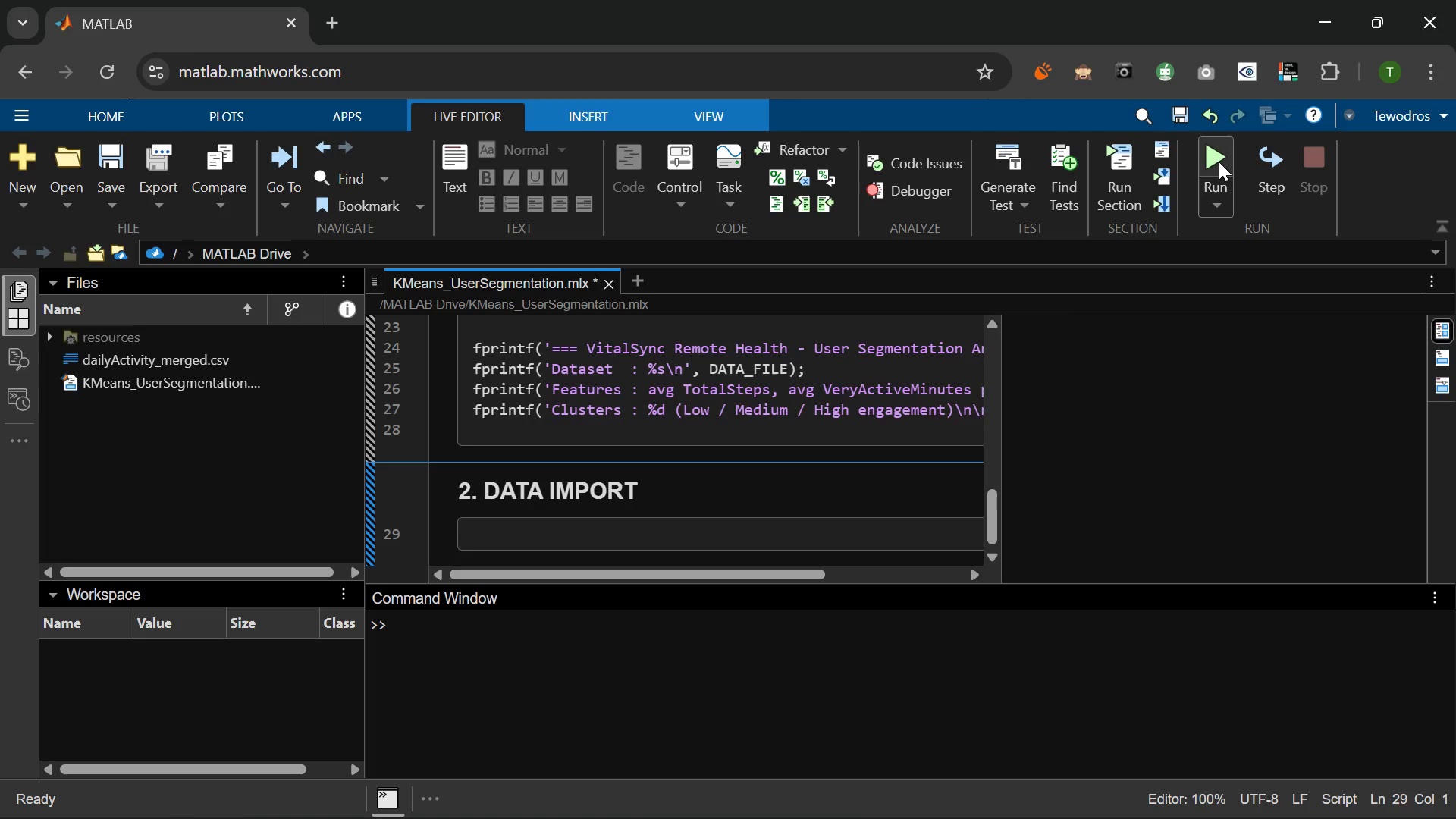 
left_click([1219, 160])
 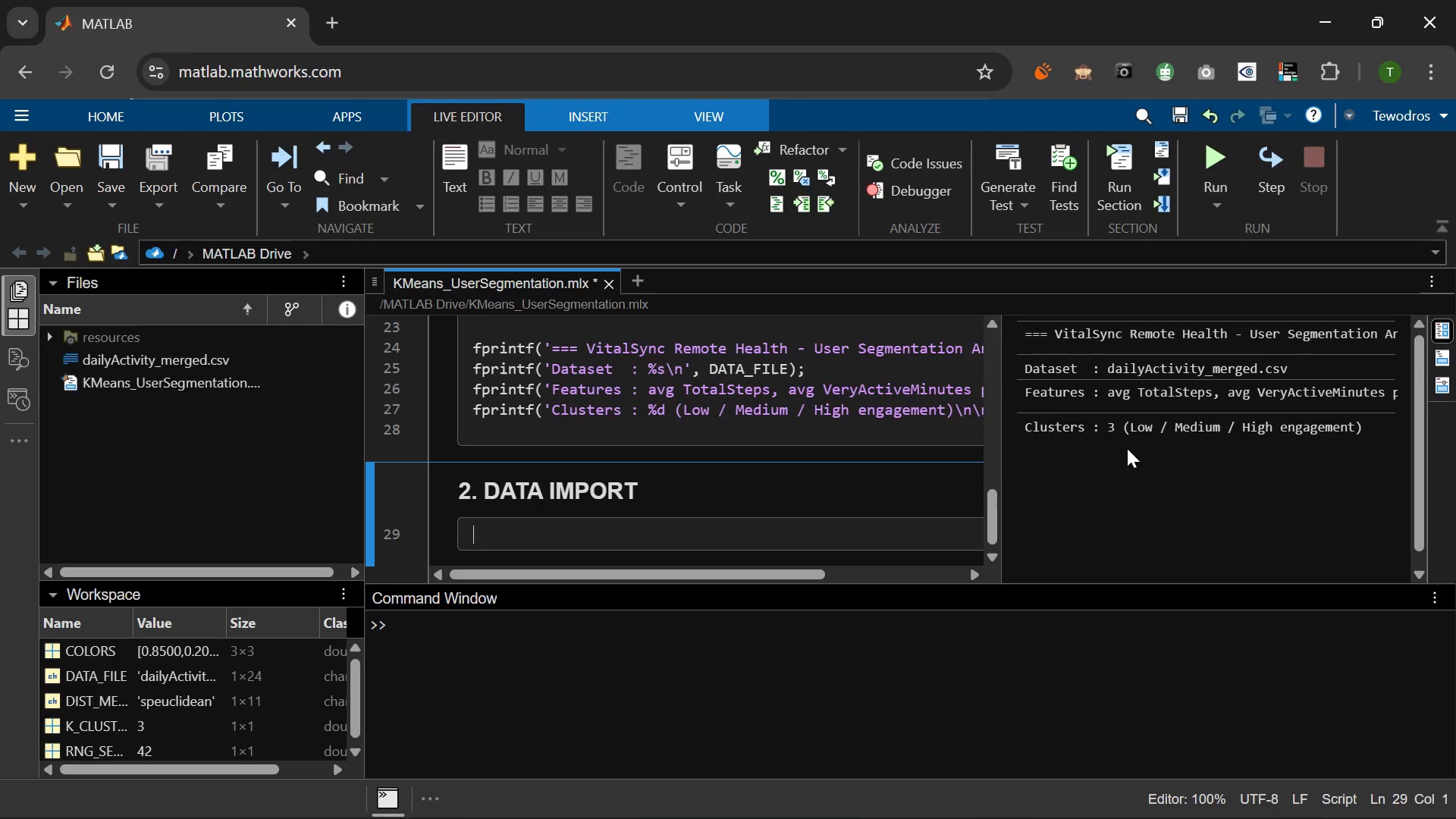 
left_click([541, 531])
 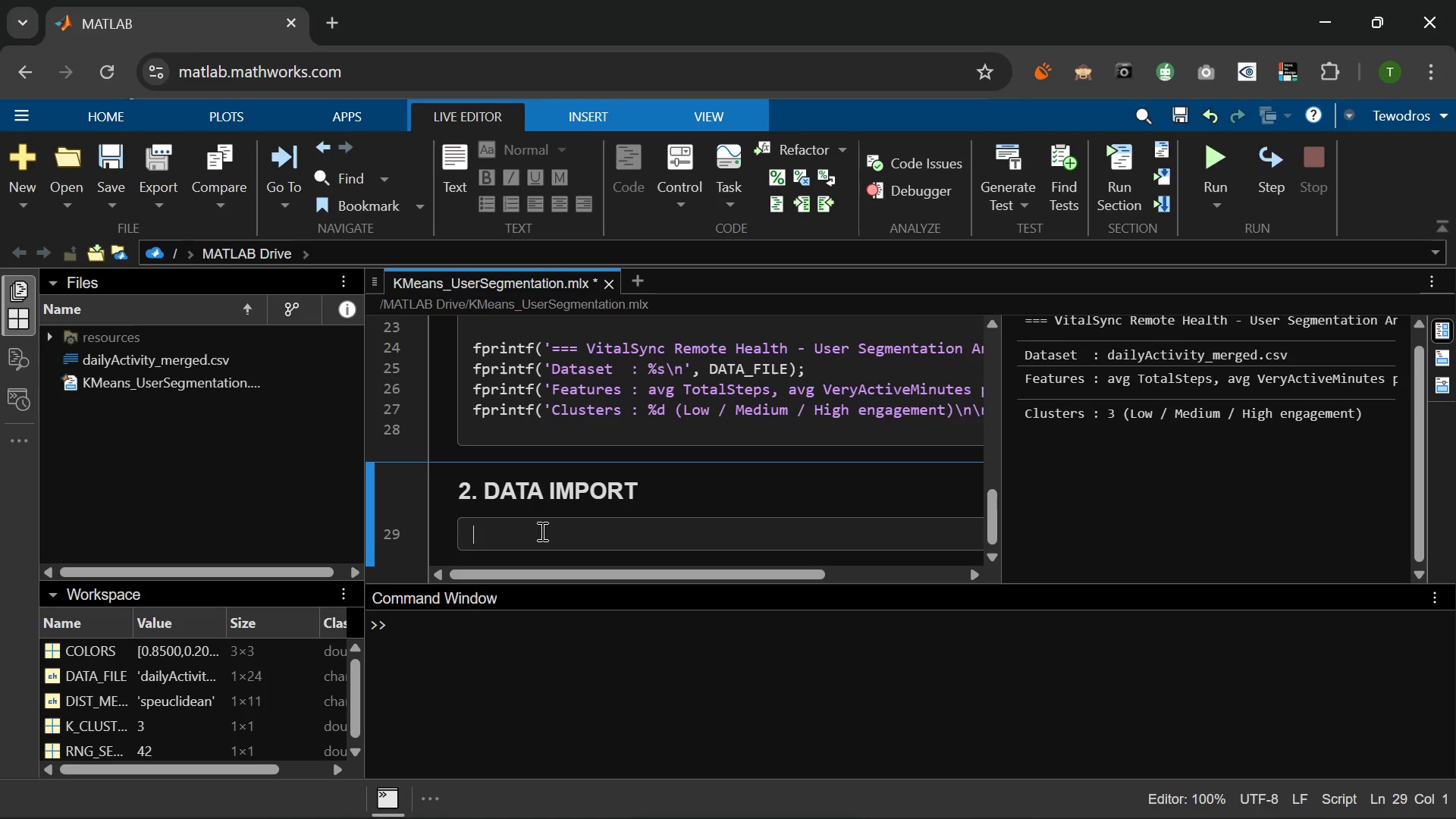 
type(FPR)
key(Backspace)
key(Backspace)
key(Backspace)
type(fprintf('Loading dataset )
key(Backspace)
type(...\n)
 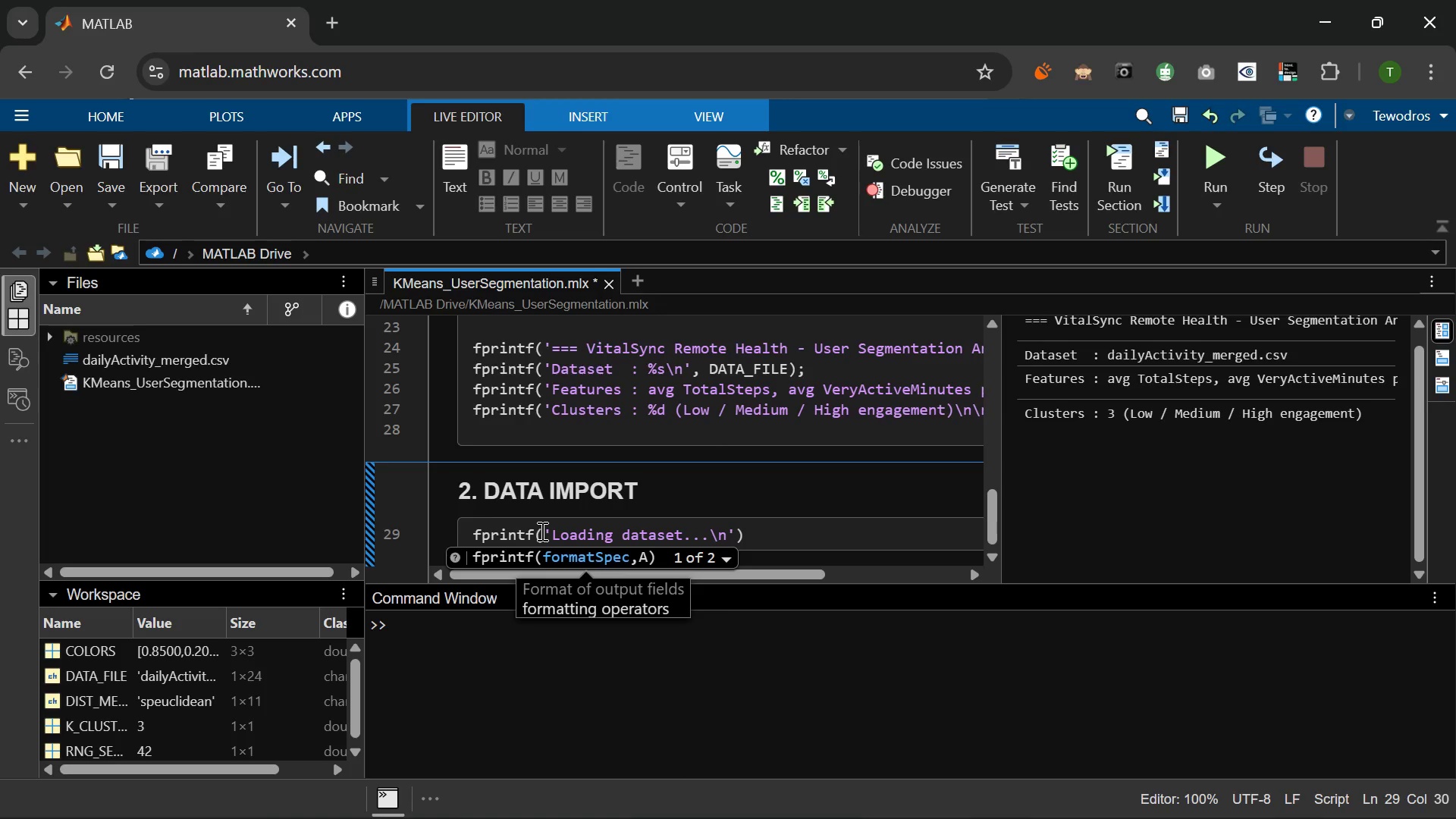 
key(ArrowRight)
 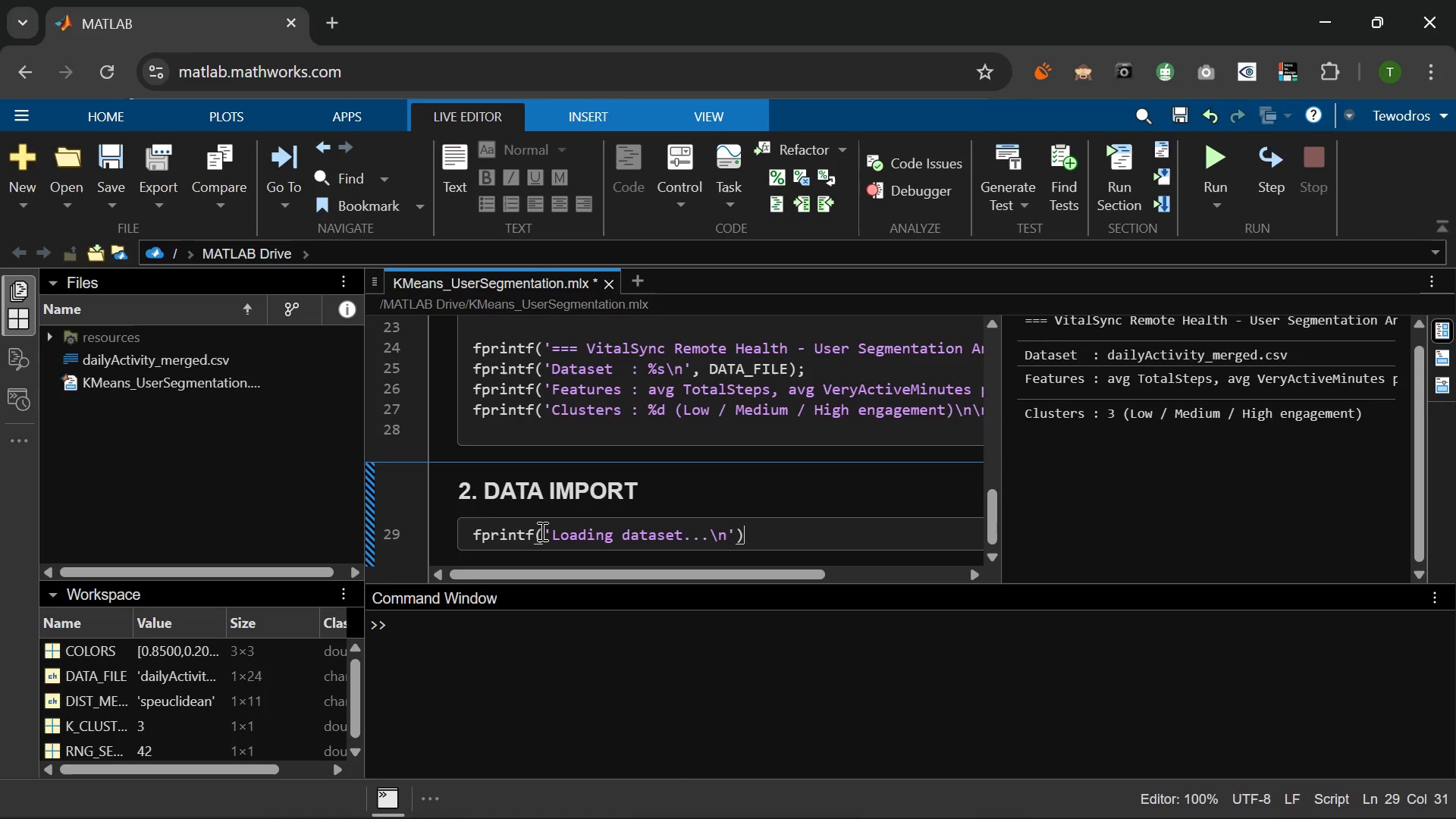 
key(ArrowRight)
 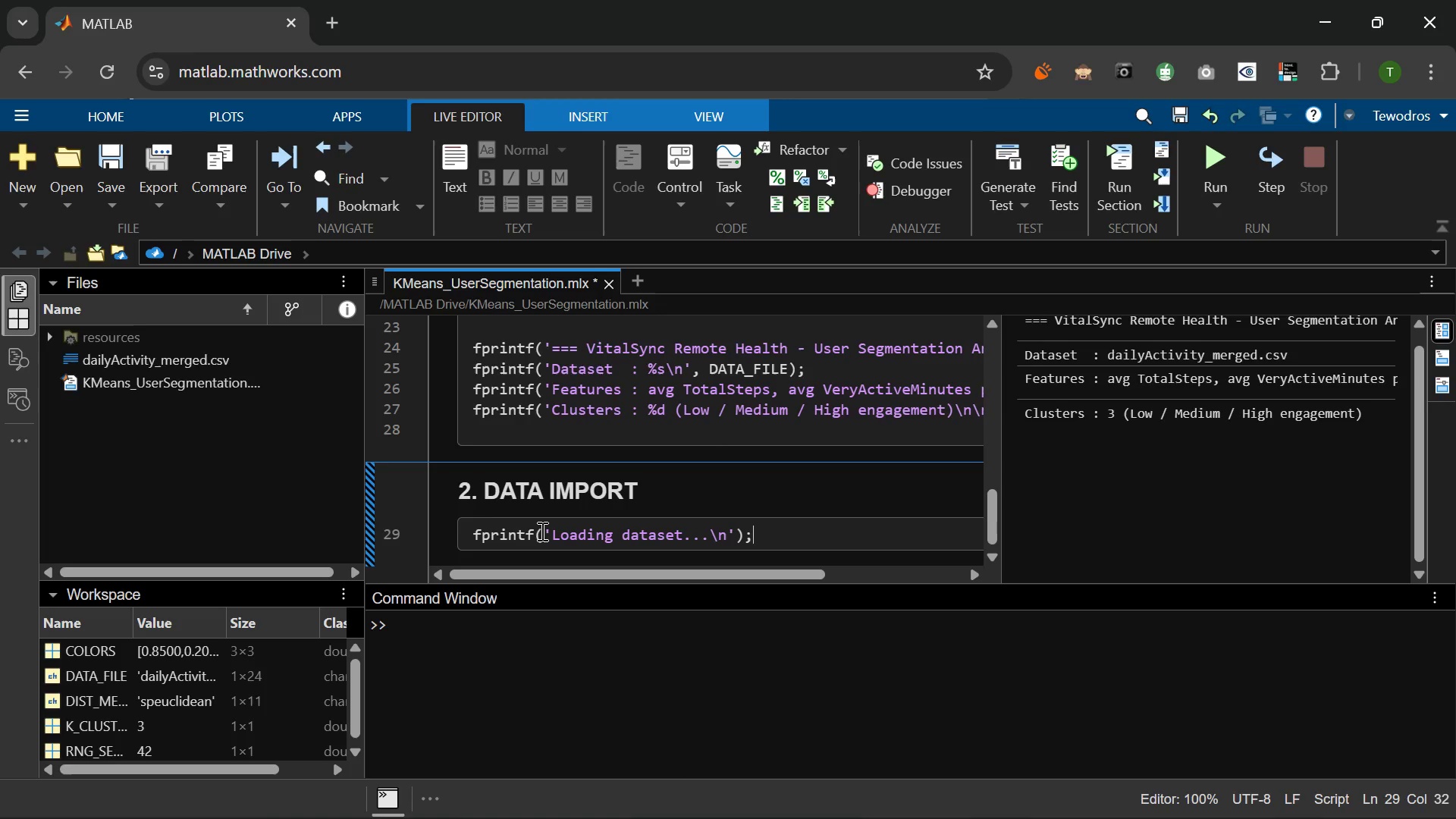 
key(Semicolon)
 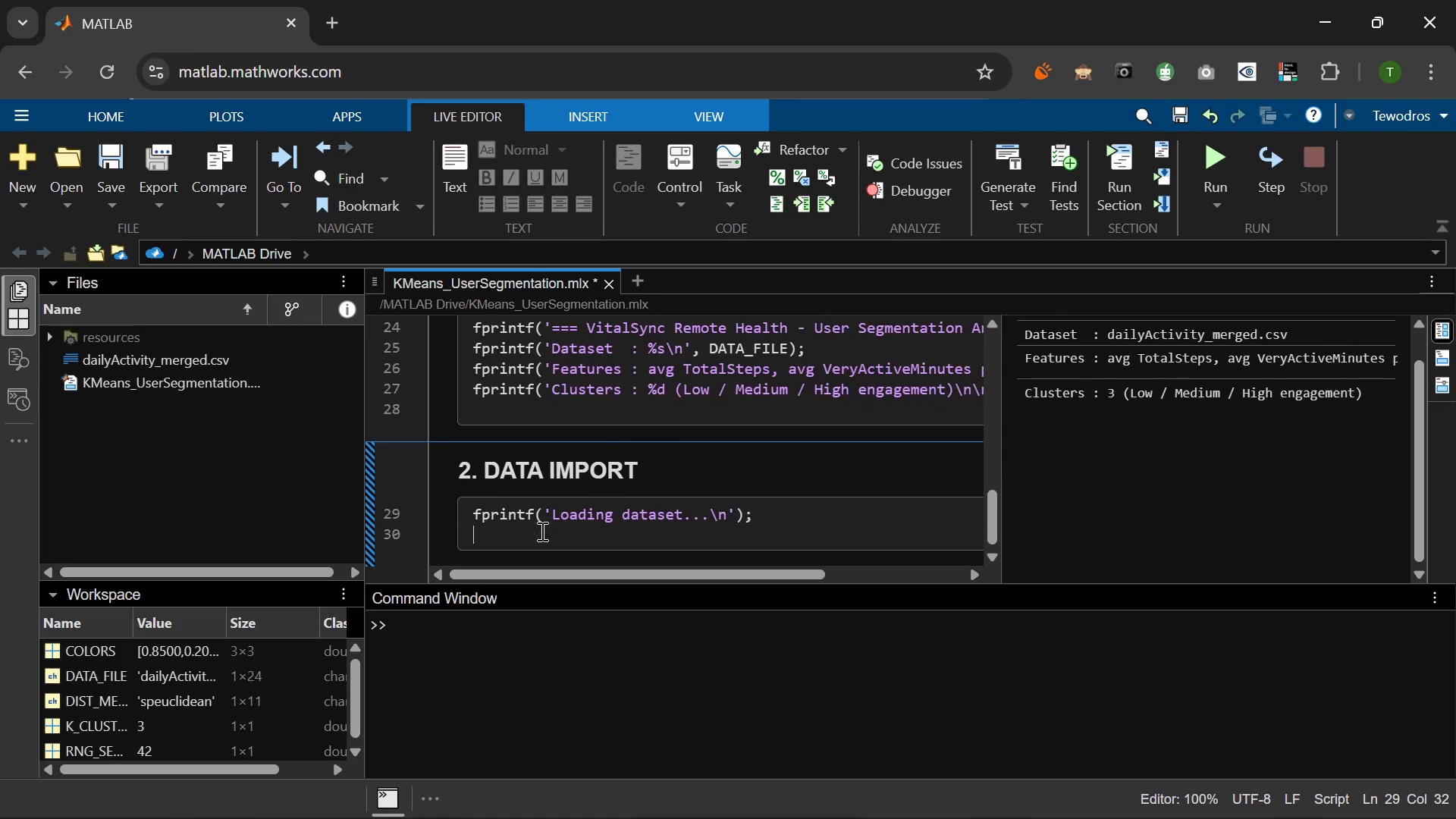 
key(Enter)
 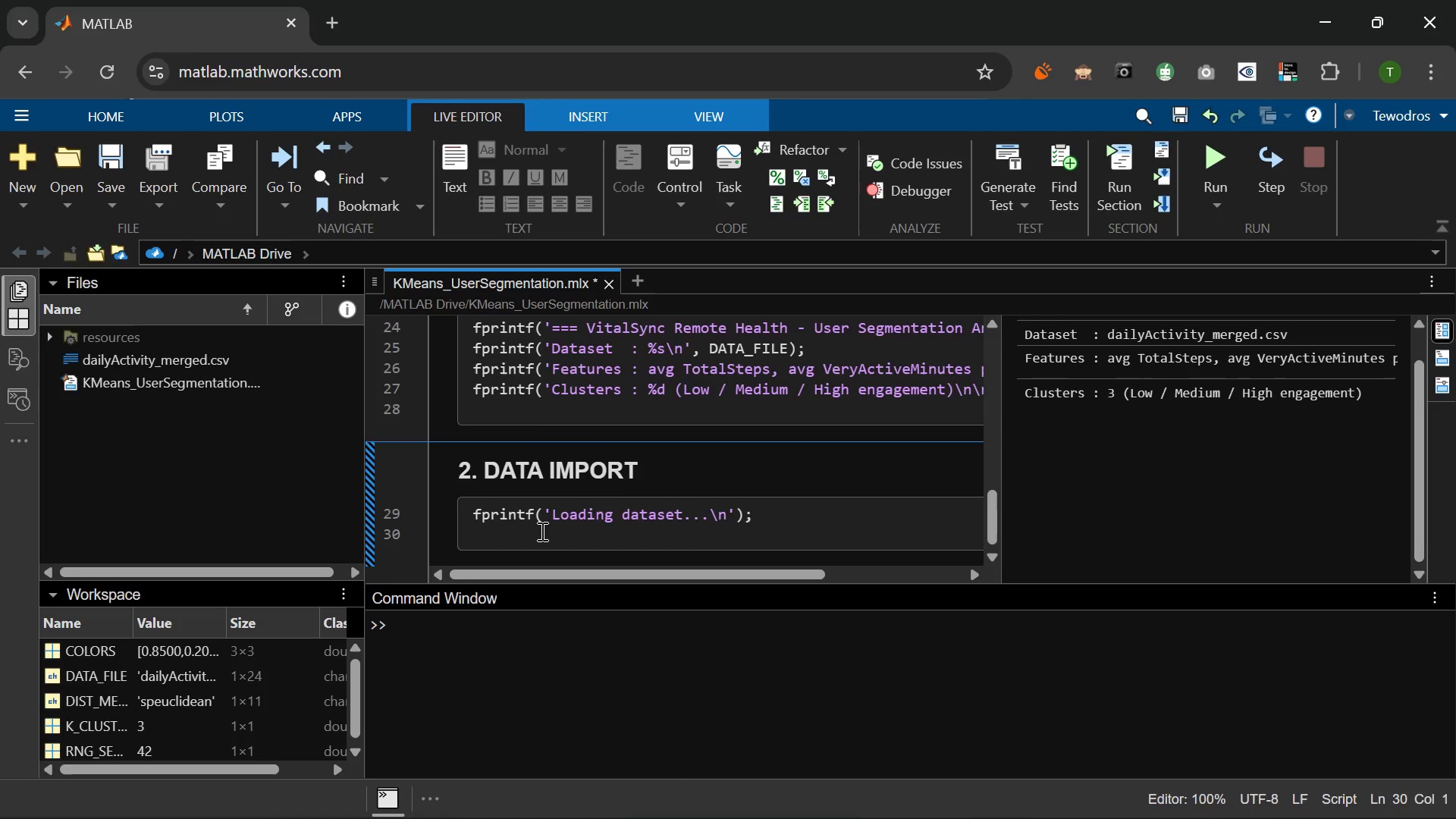 
type(opts = detectImportOptions(DATA)
key(Tab)
 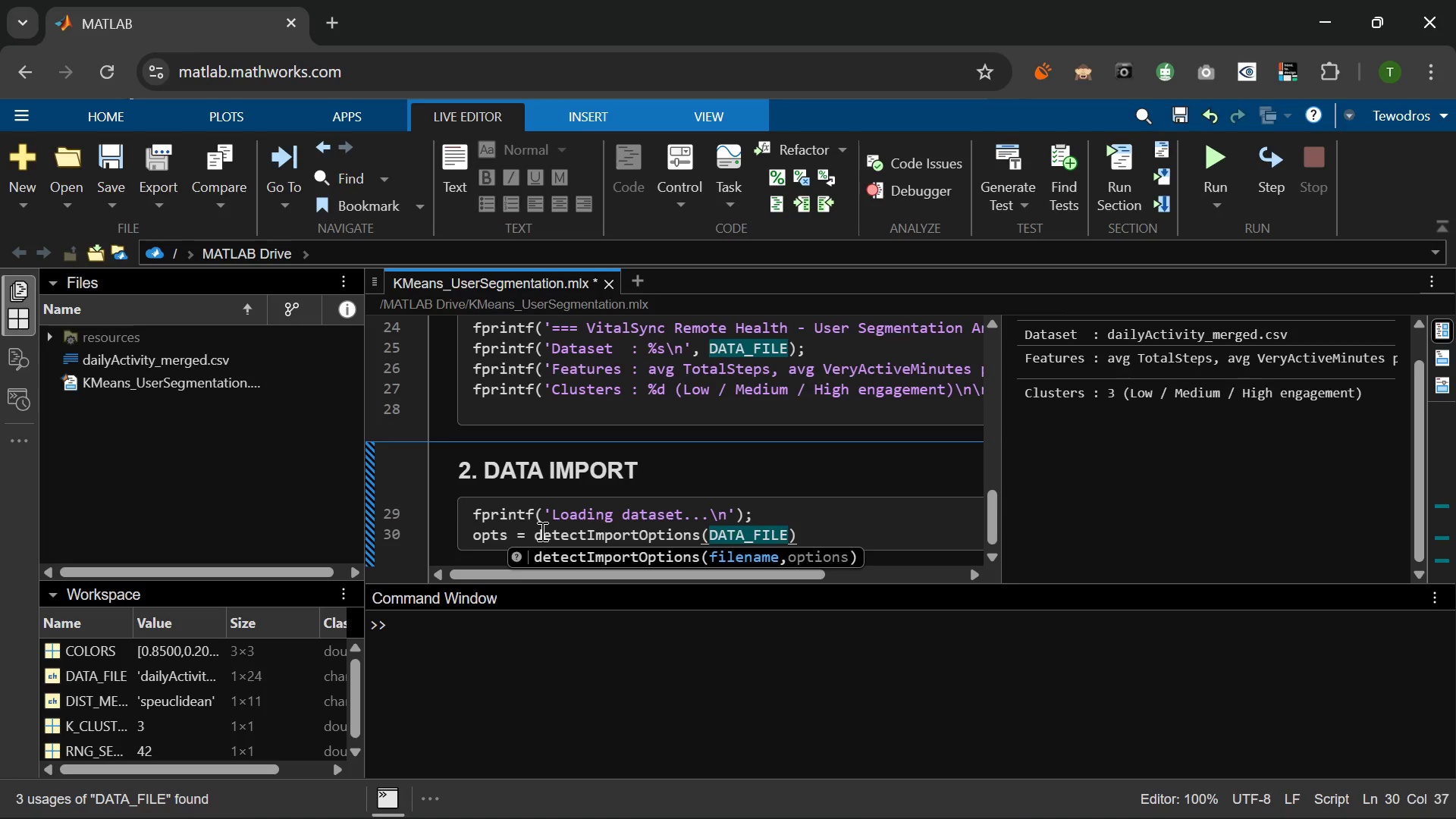 
key(ArrowRight)
 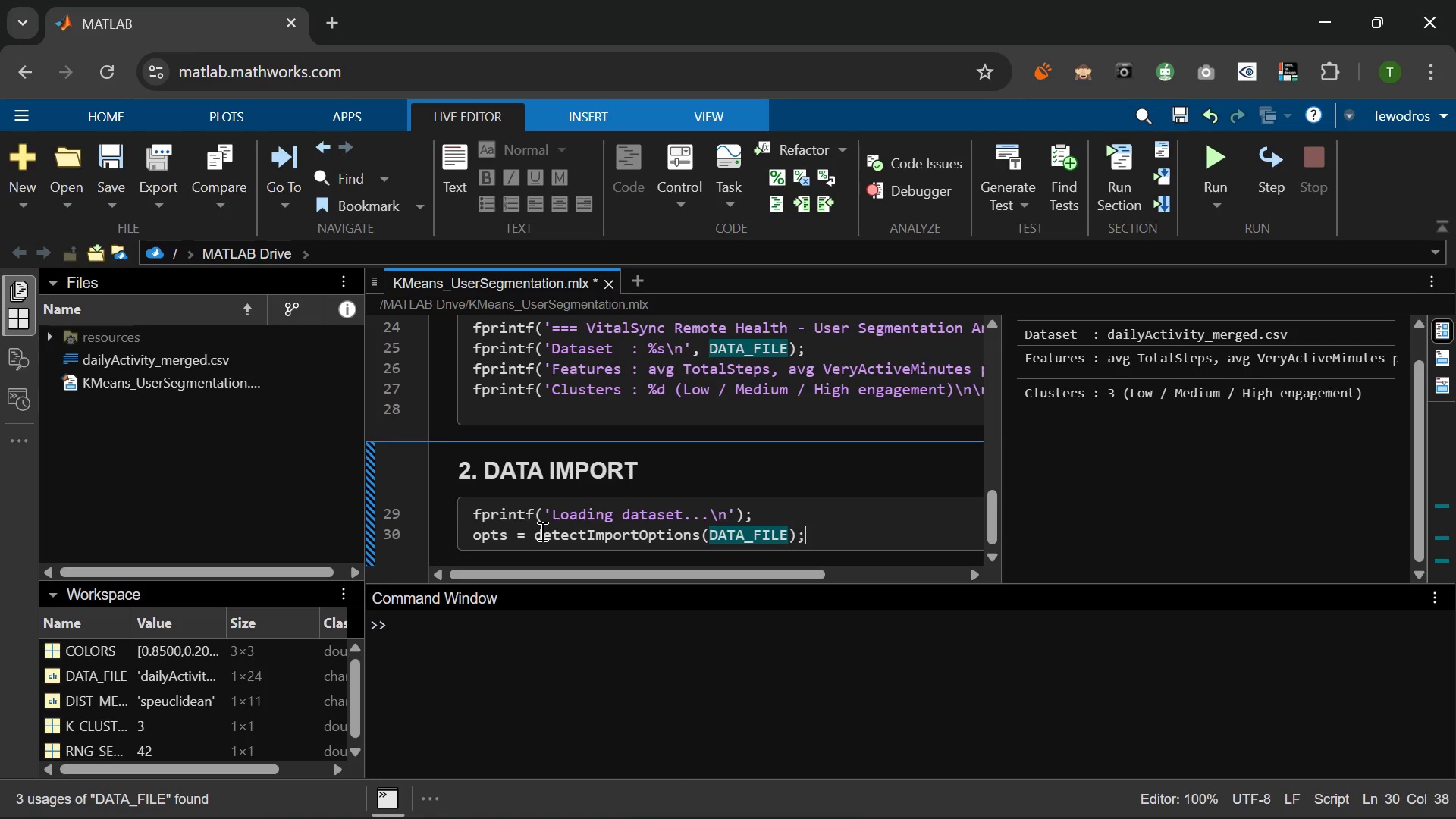 
key(Semicolon)
 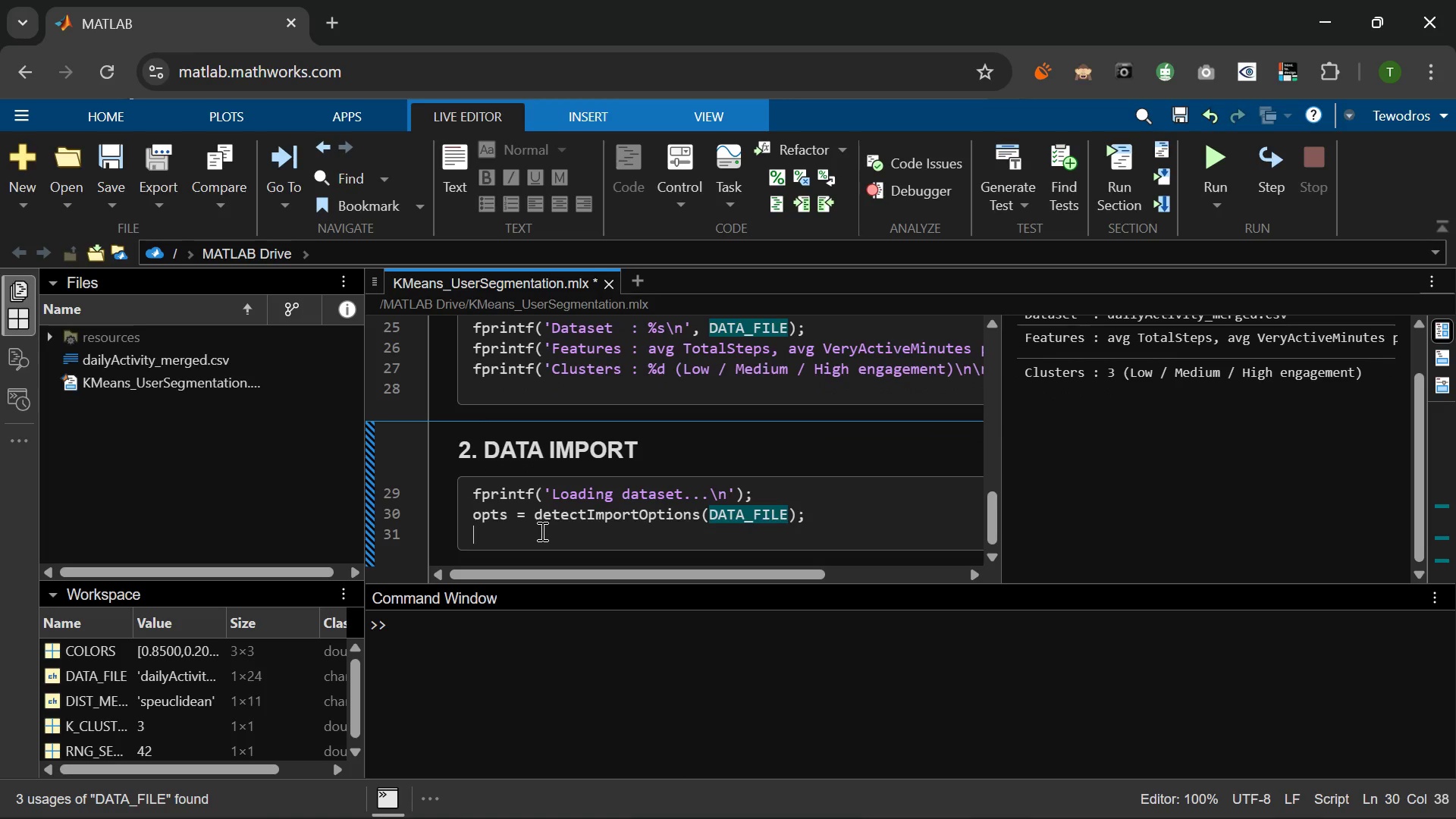 
key(Enter)
 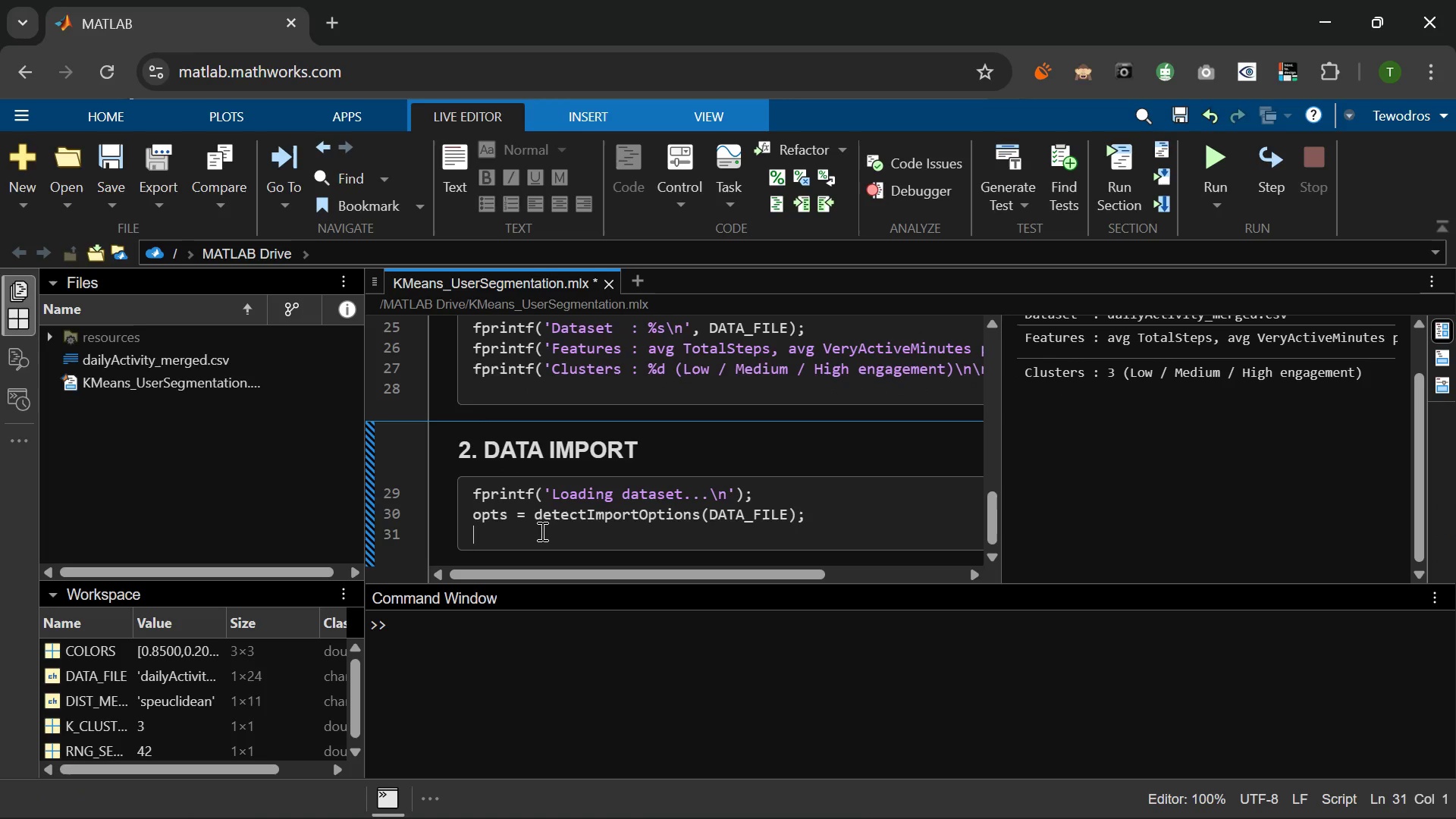 
type(p)
key(Backspace)
type(opts = setvartype(opts, 'ID)
 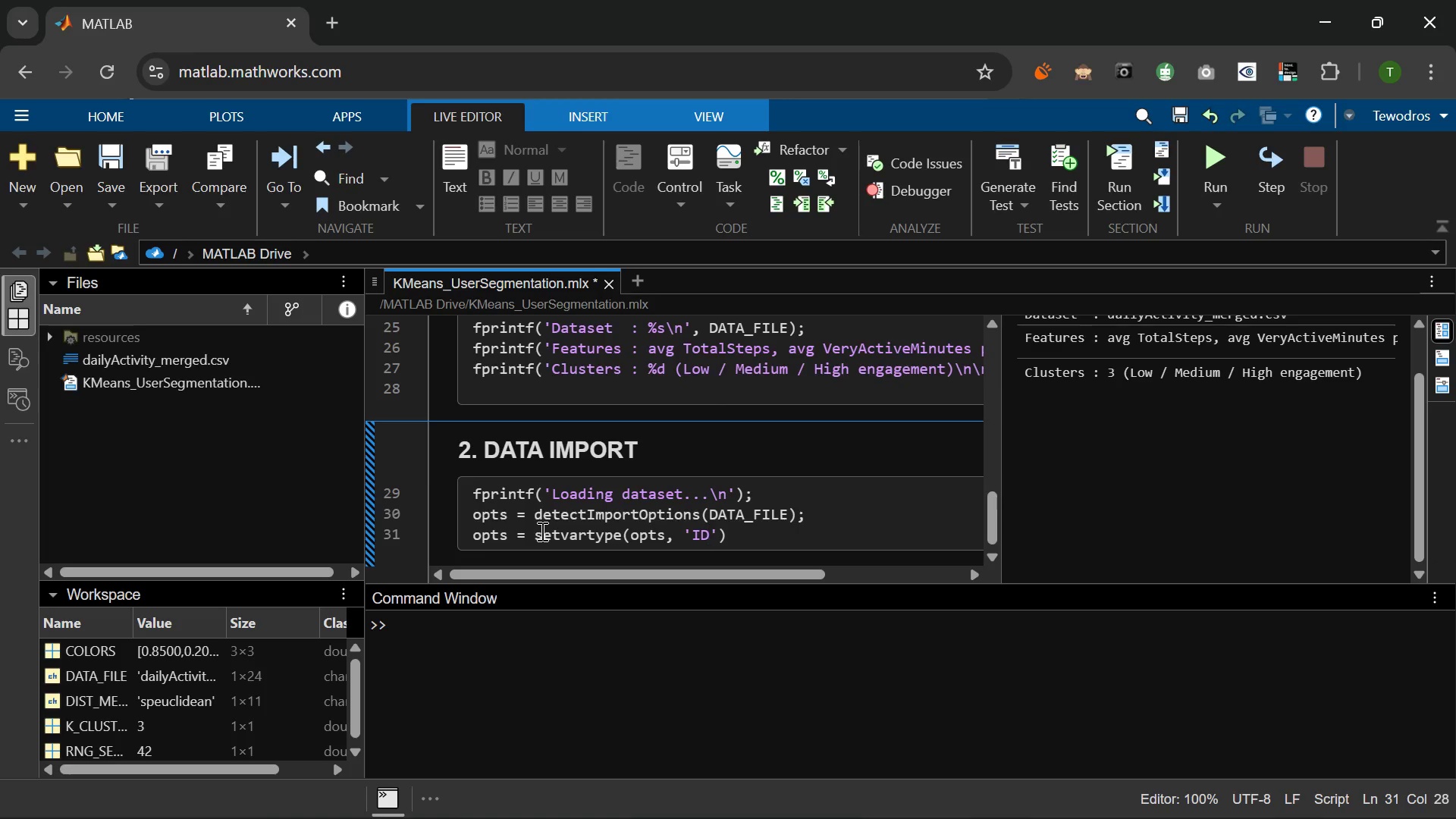 
key(ArrowRight)
 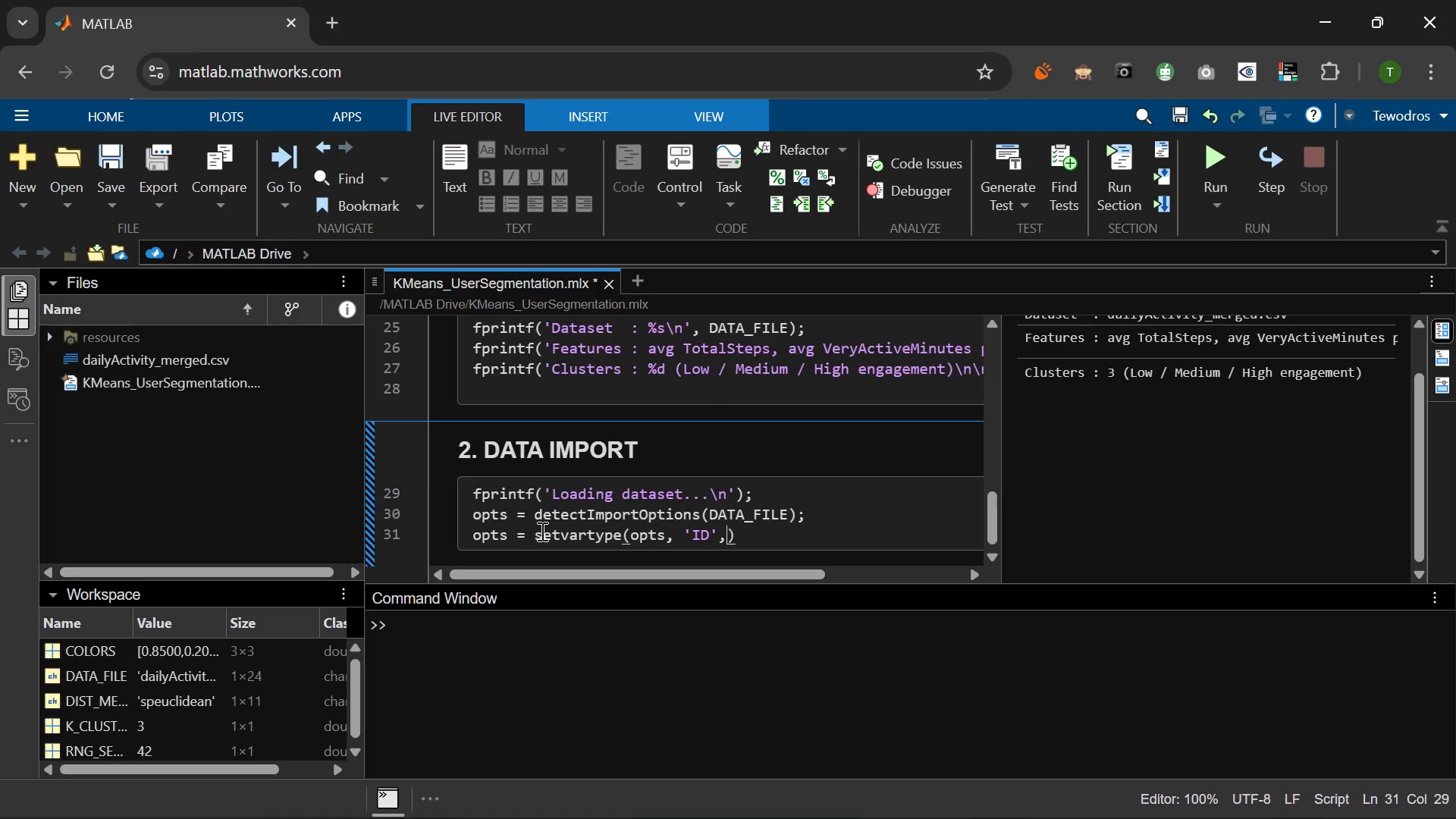 
type(, 'double)
 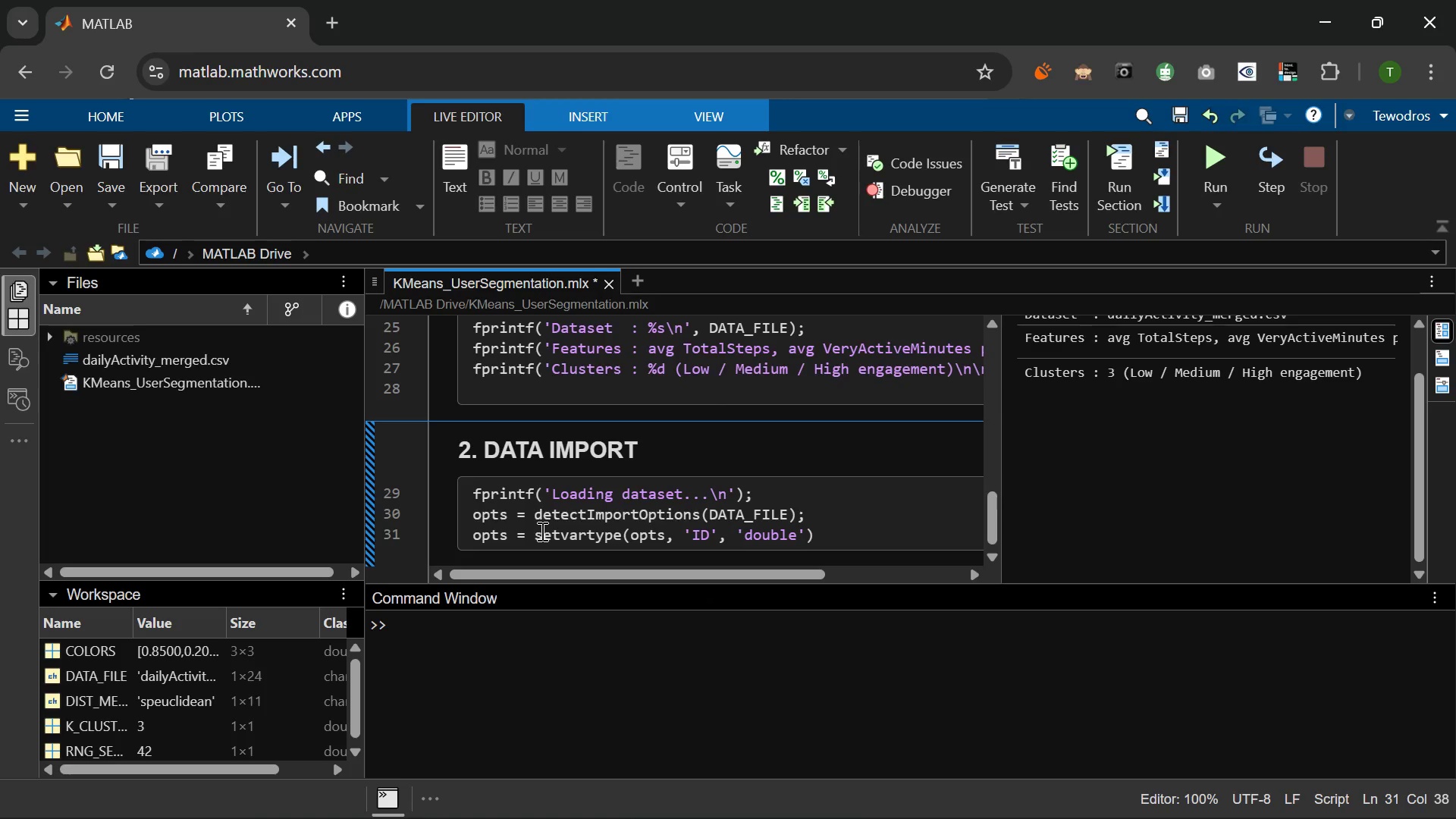 
key(ArrowRight)
 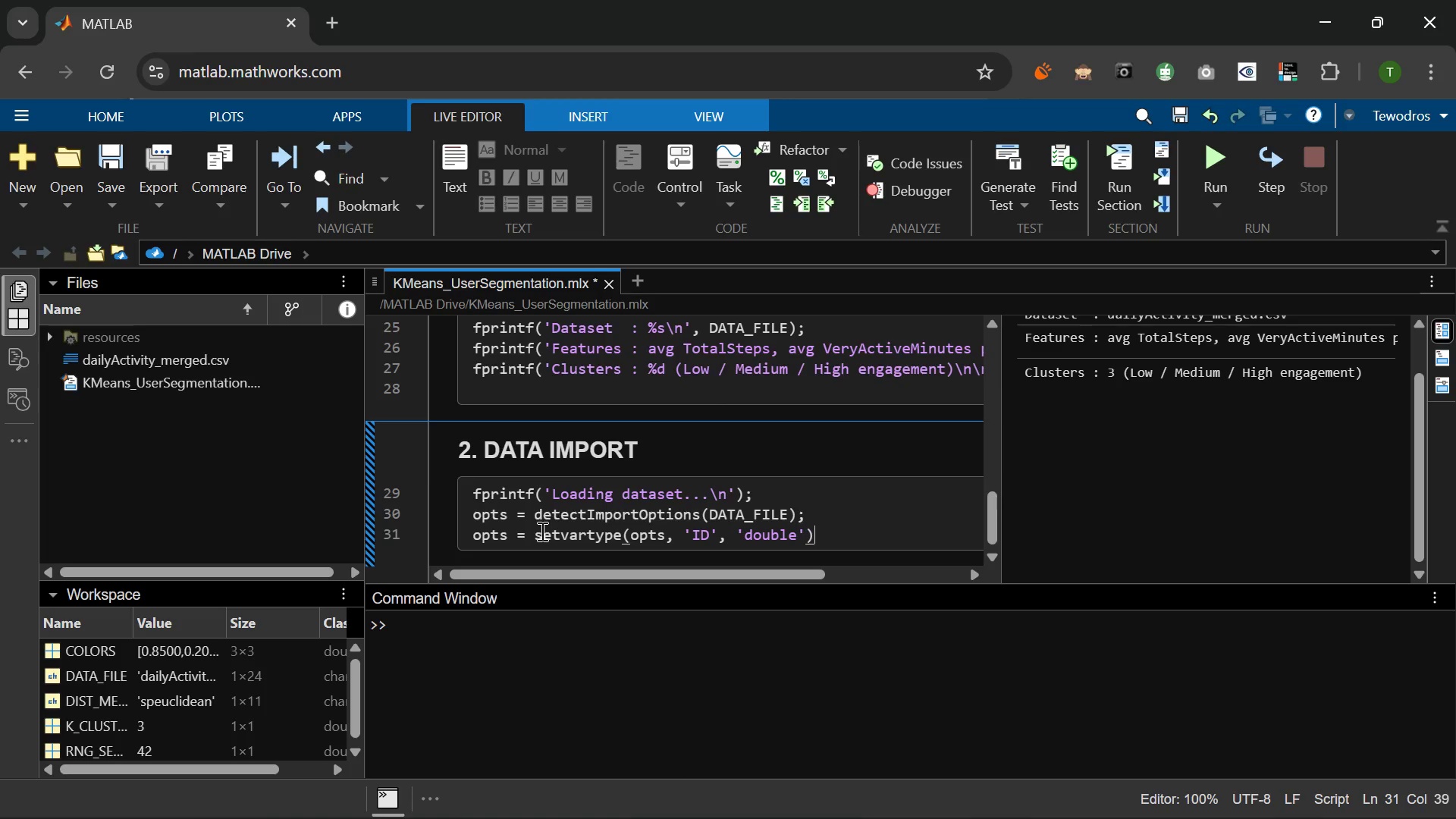 
key(ArrowRight)
 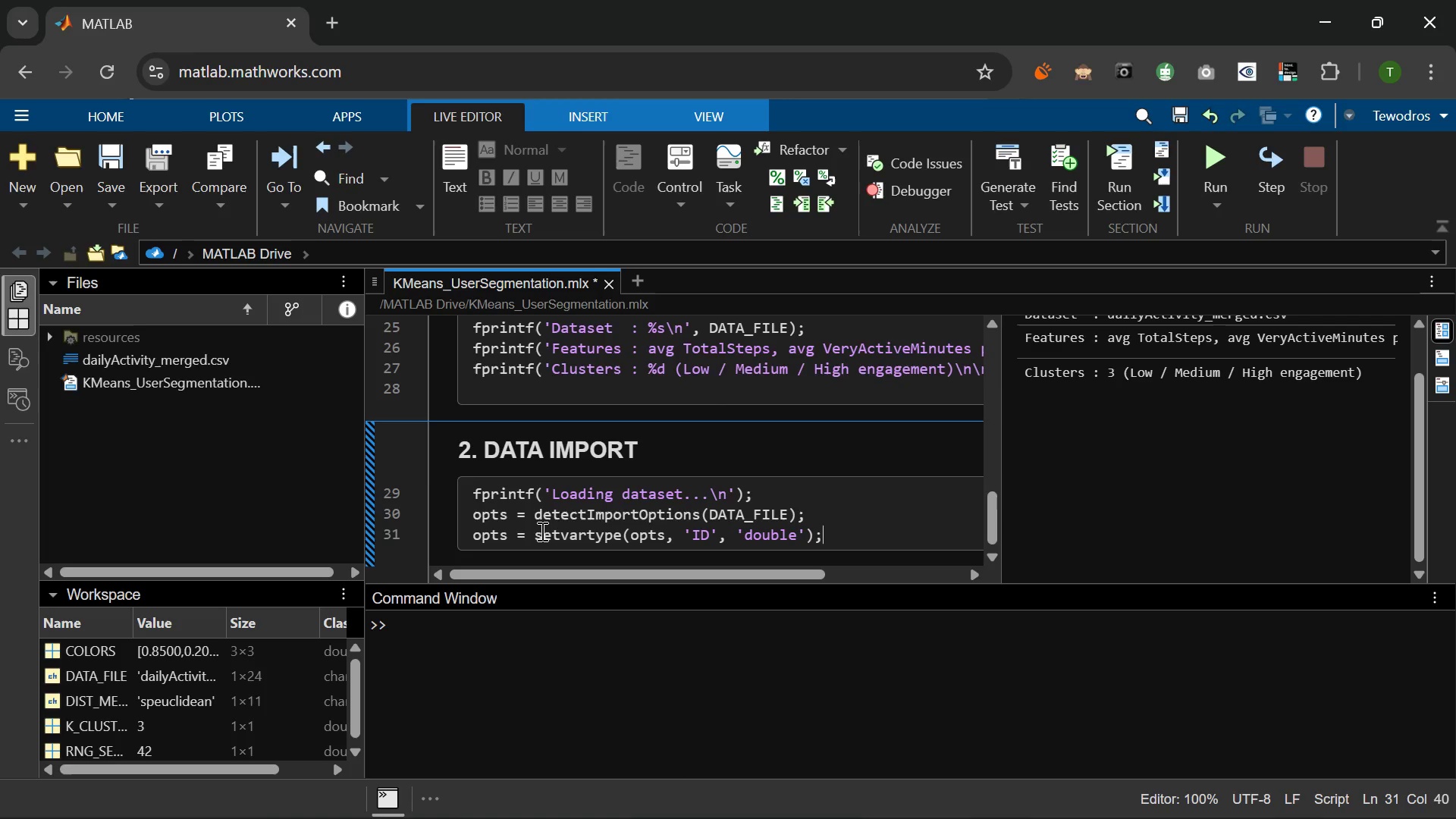 
key(Semicolon)
 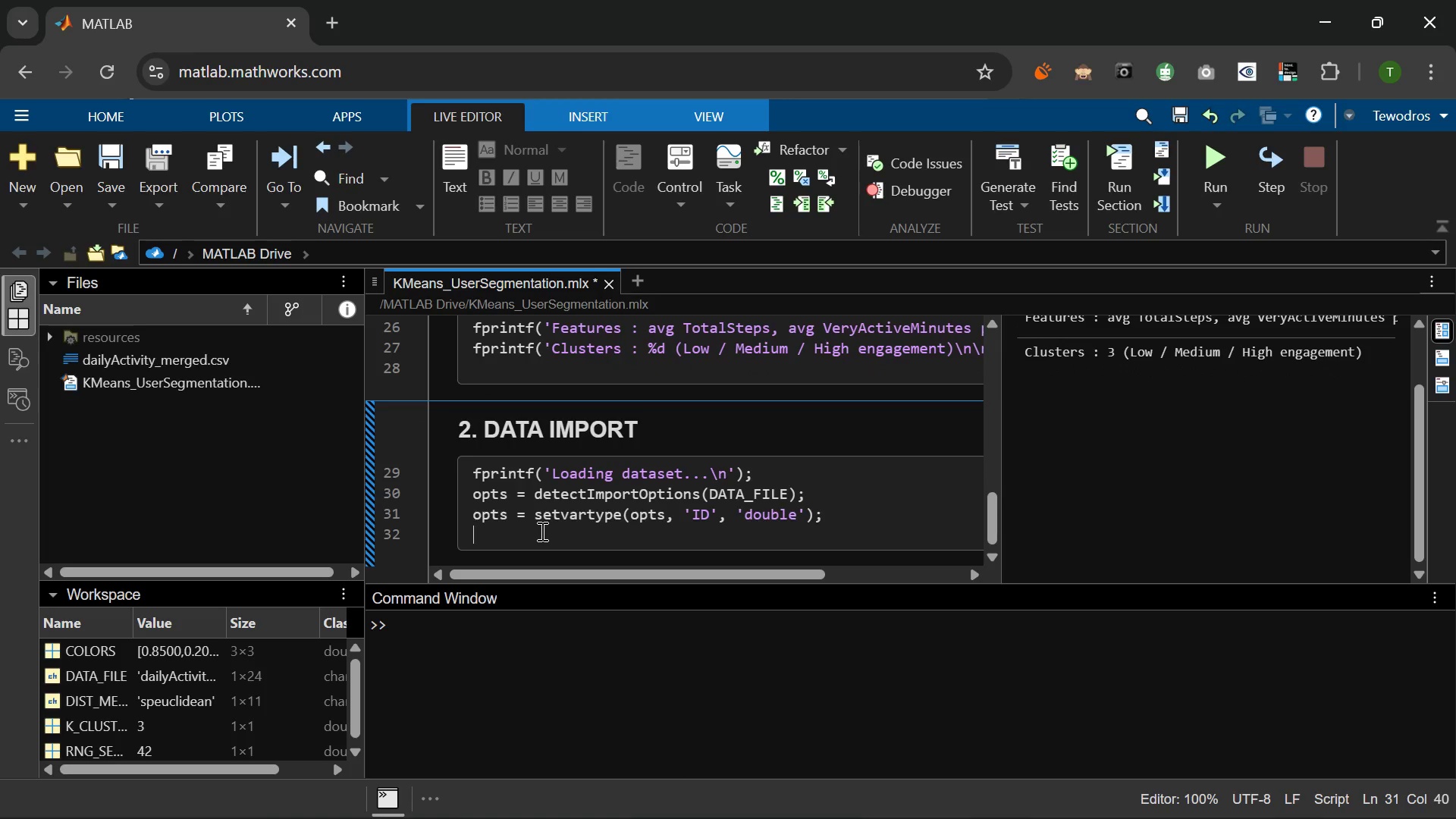 
key(Enter)
 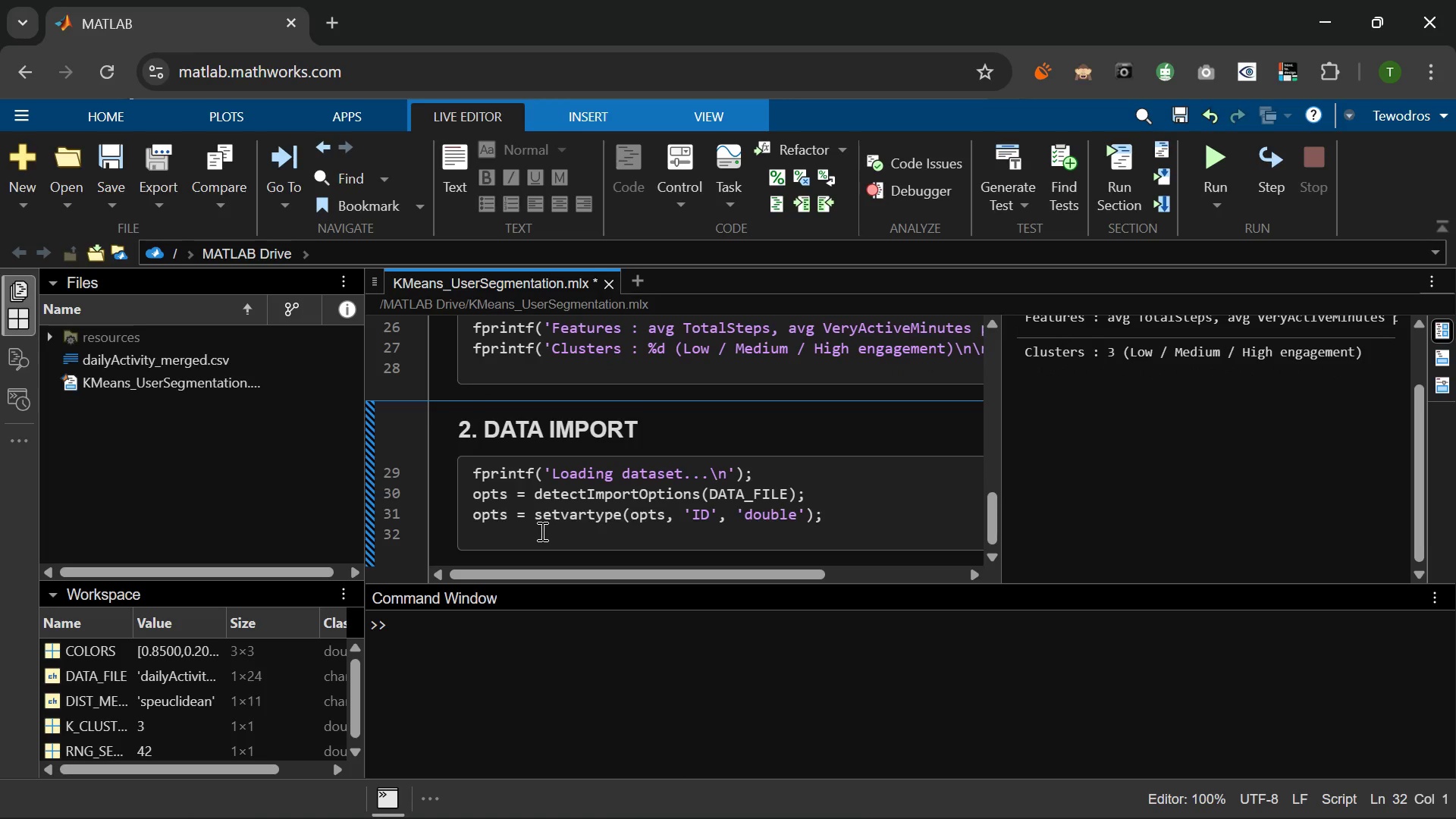 
type(T    = readtable(DATA_FILE, p)
key(Backspace)
type(p)
key(Backspace)
type(opts)
 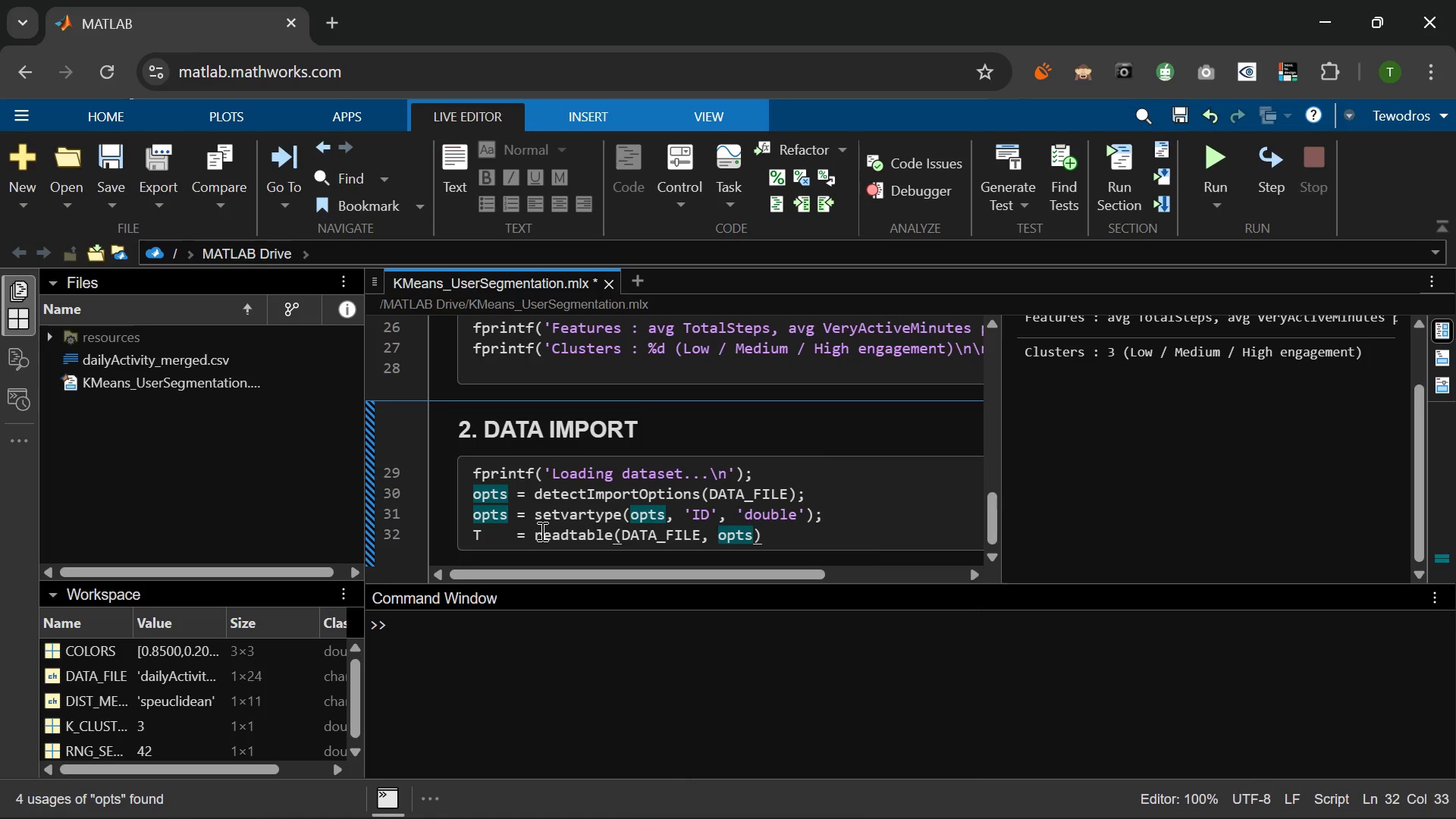 
key(ArrowRight)
 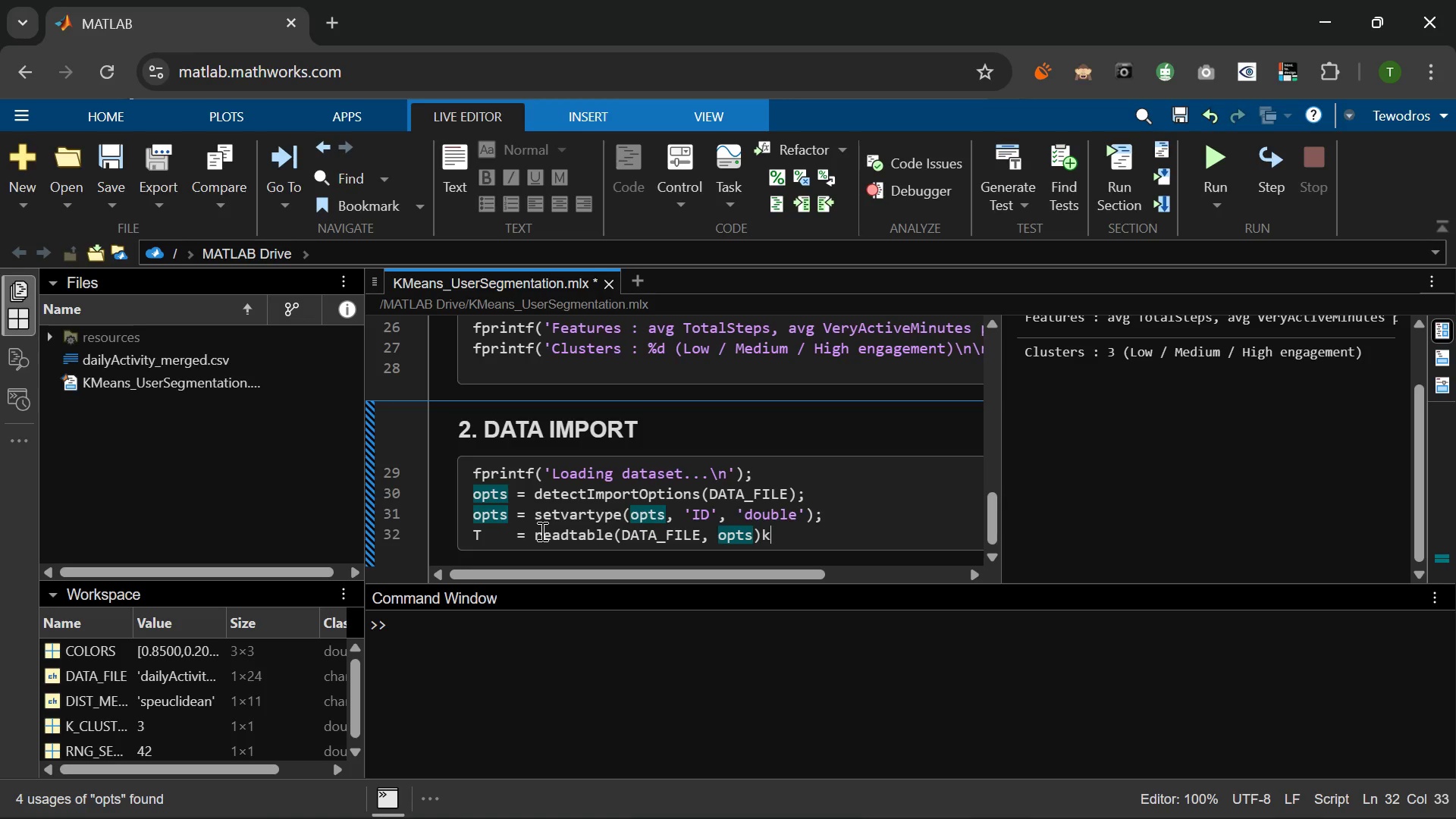 
key(K)
 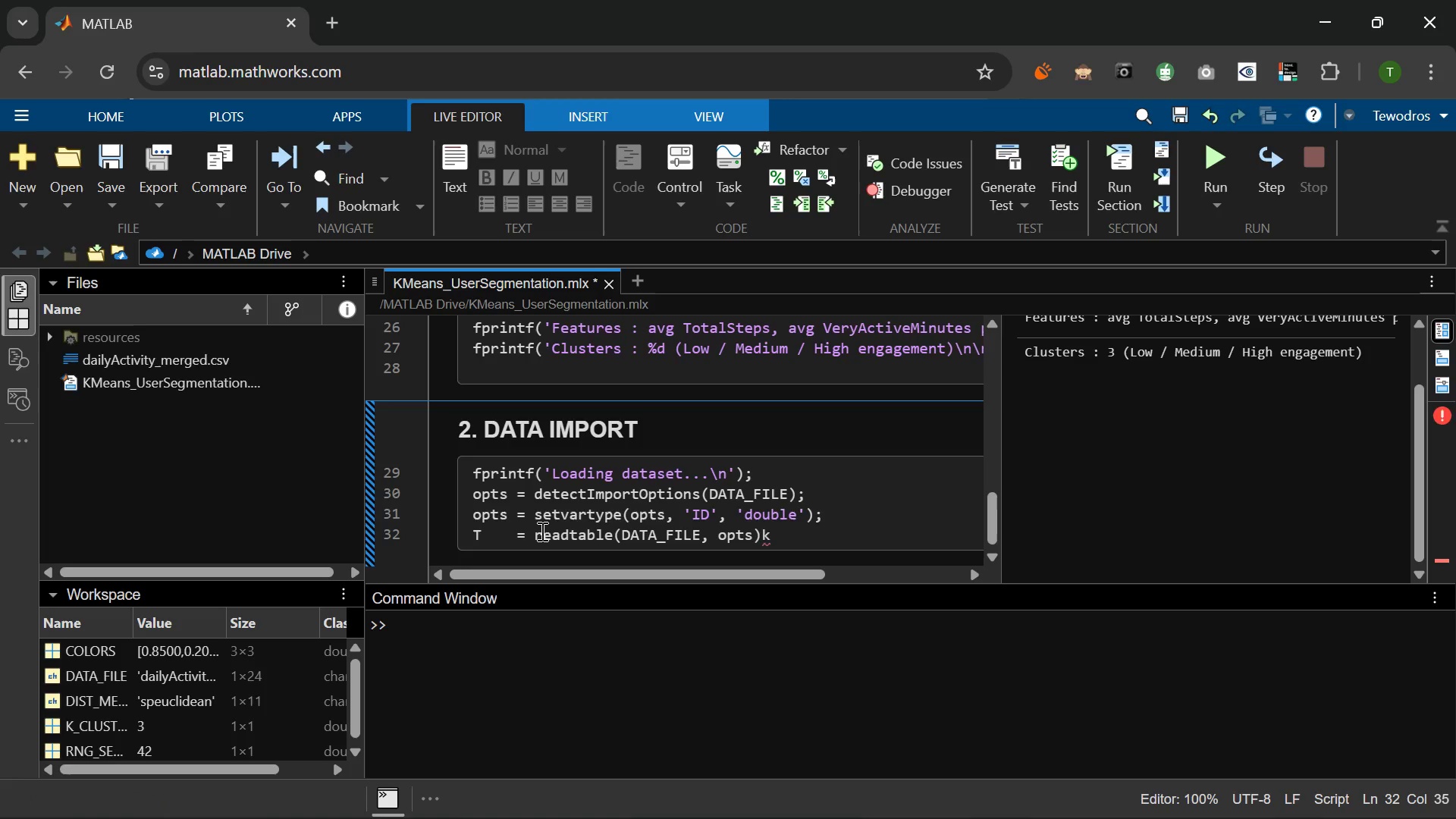 
key(Backspace)
 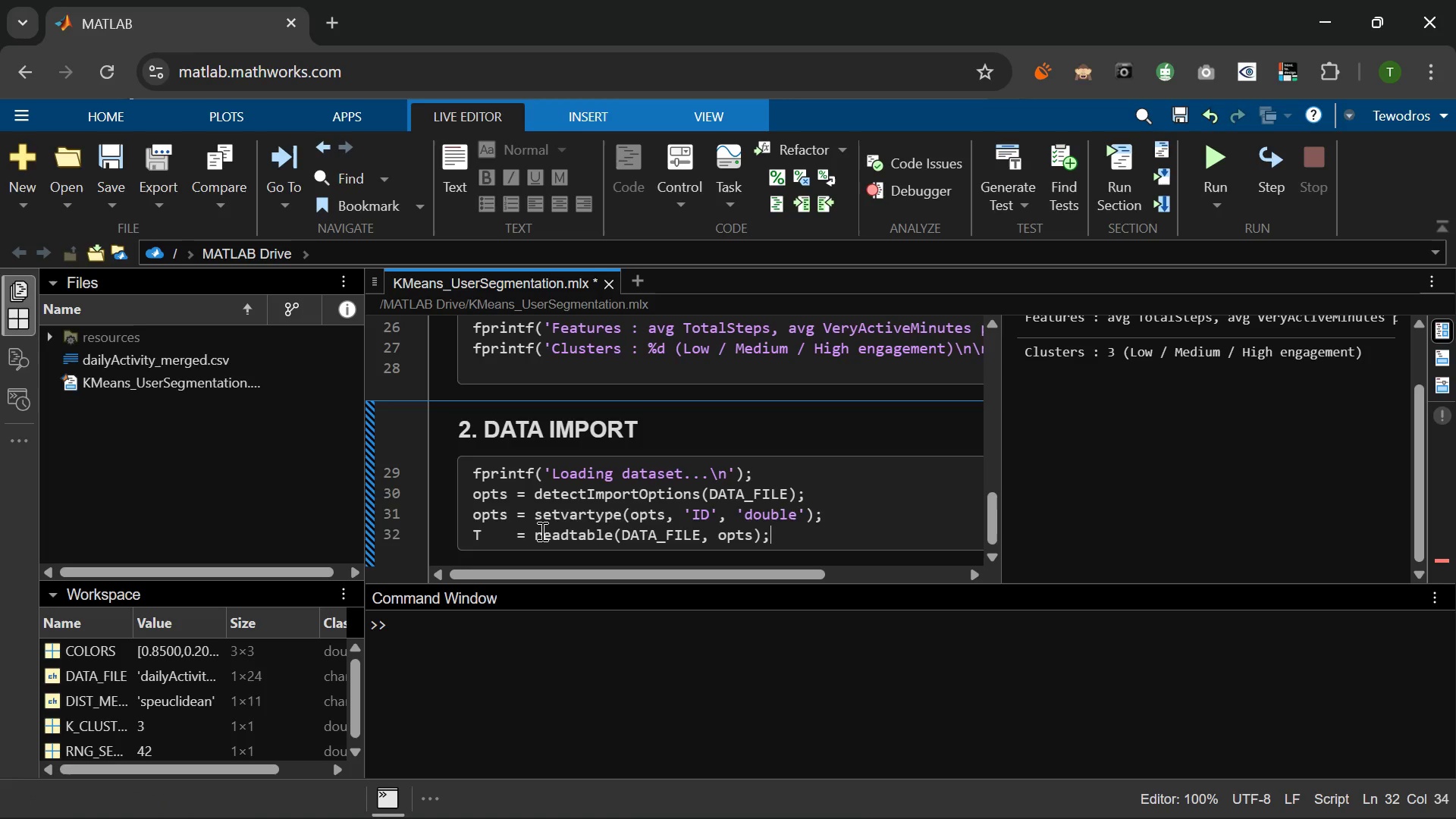 
key(Semicolon)
 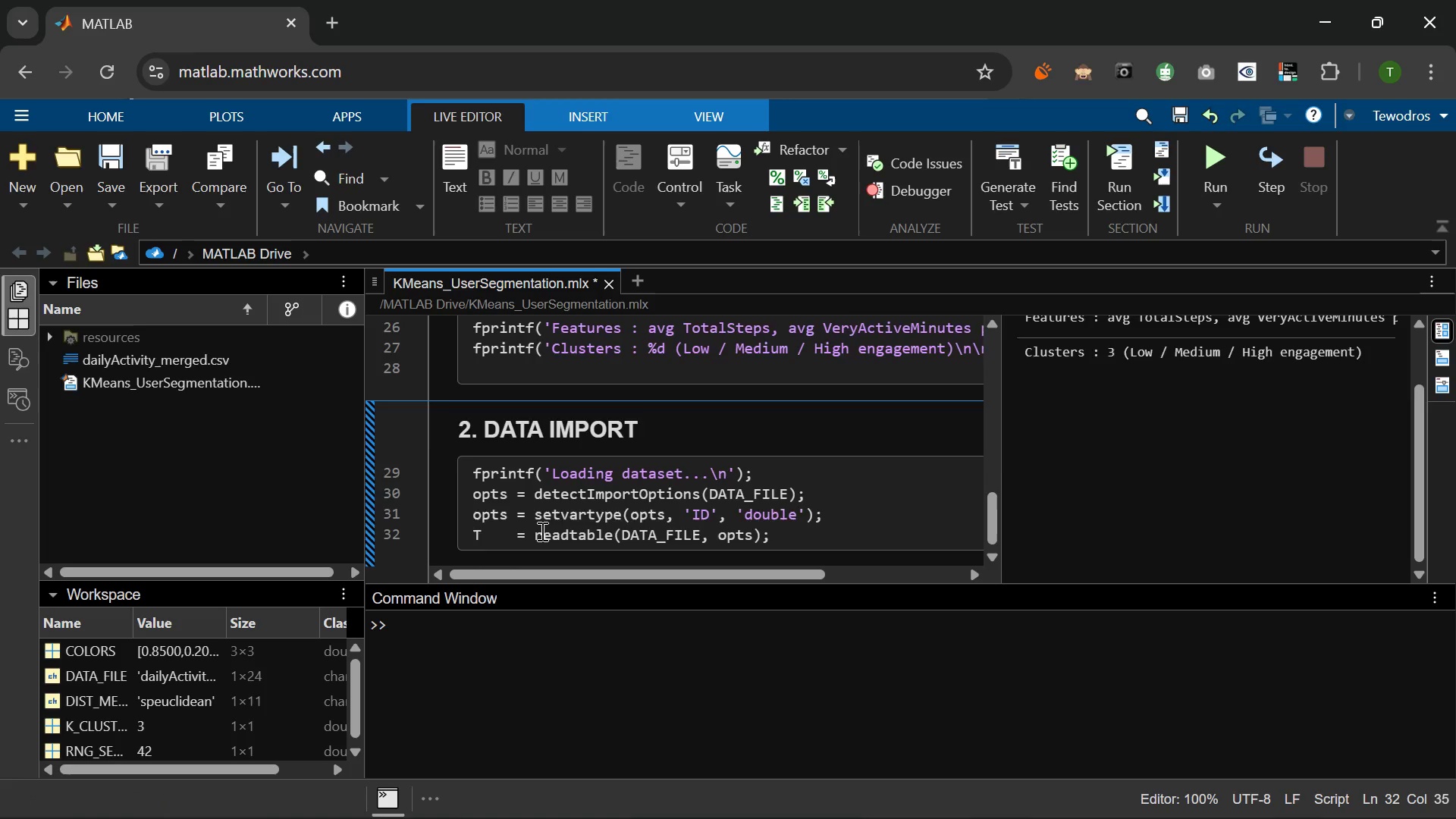 
key(Enter)
 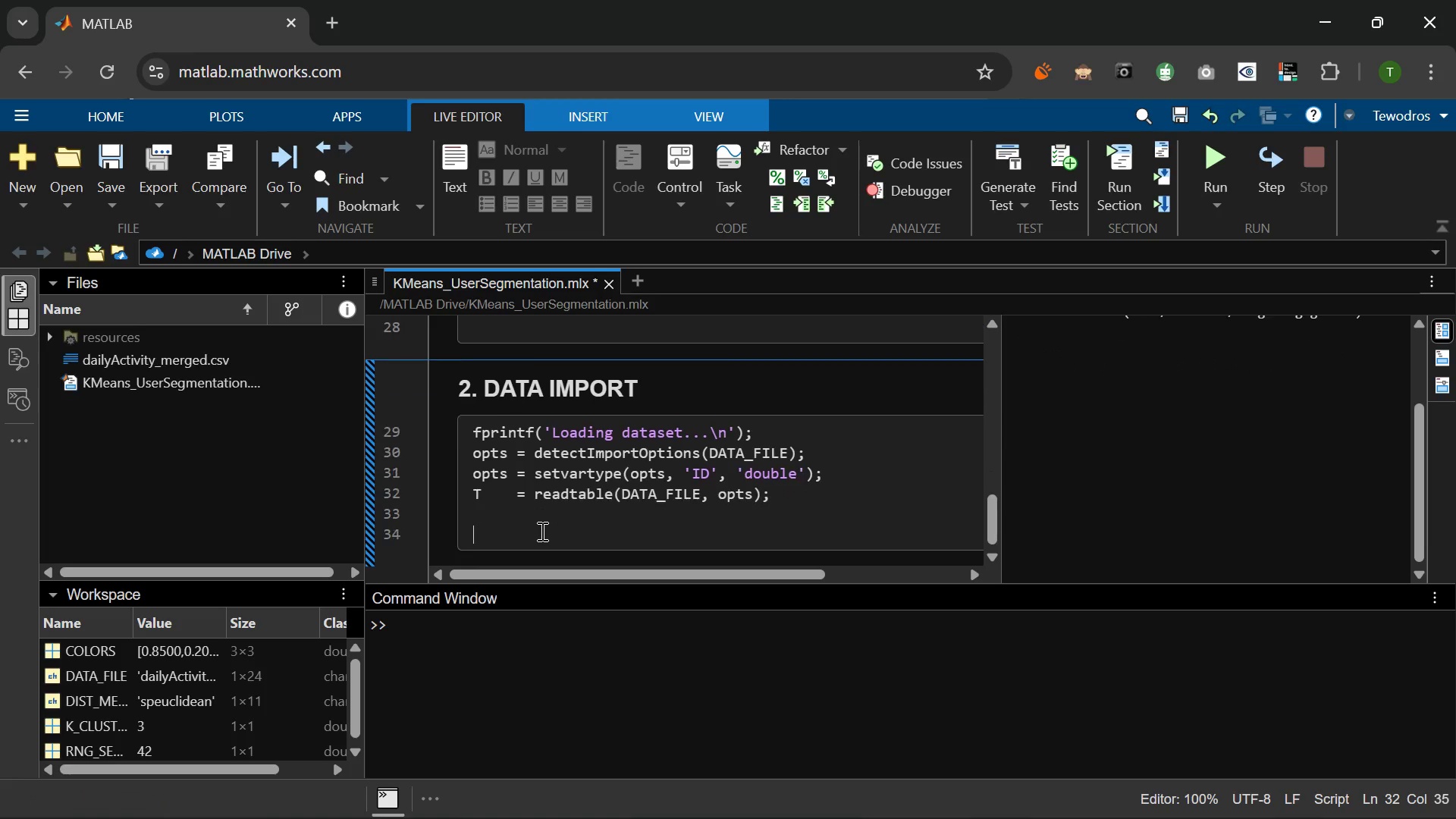 
key(Enter)
 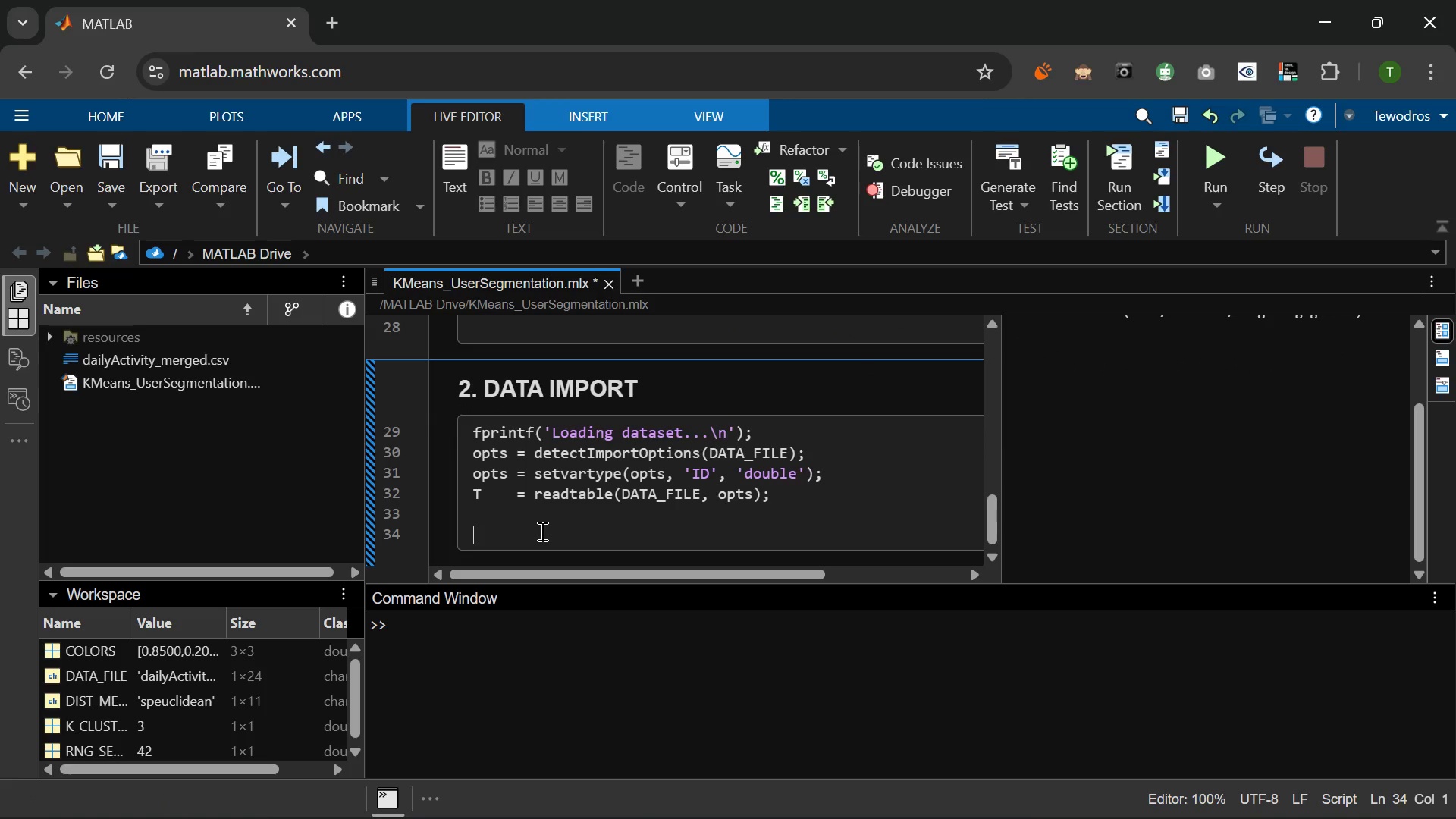 
type(F)
key(Backspace)
type(fpritnf)
key(Backspace)
key(Backspace)
key(Backspace)
type(ntf('Rows loaded  : %d\n)
 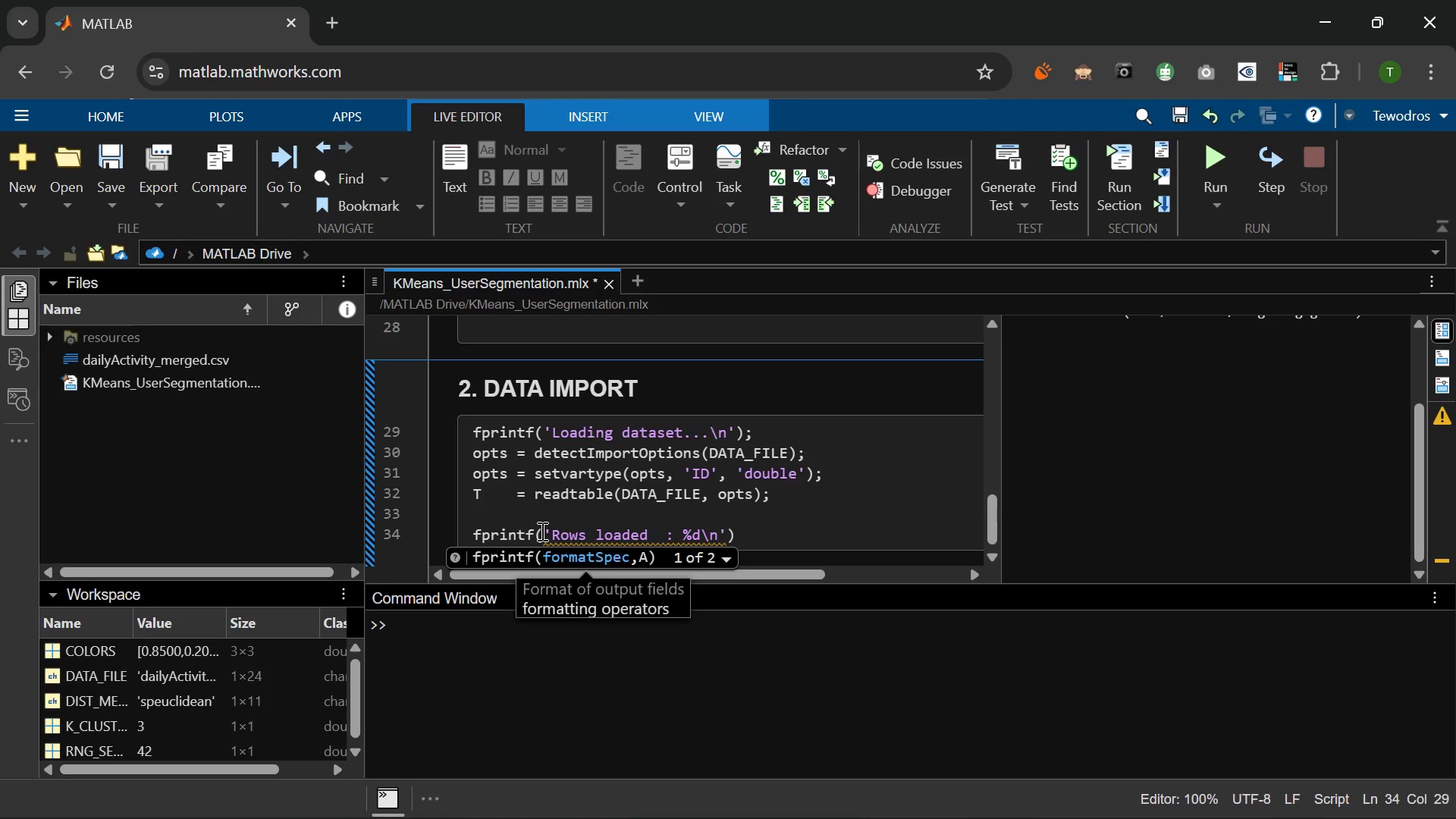 
key(ArrowRight)
 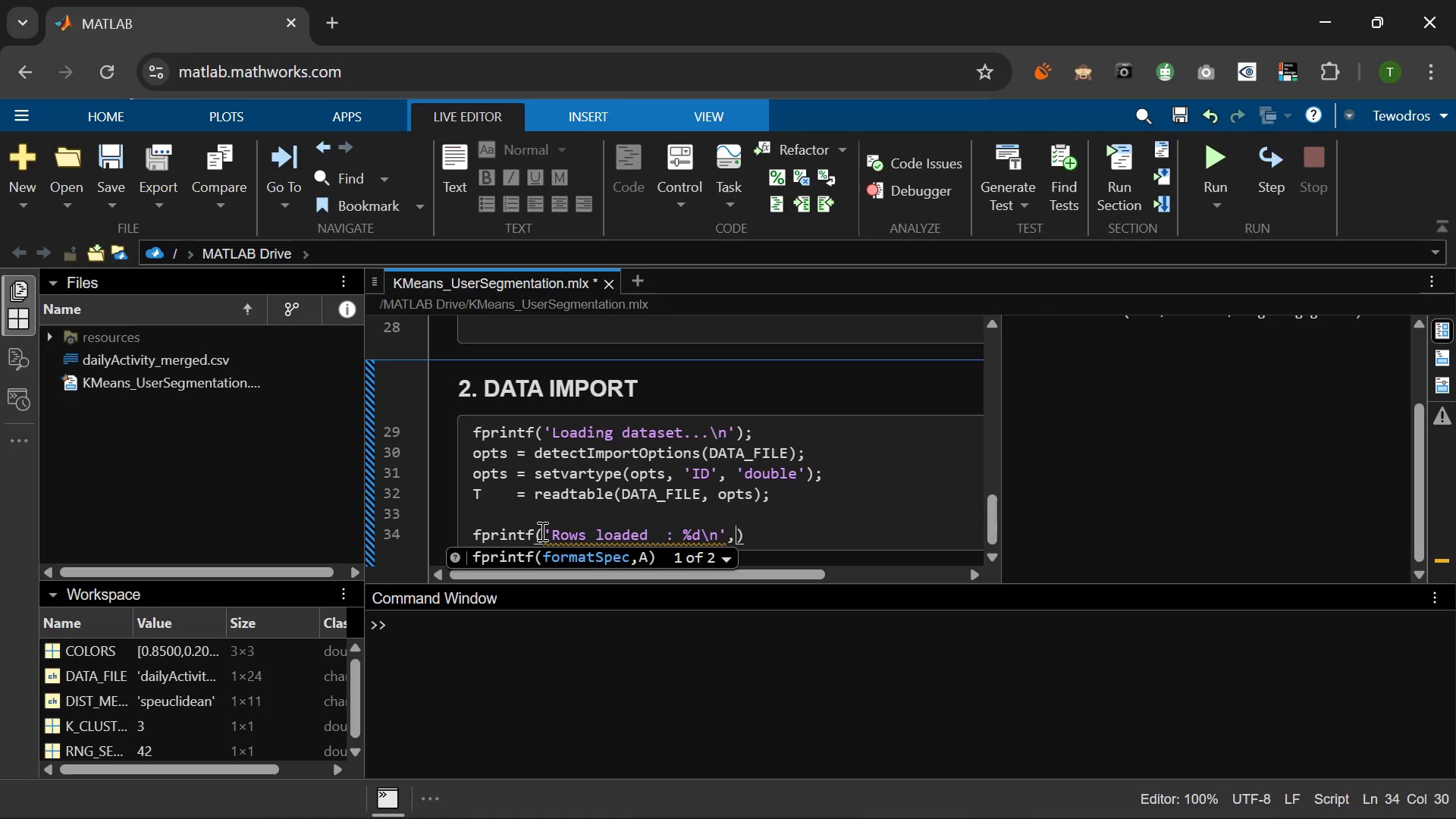 
type(, height(T)
 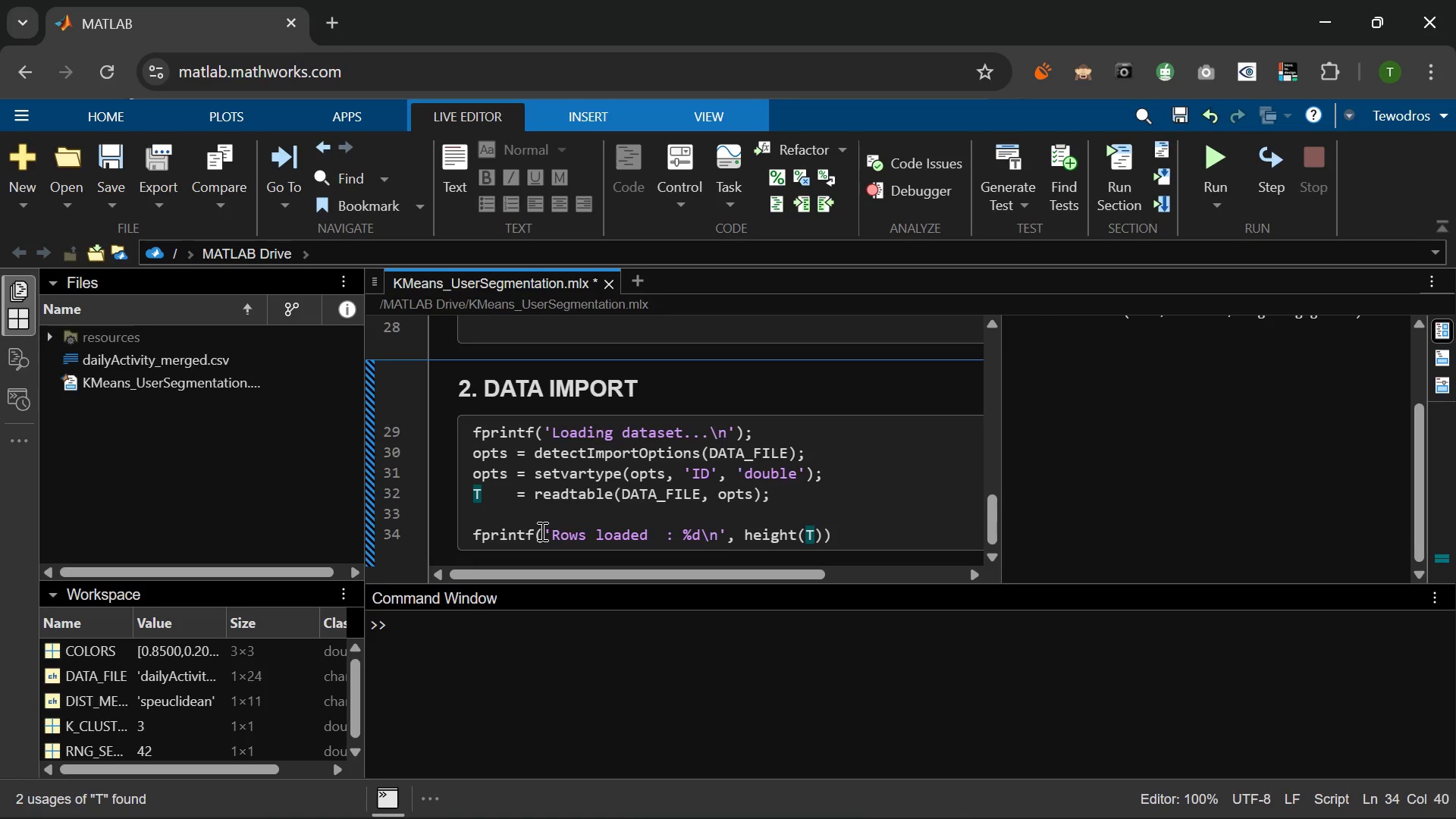 
key(ArrowRight)
 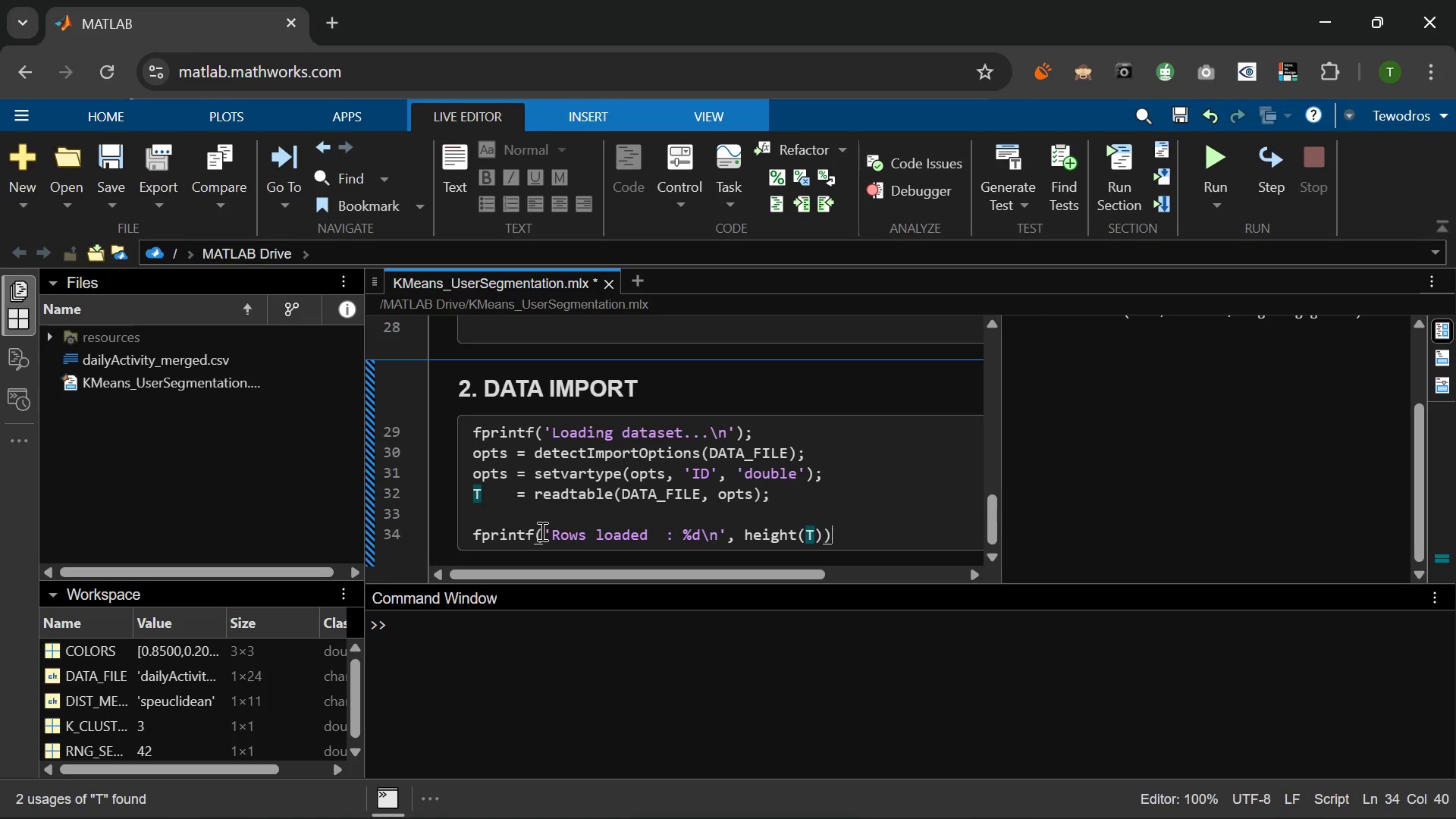 
key(ArrowRight)
 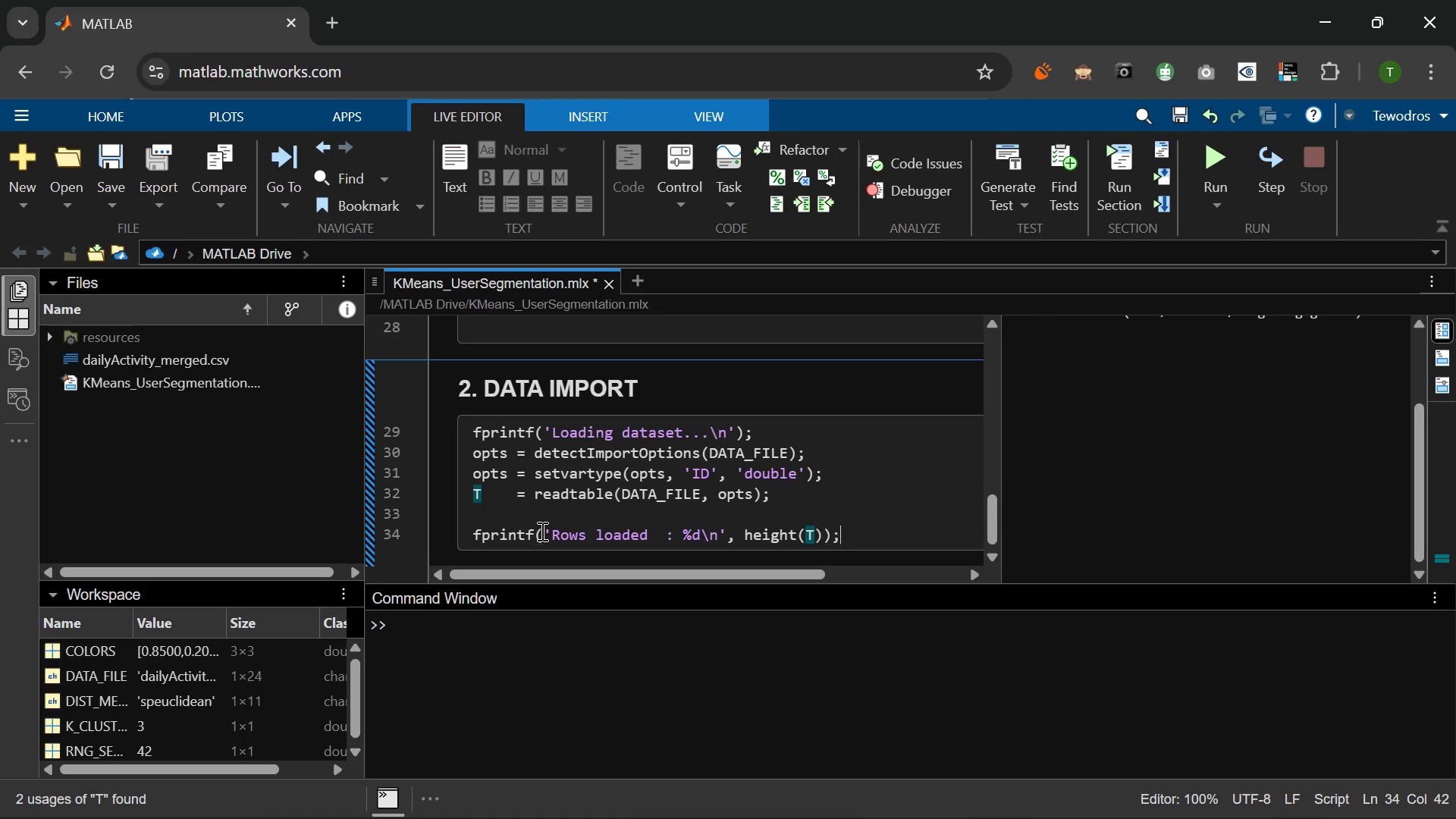 
key(Semicolon)
 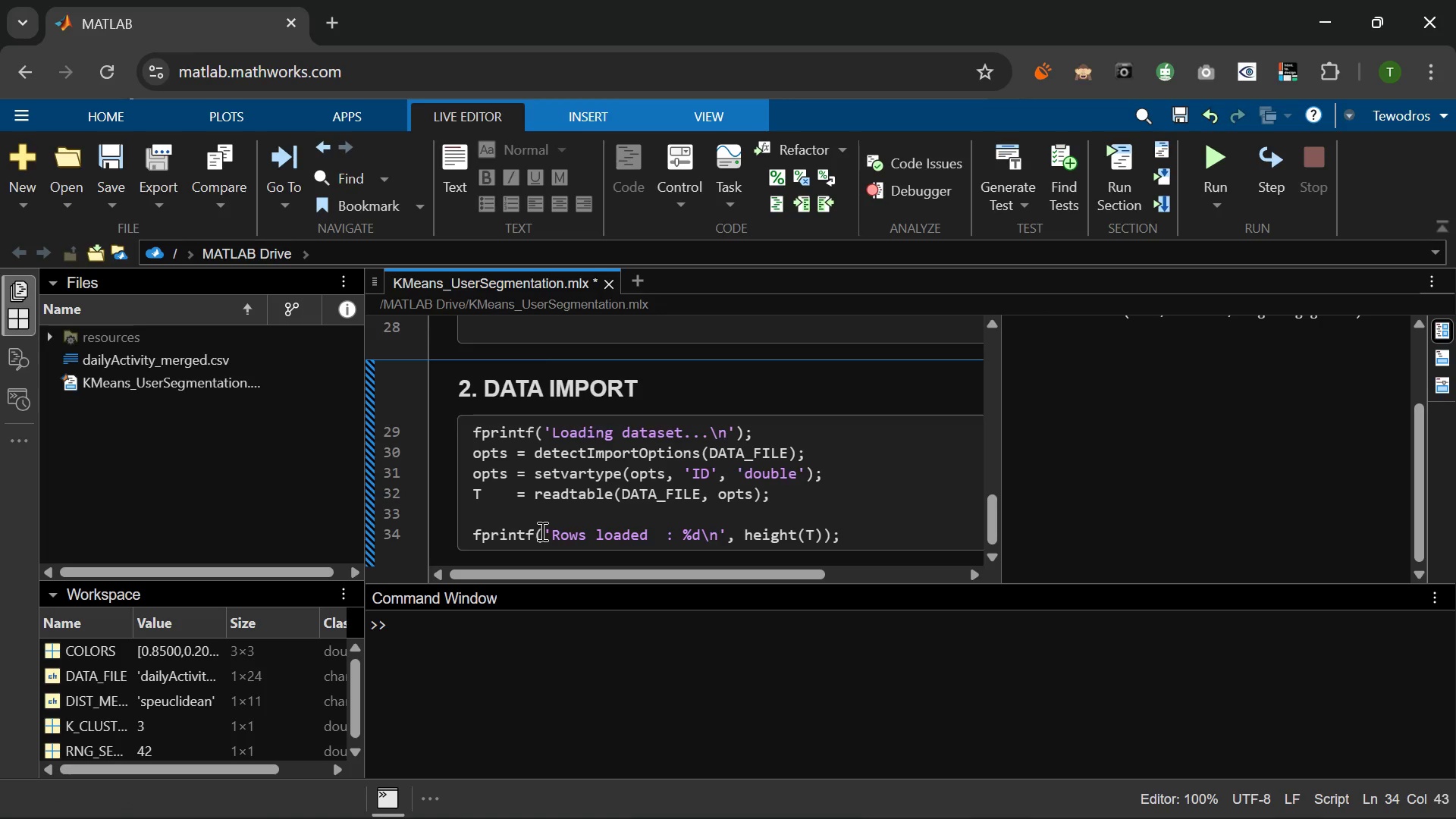 
key(Enter)
 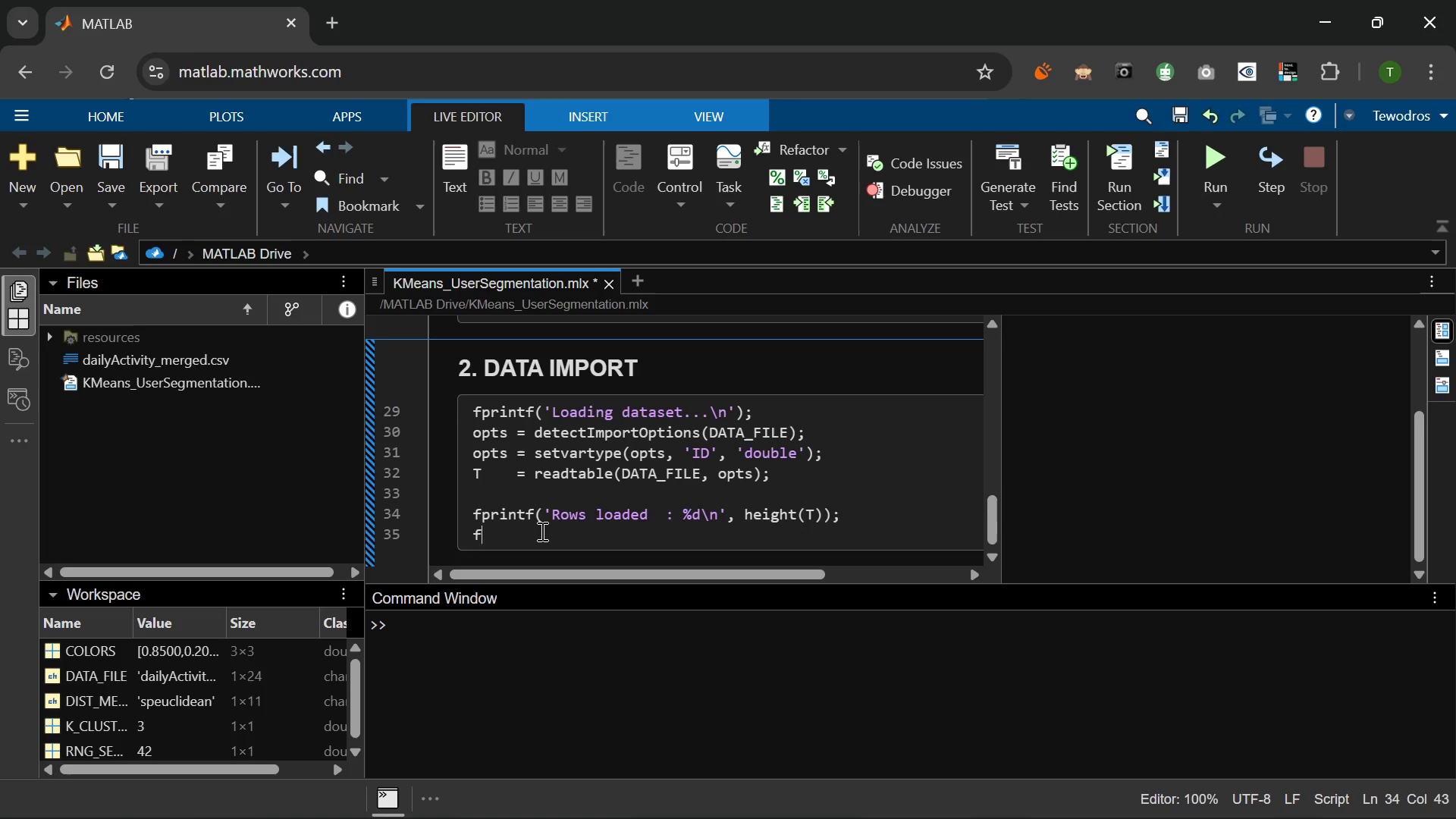 
type(fprintf('Unique users  )
key(Backspace)
type(: Td\n)
 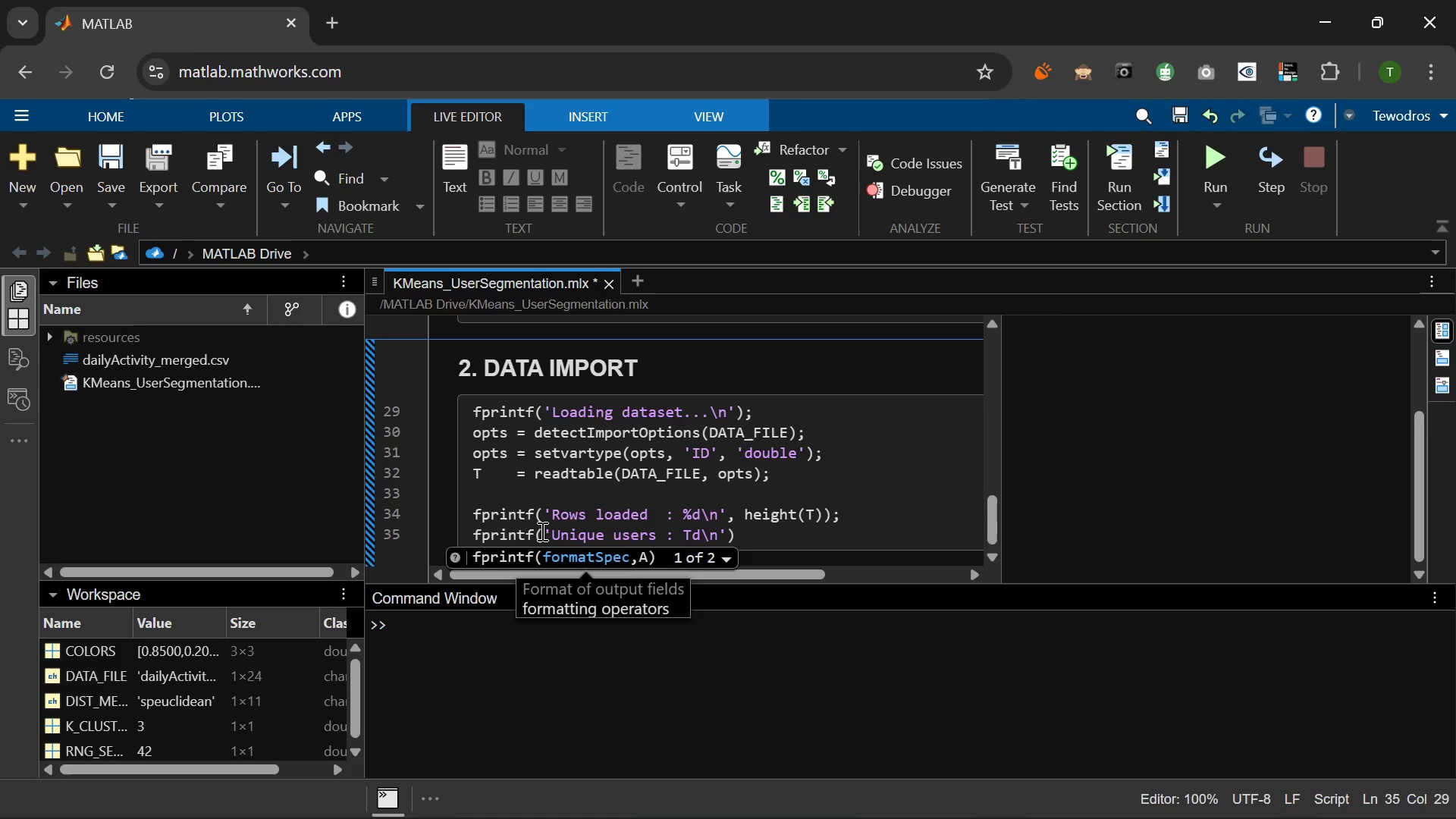 
key(ArrowRight)
 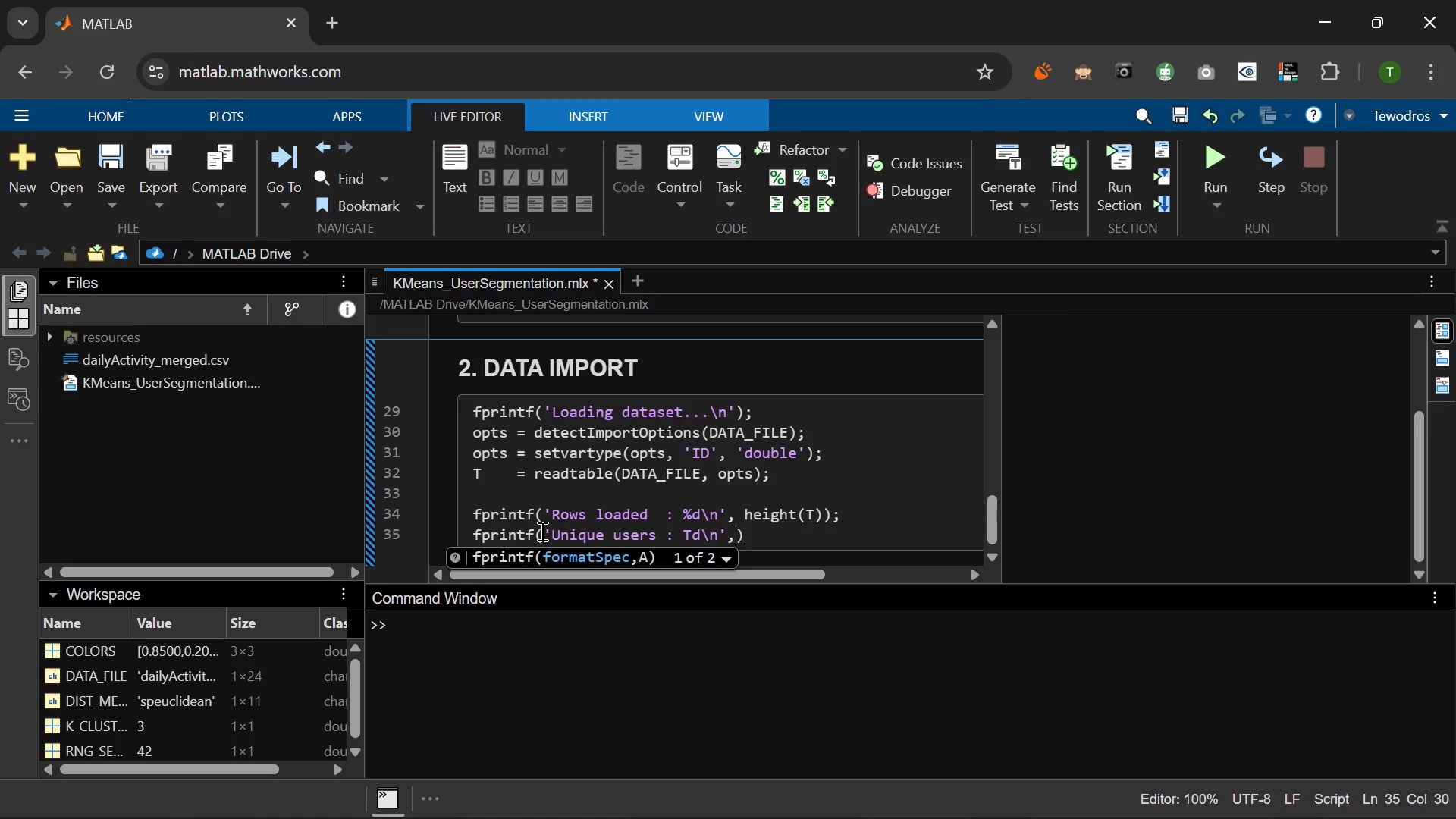 
type(, numel(unni)
key(Backspace)
key(Backspace)
type(ique(T.Id)
 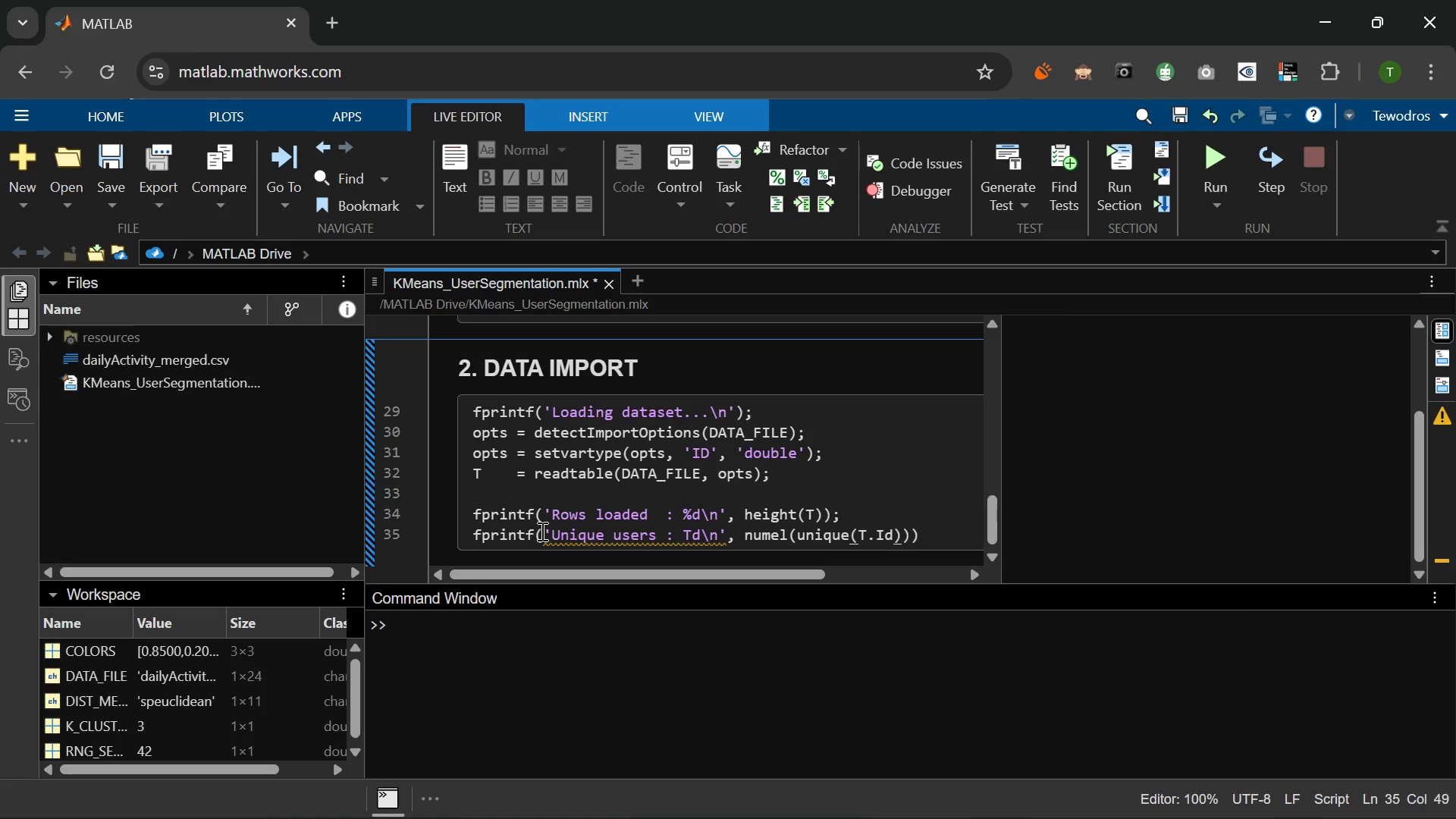 
key(ArrowRight)
 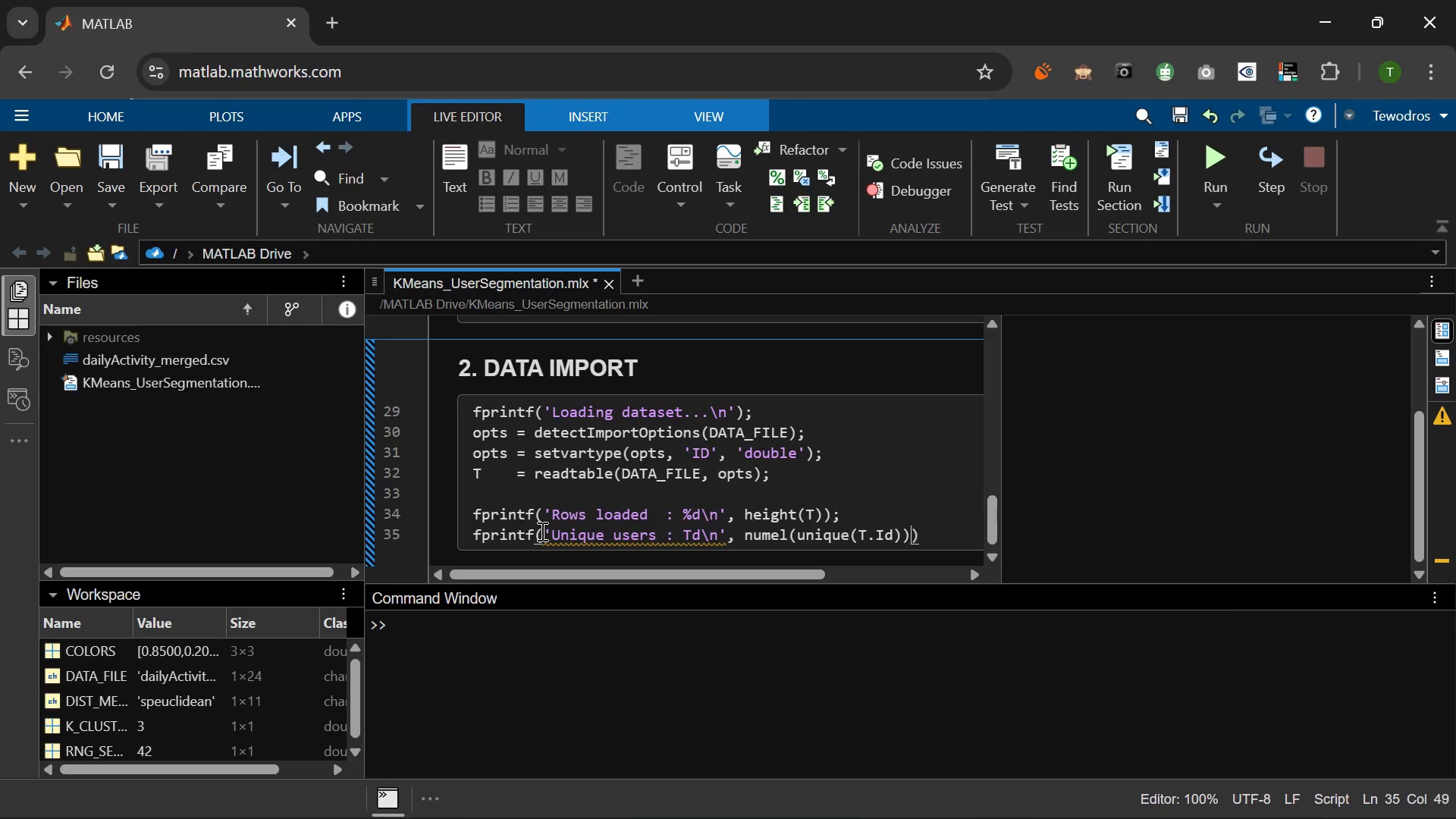 
key(ArrowRight)
 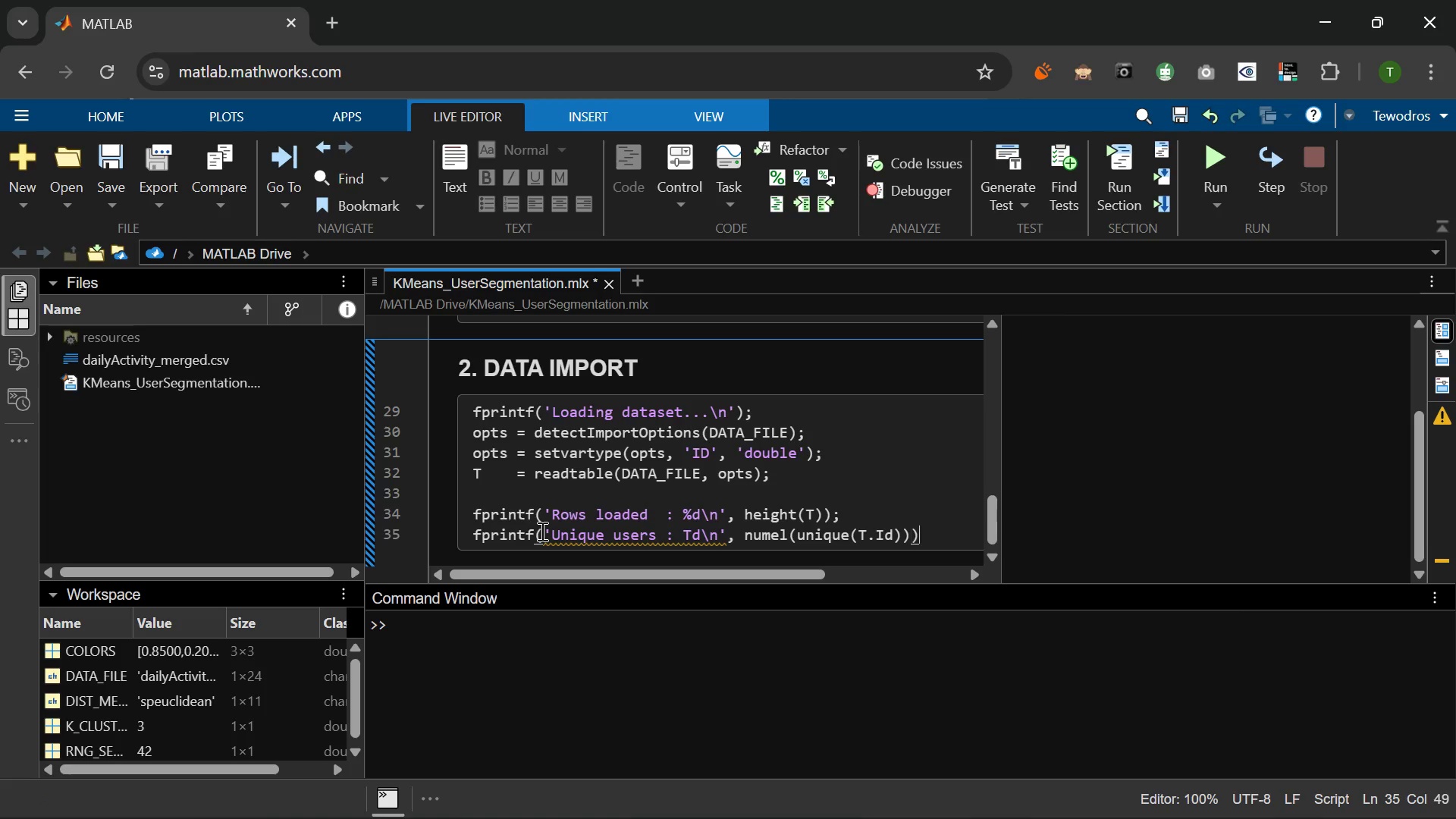 
key(ArrowRight)
 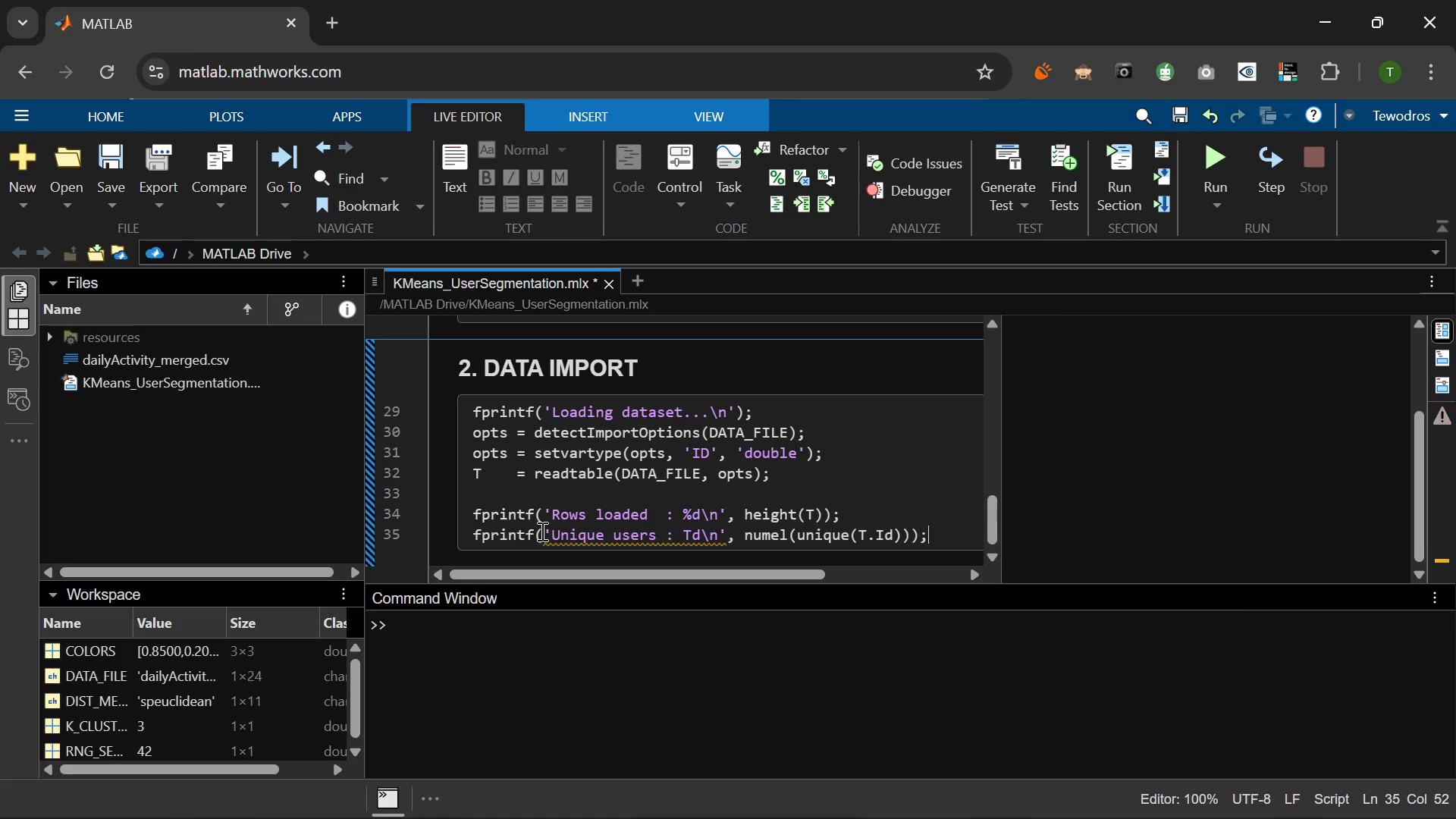 
key(Semicolon)
 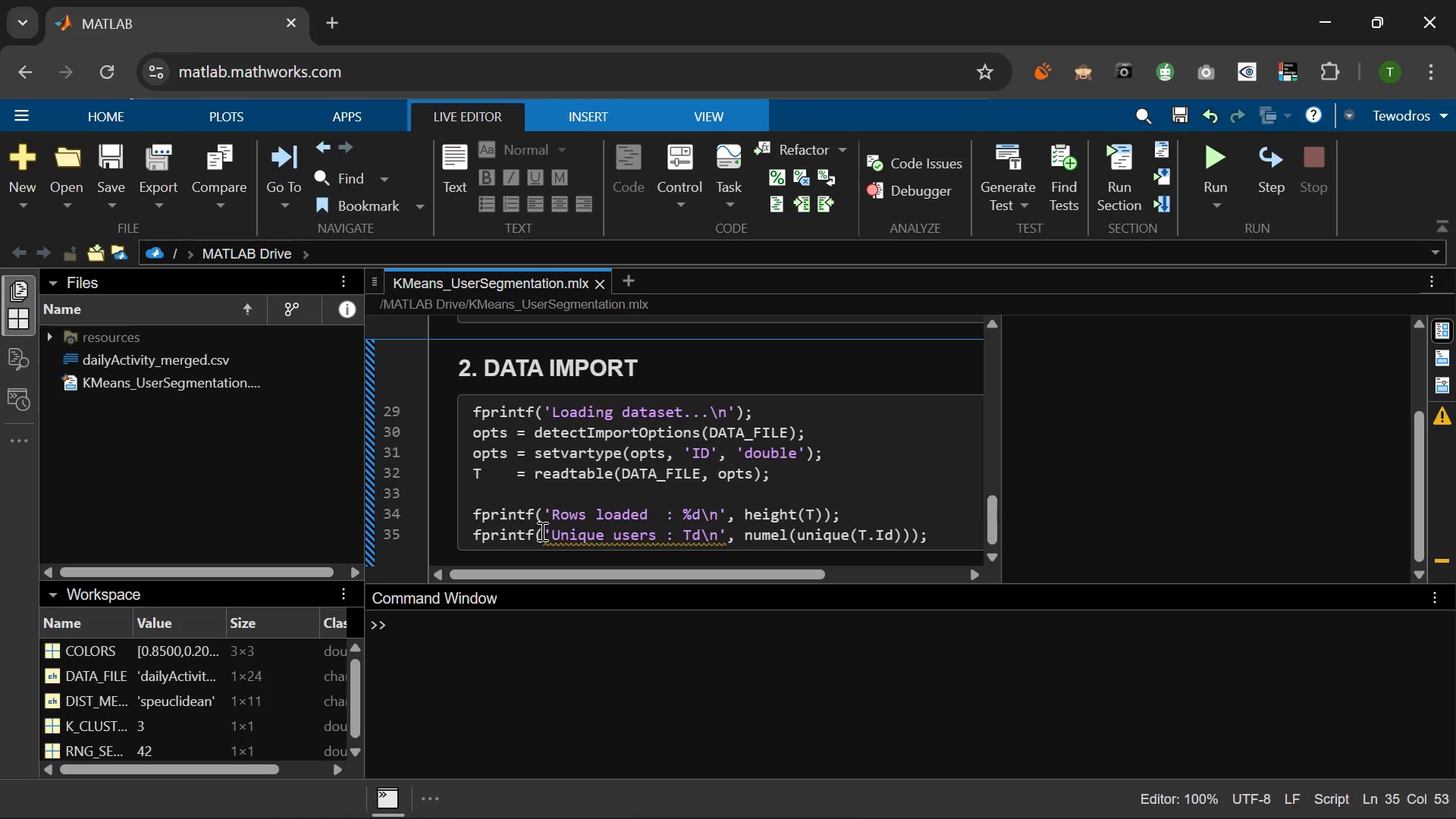 
wait(7.58)
 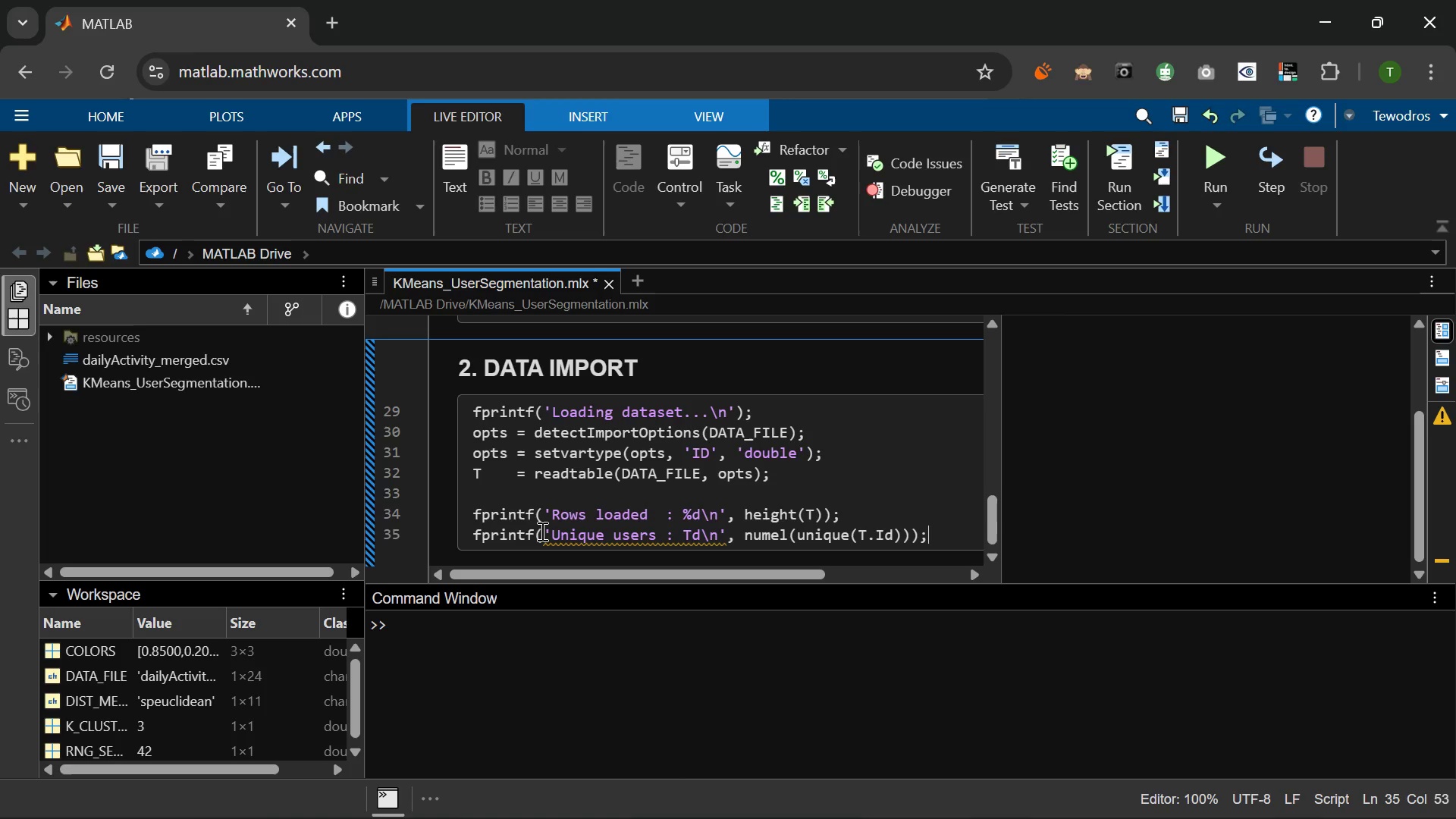 
left_click([695, 535])
 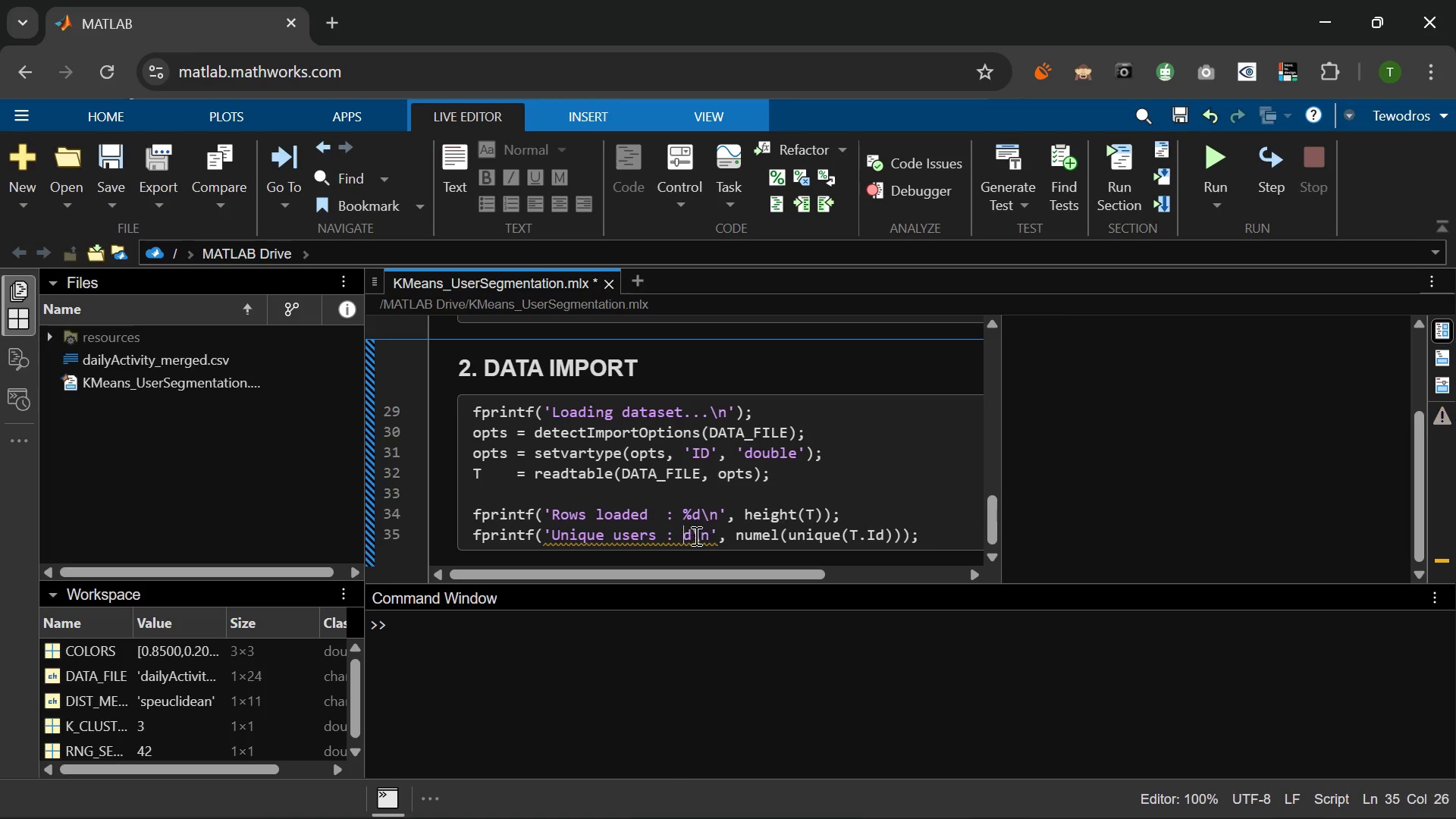 
key(Backspace)
 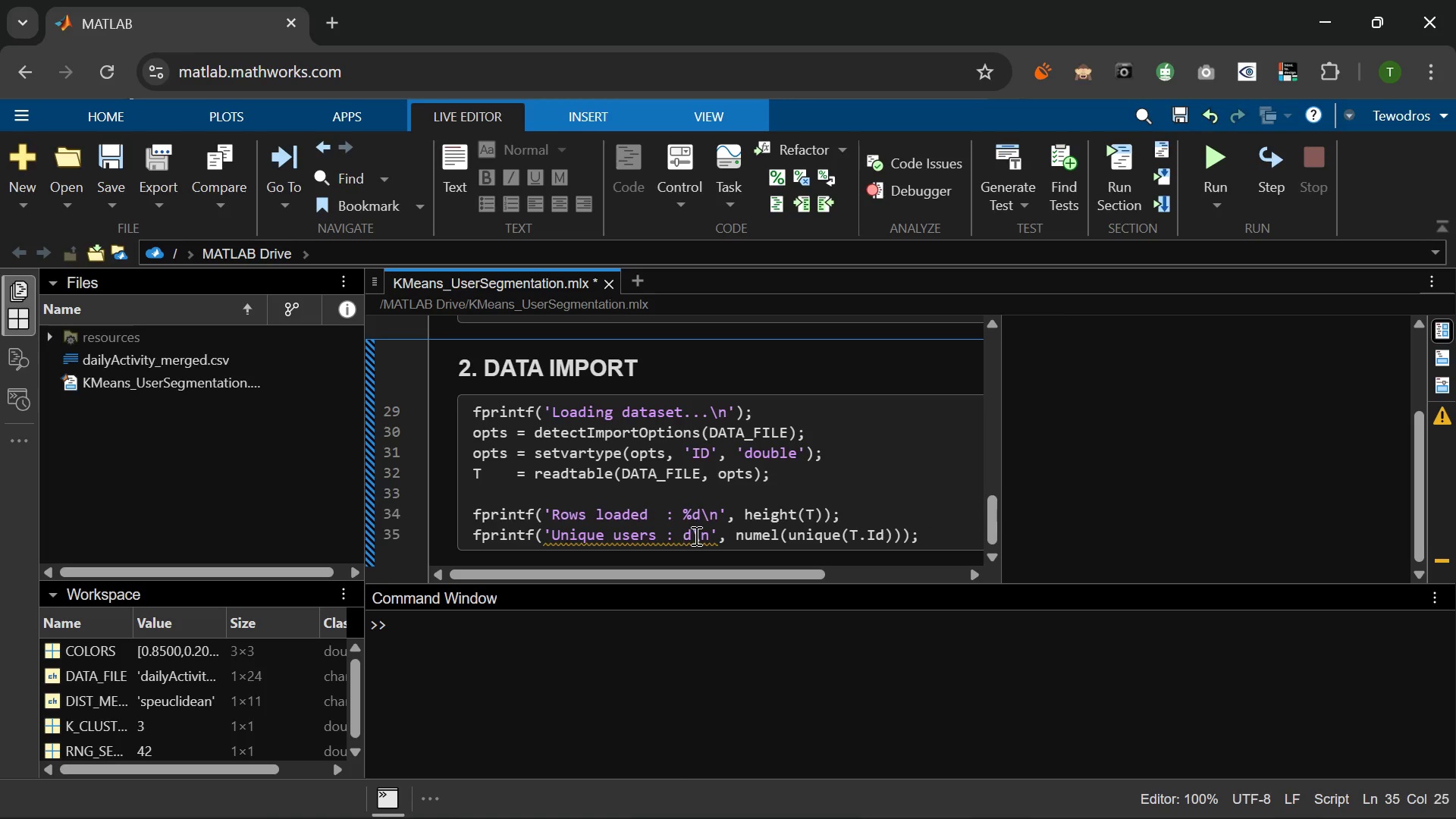 
key(Shift+5)
 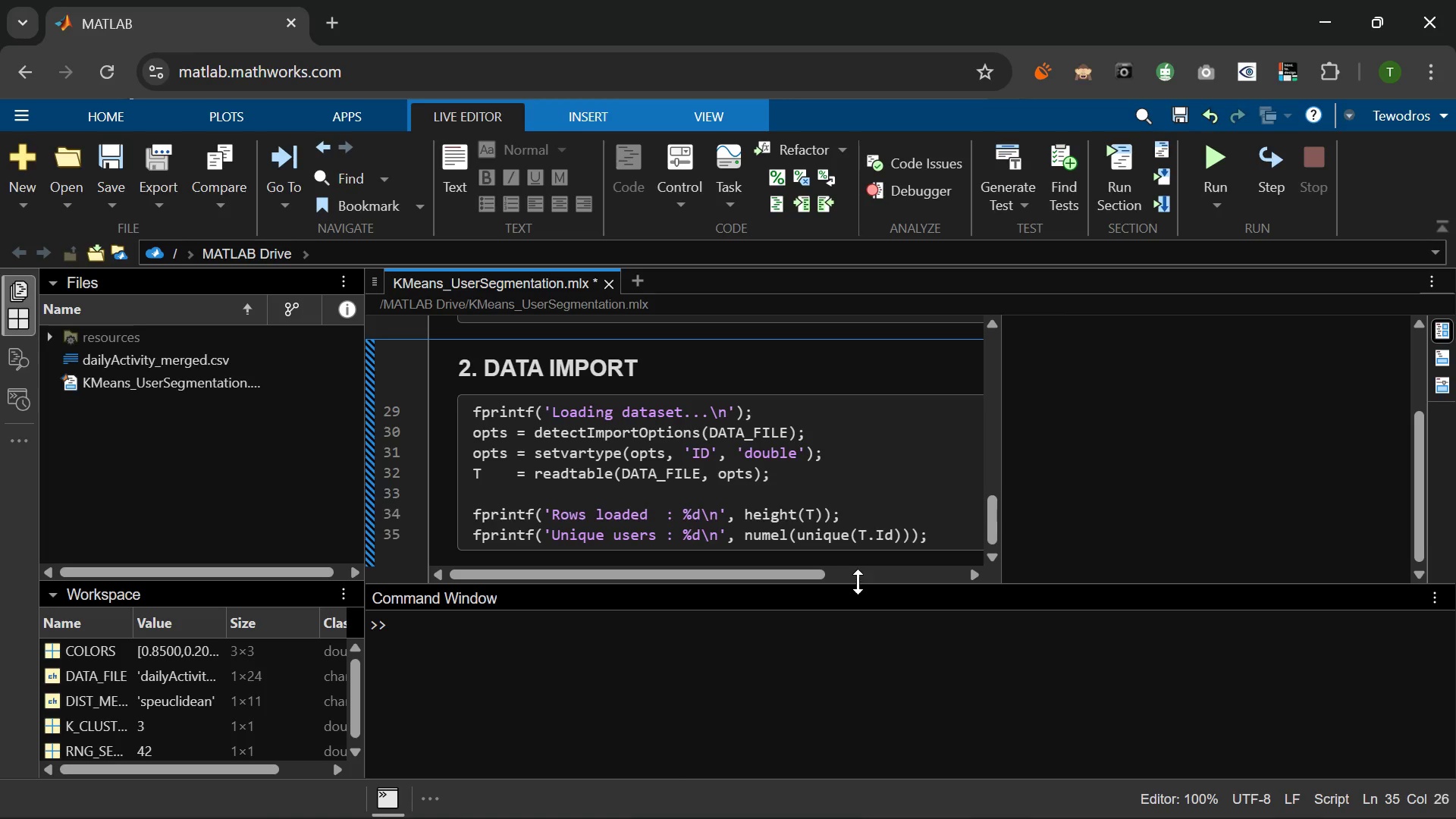 
left_click([932, 535])
 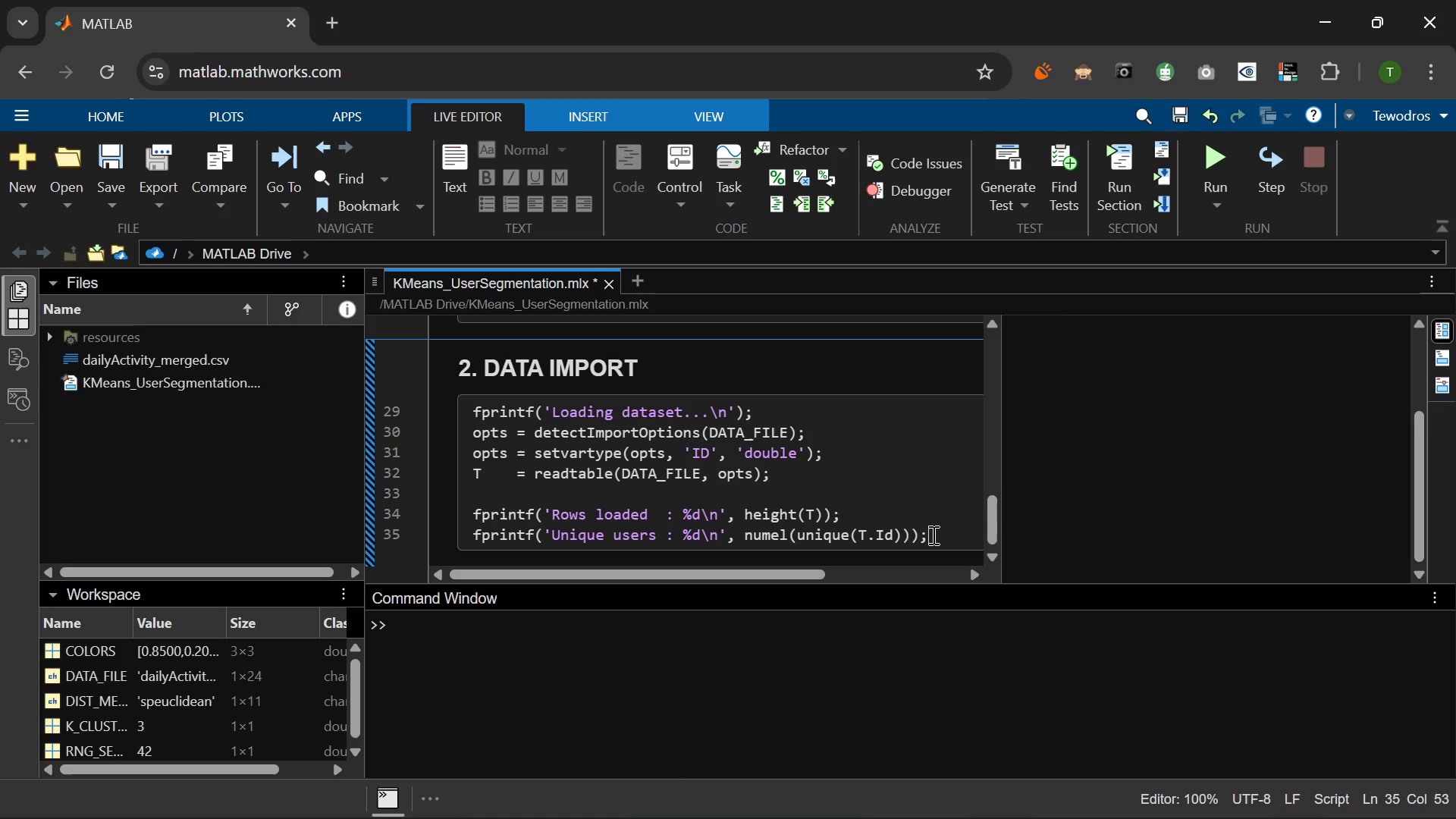 
key(Enter)
 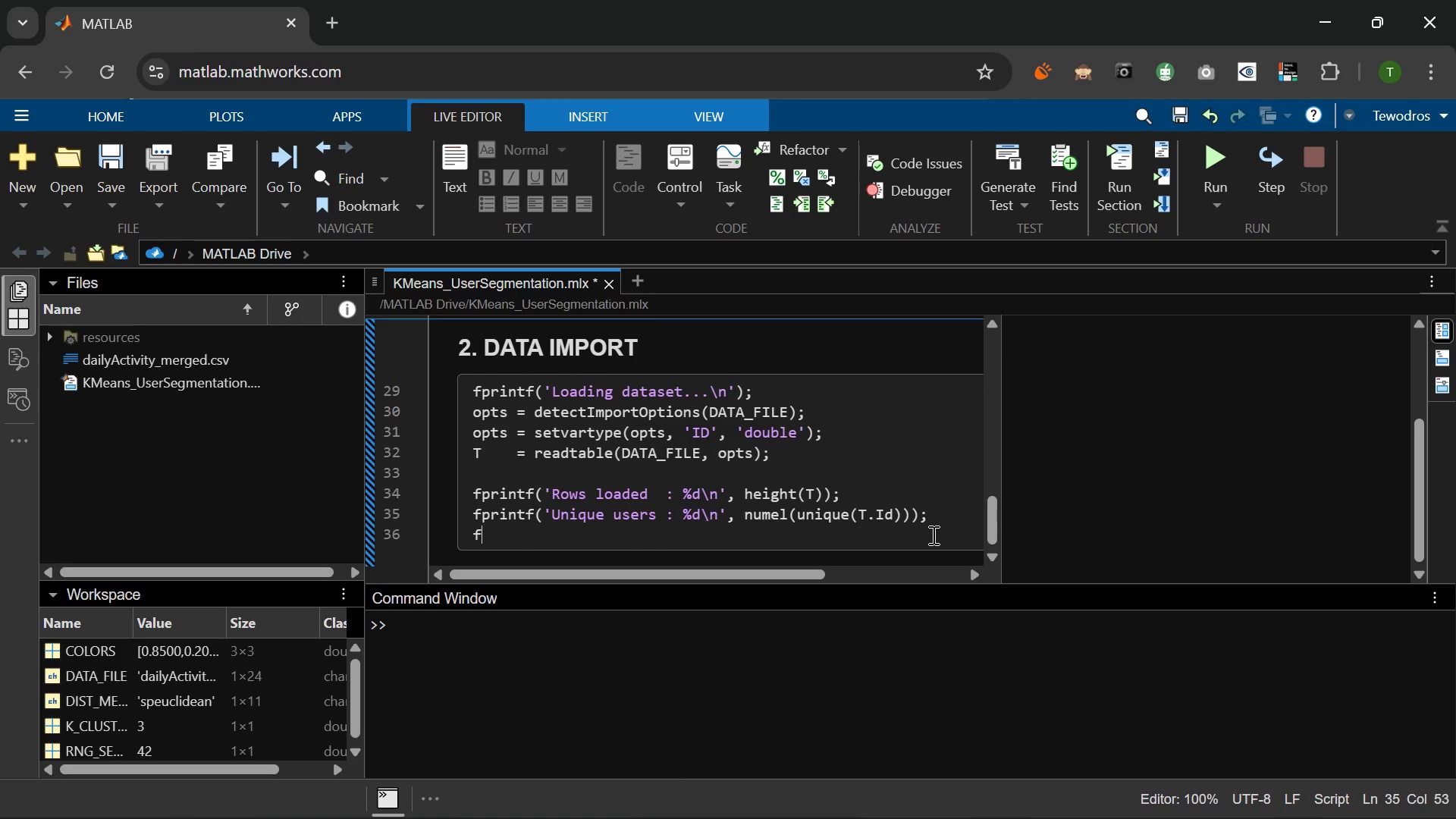 
type(fprintf(C)
key(Backspace)
type('Columns      : T)
key(Backspace)
type(%s\n\n)
 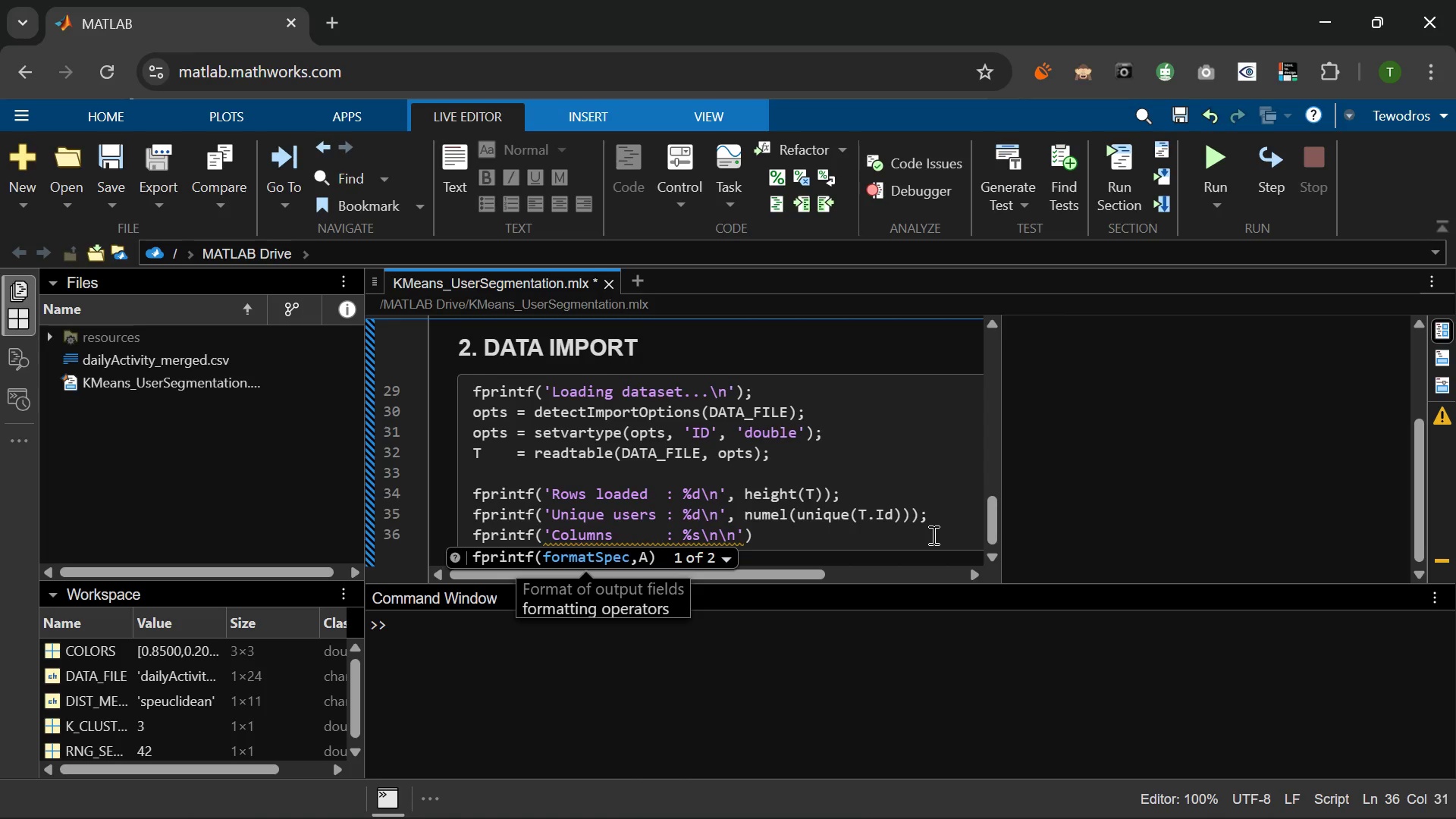 
key(ArrowRight)
 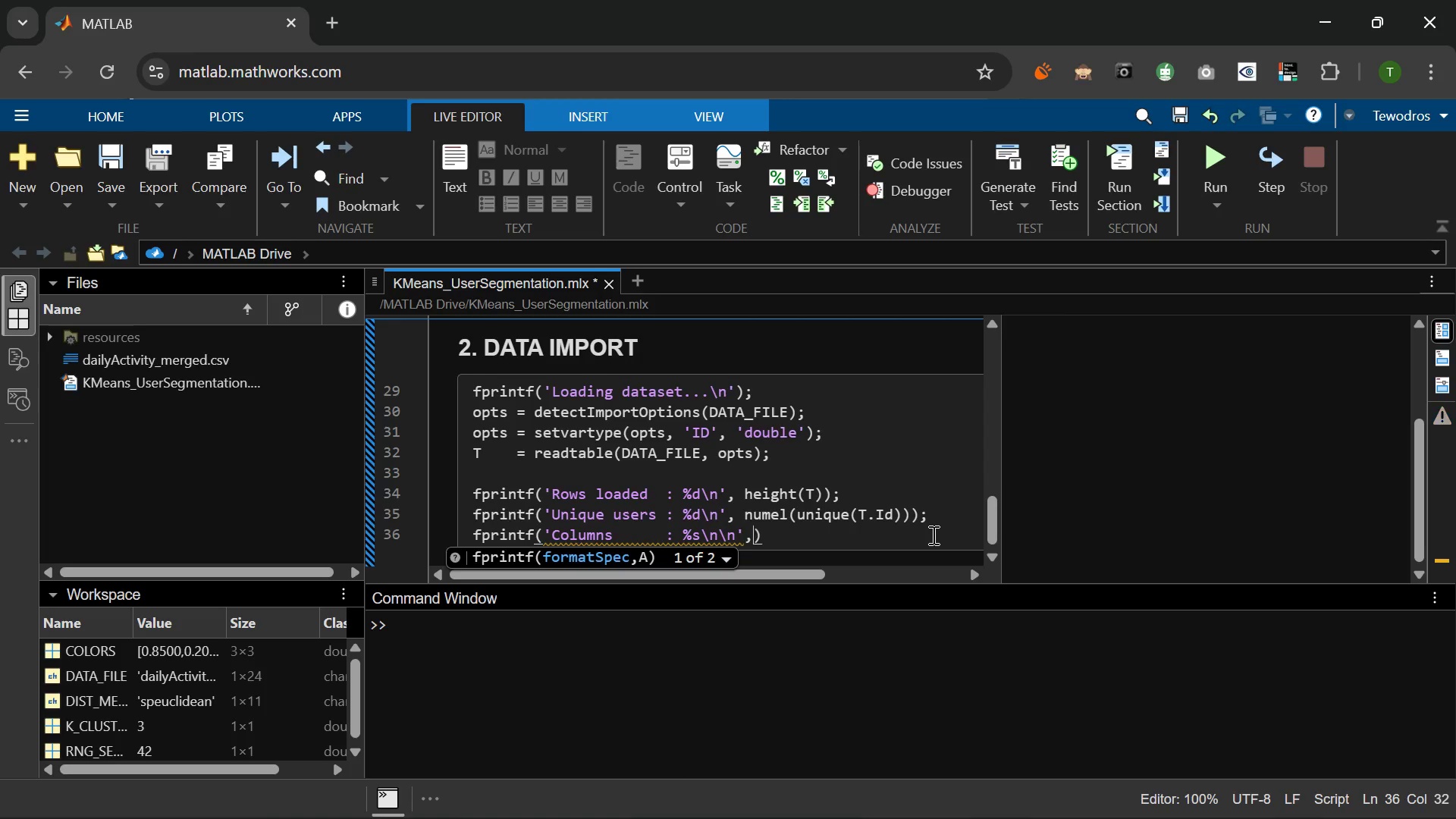 
type(, strjoin(T.Properties.VariableNames, )
 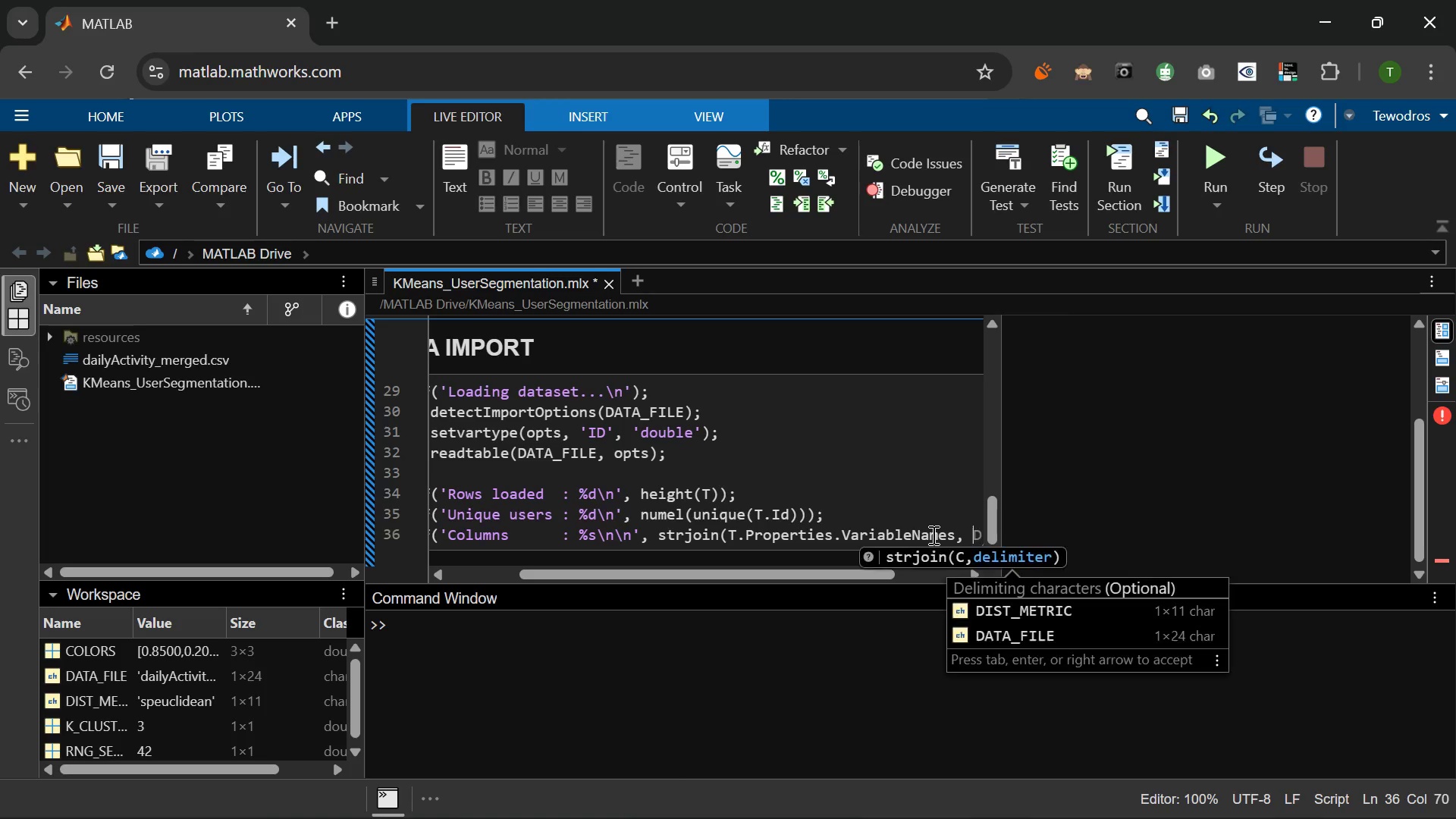 
key(Quote)
 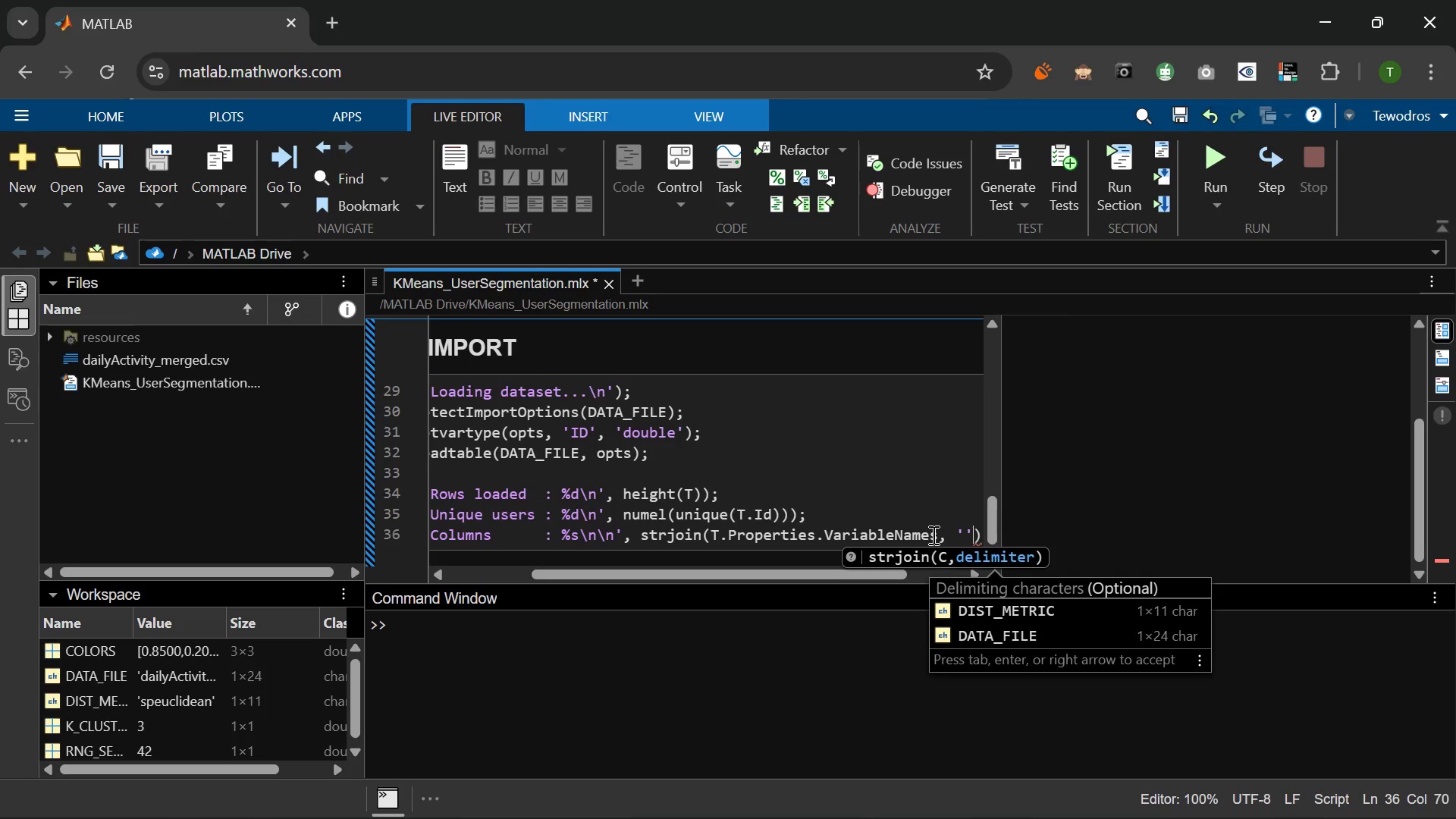 
key(Quote)
 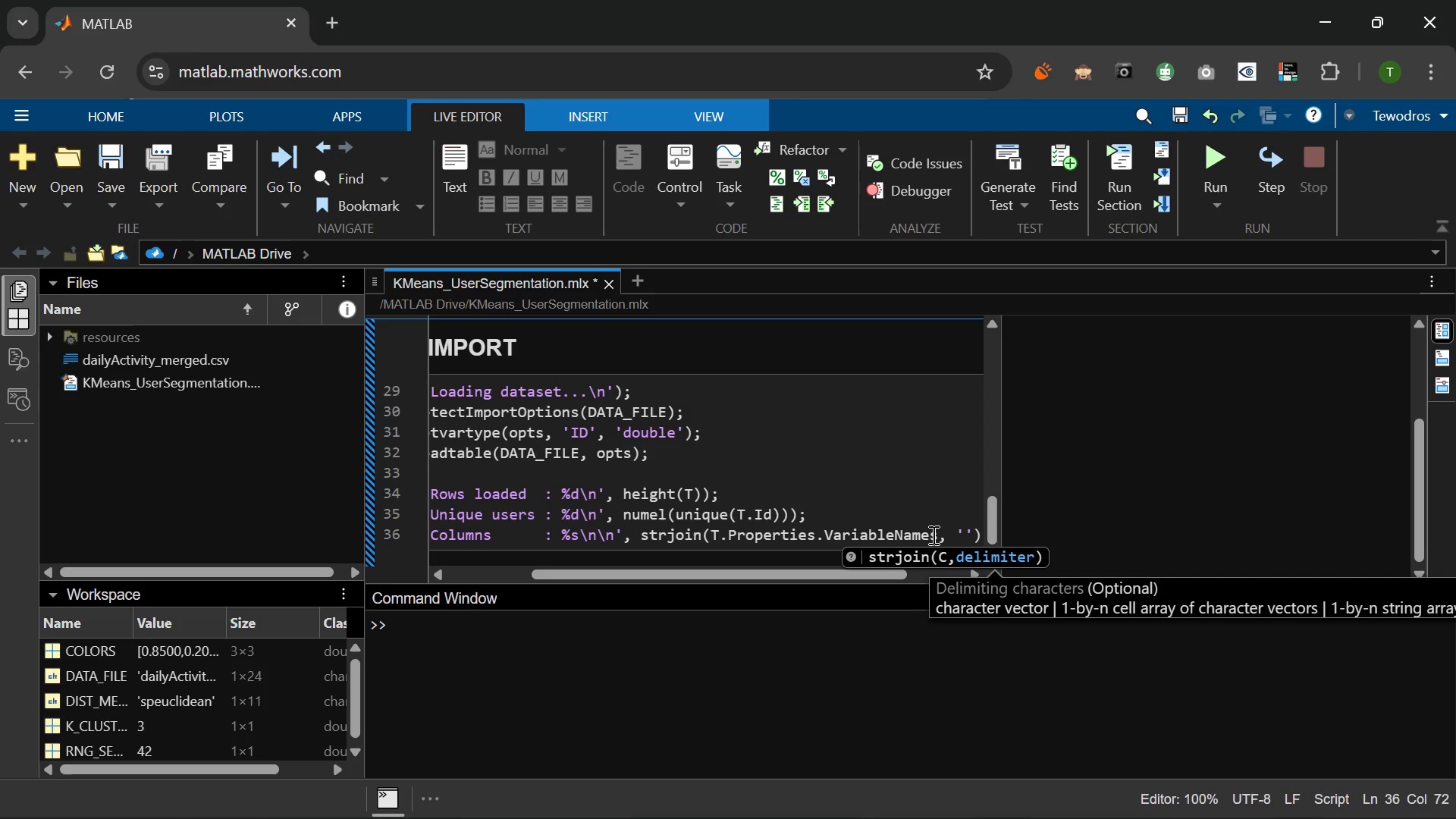 
key(Backspace)
 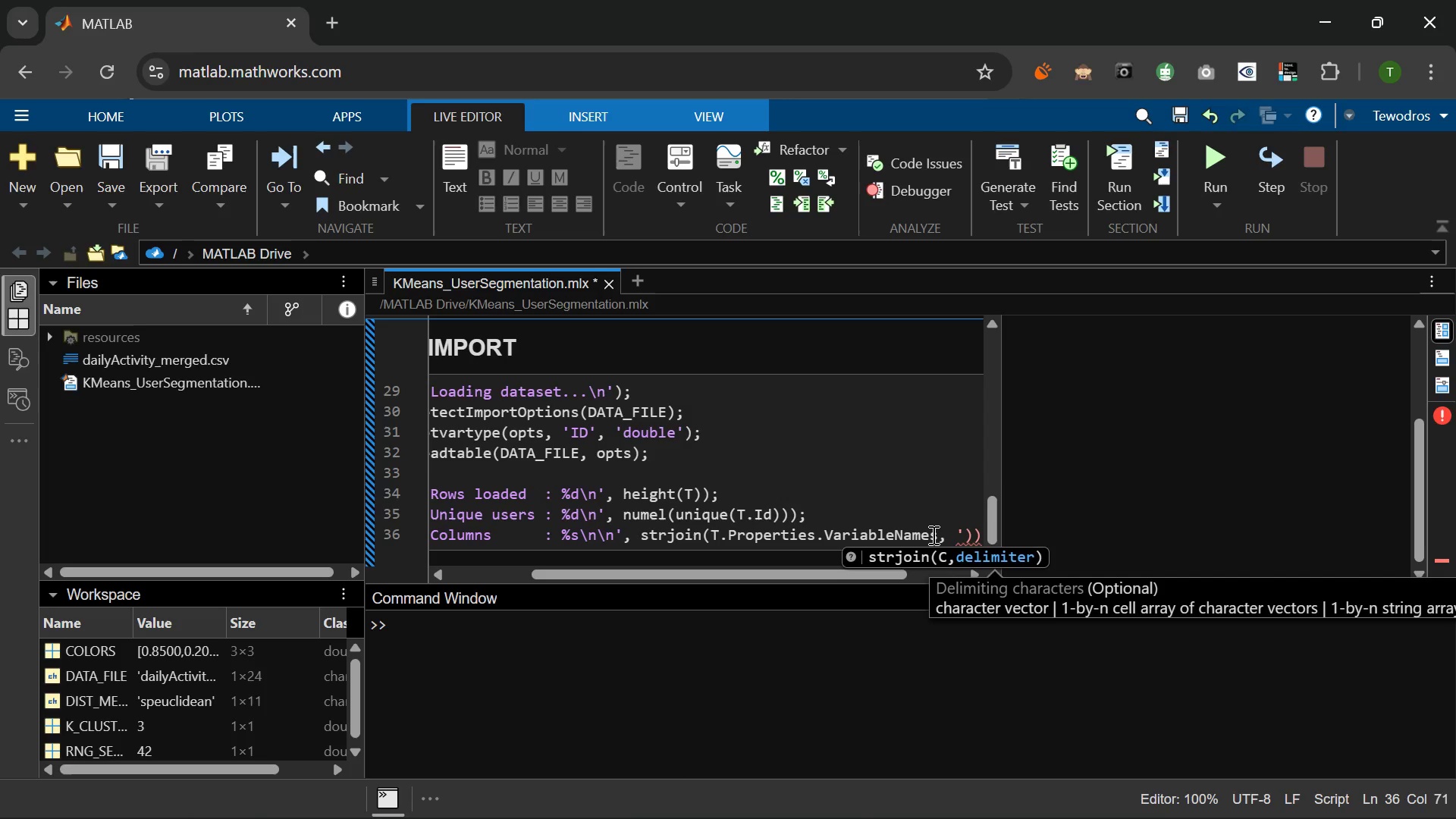 
key(Backspace)
 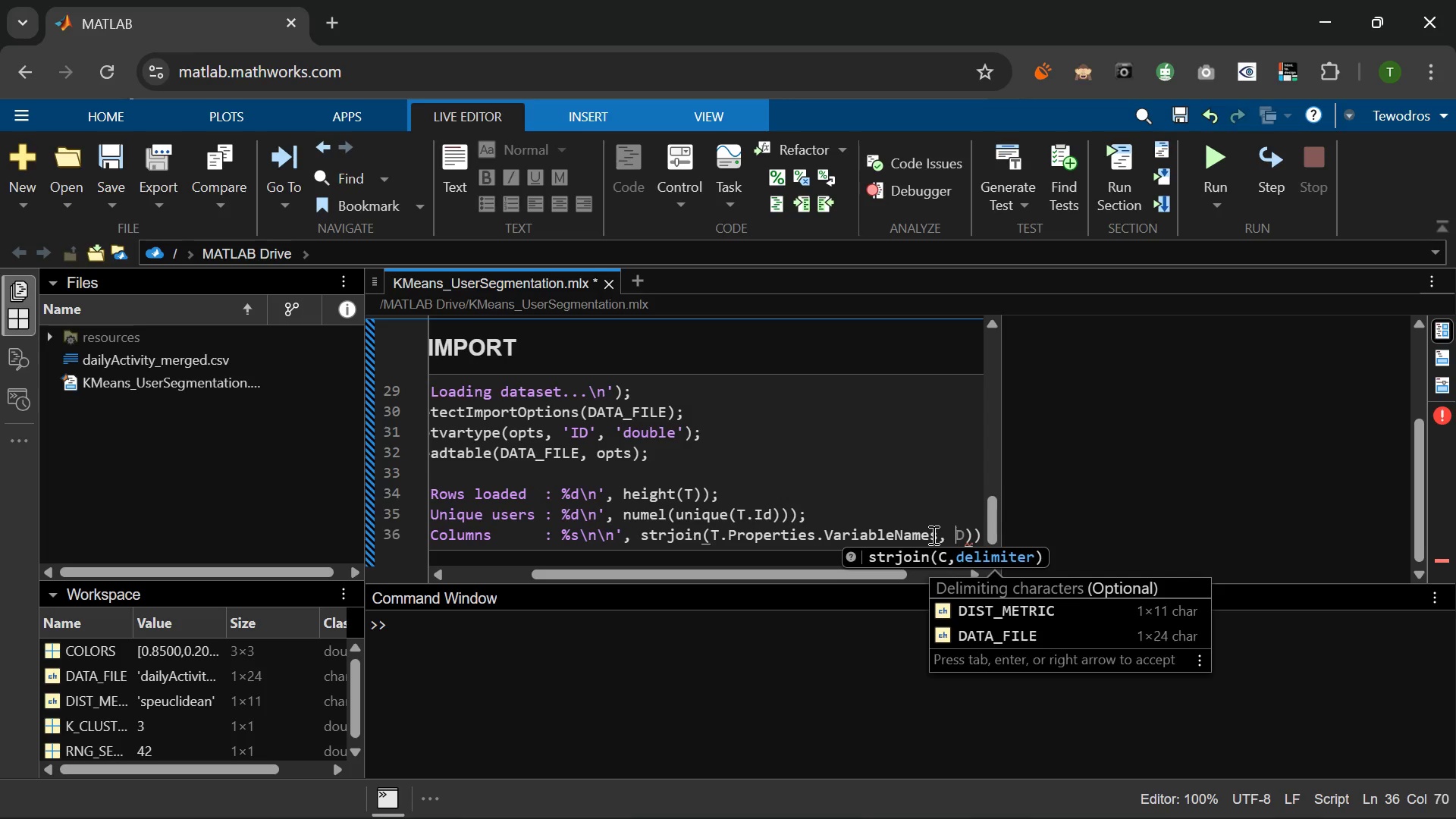 
key(Quote)
 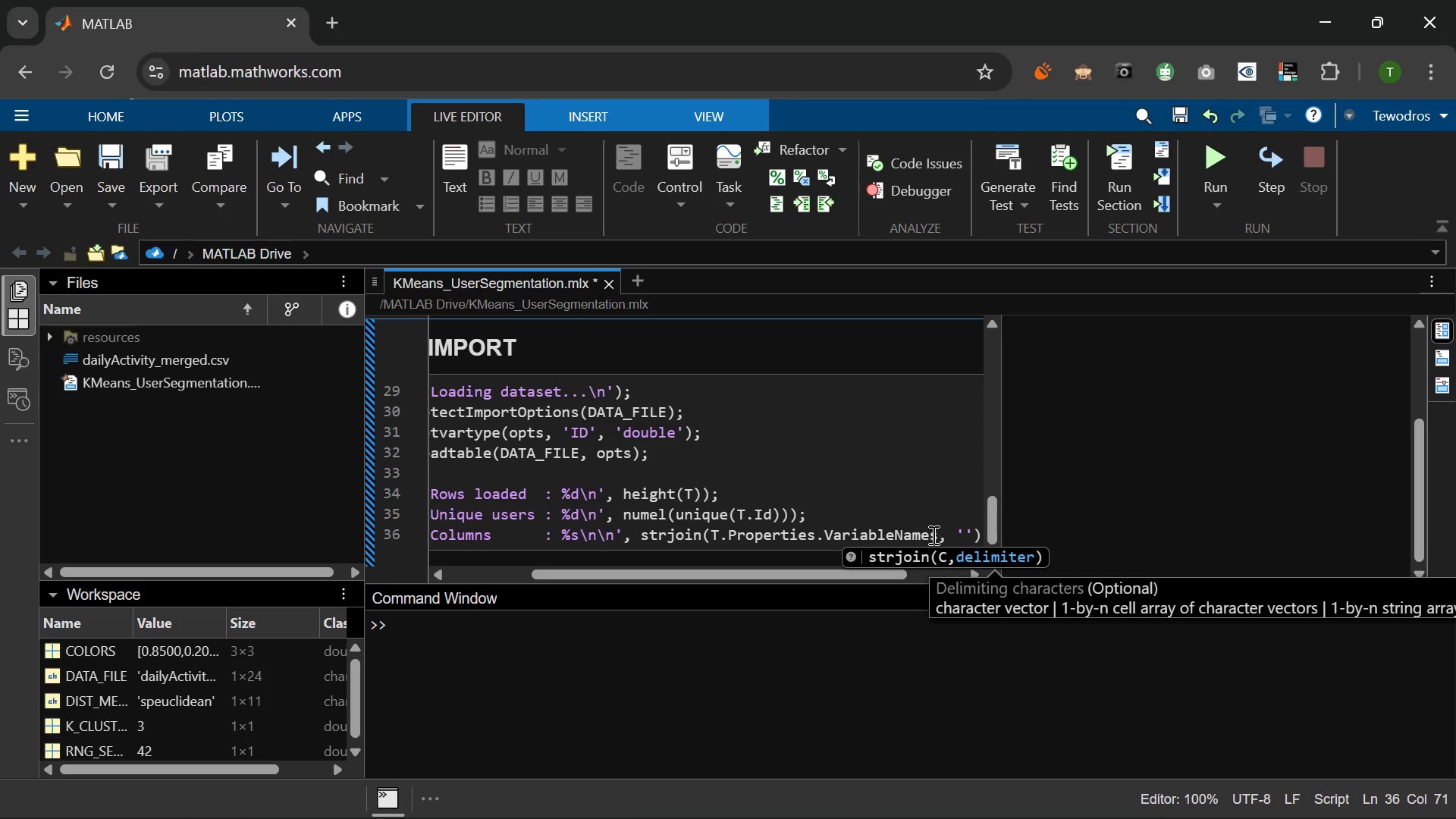 
key(Comma)
 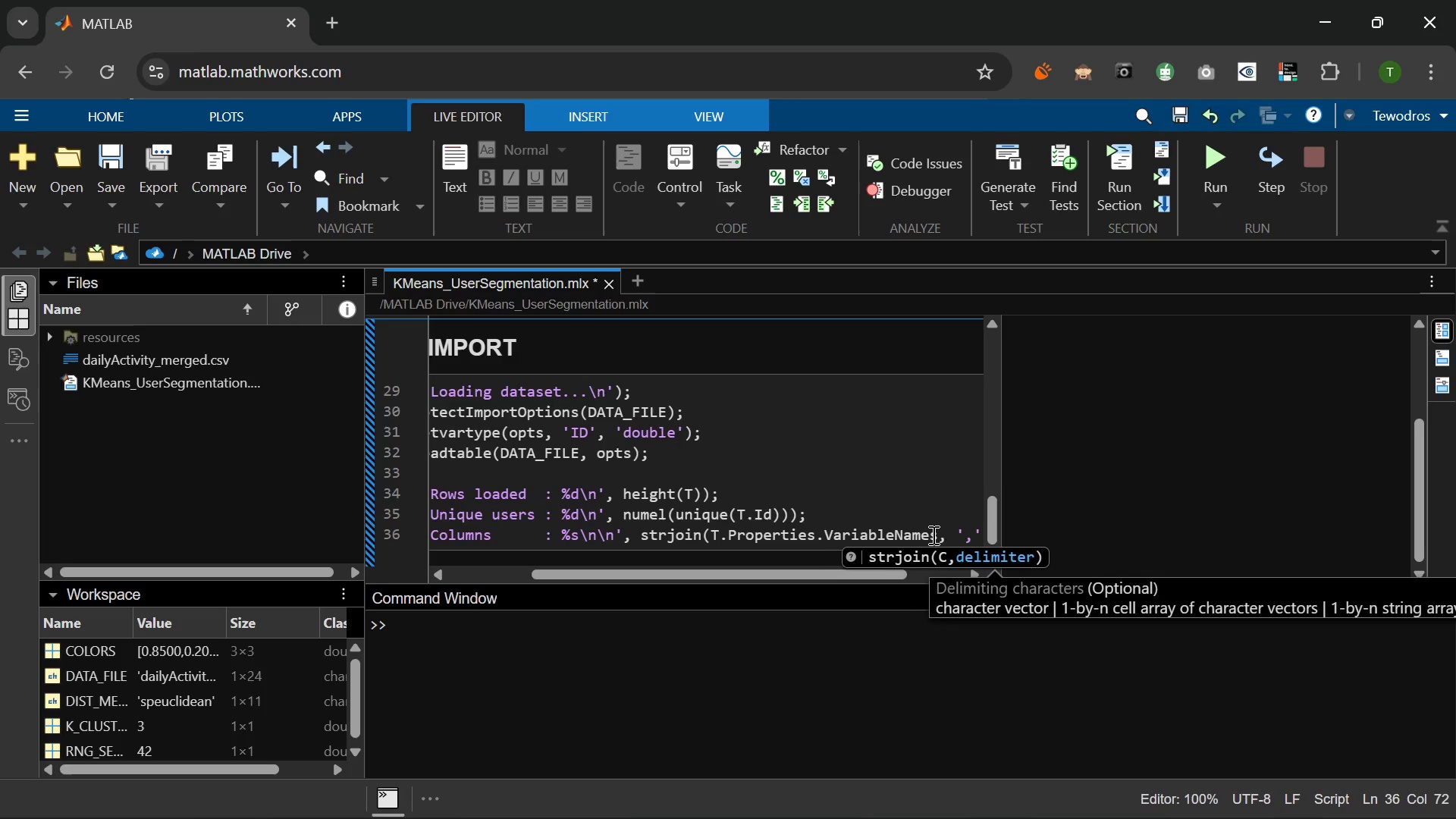 
key(Space)
 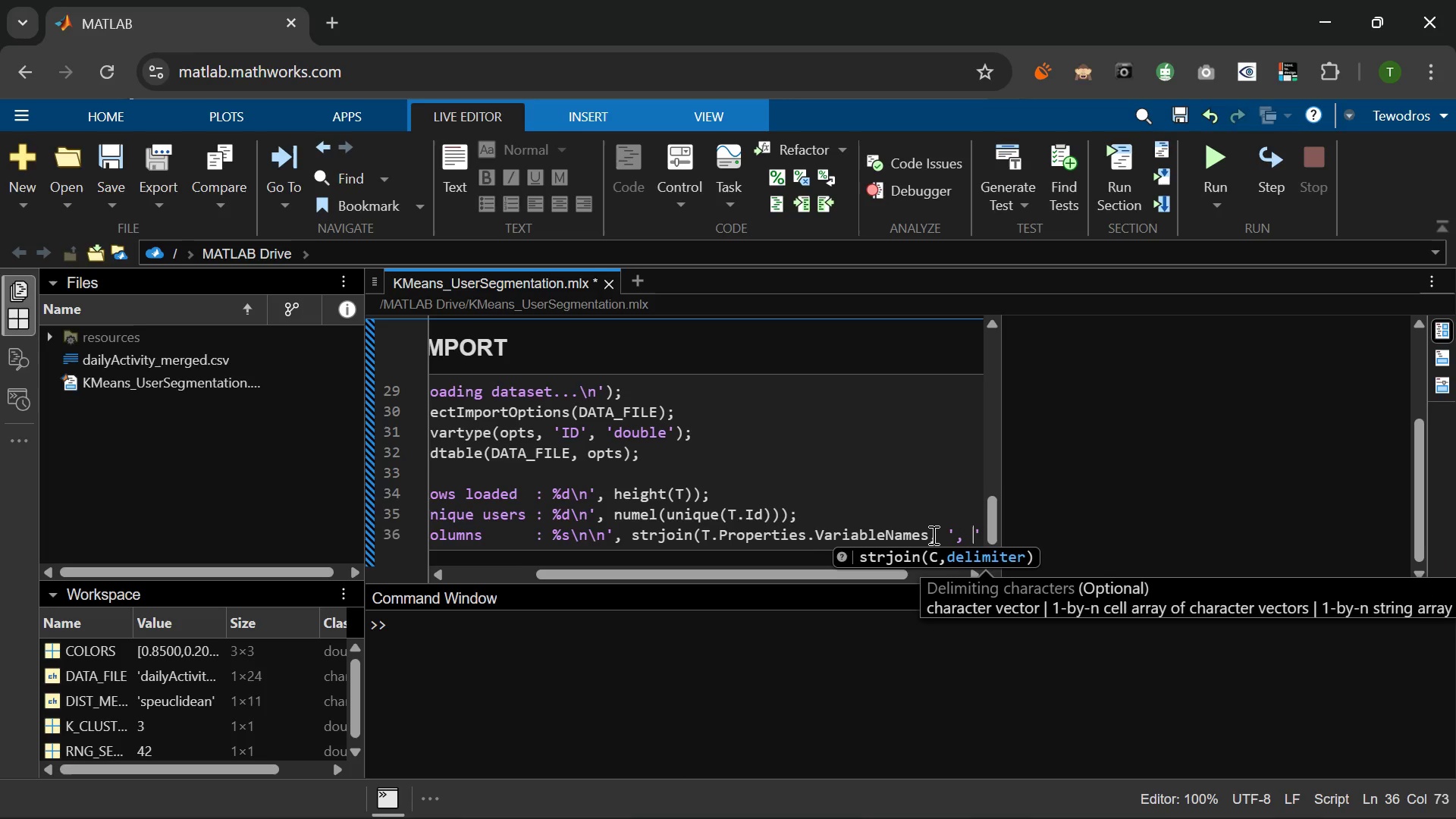 
key(ArrowRight)
 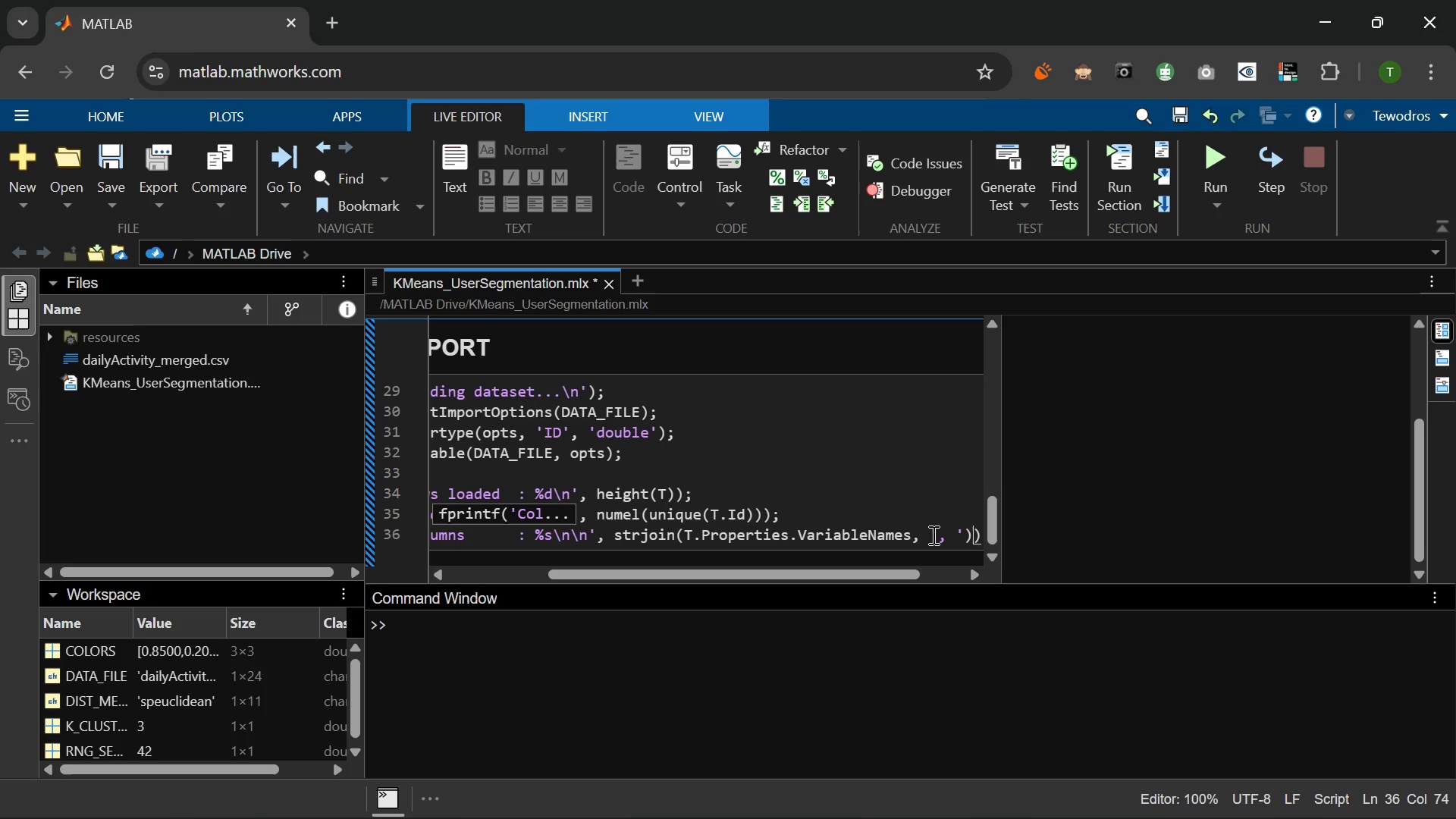 
key(ArrowRight)
 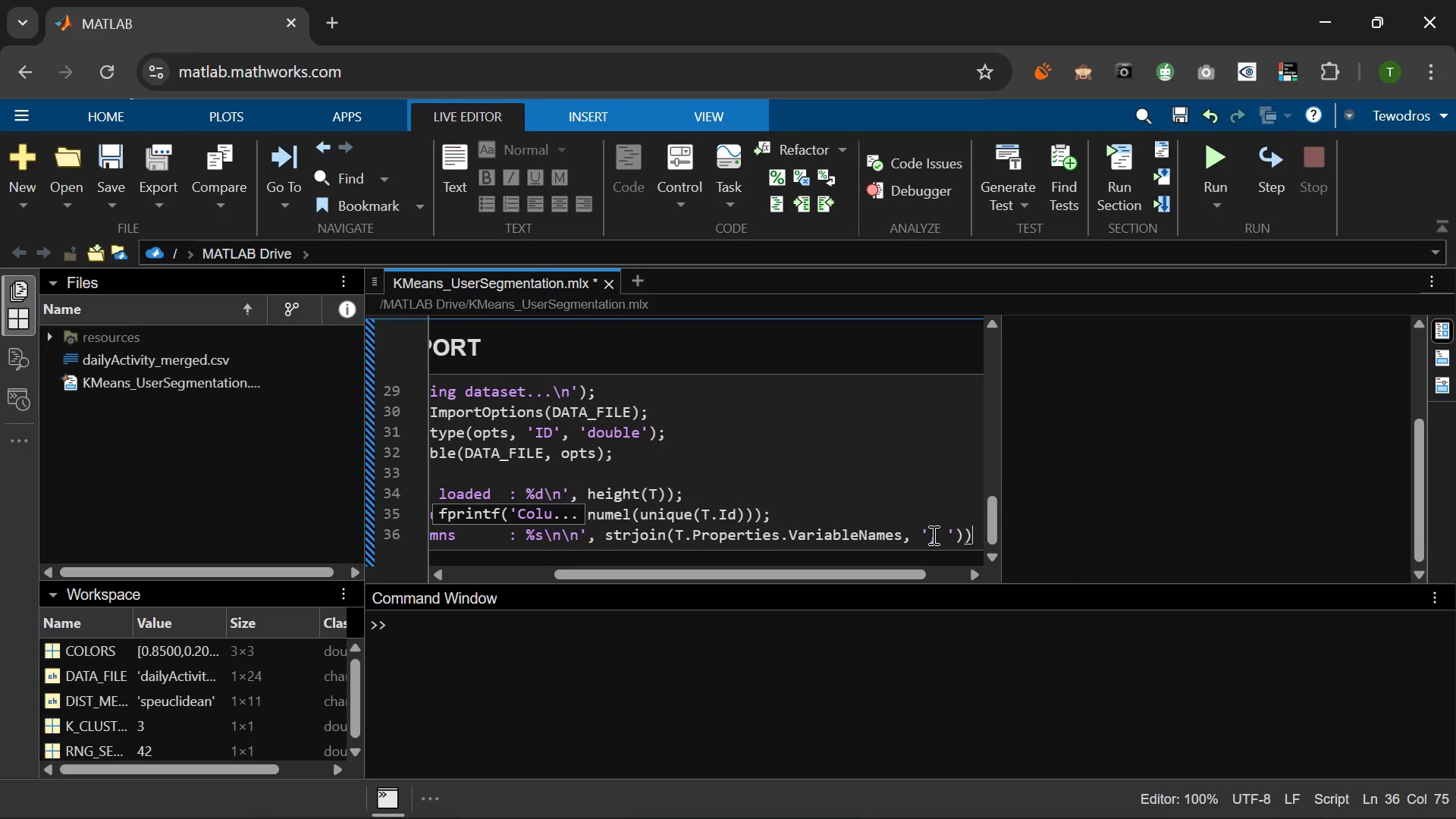 
key(ArrowRight)
 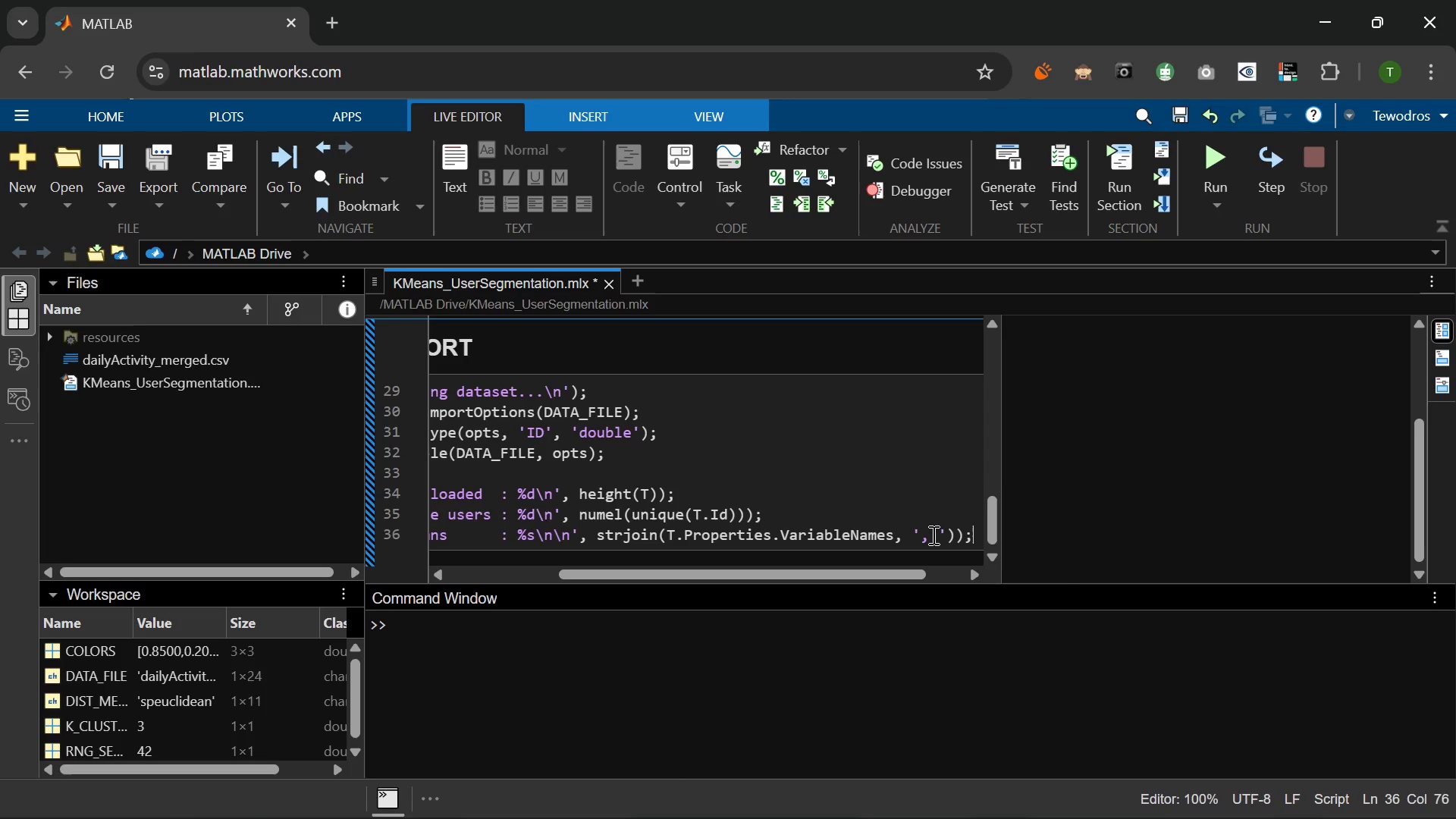 
key(Semicolon)
 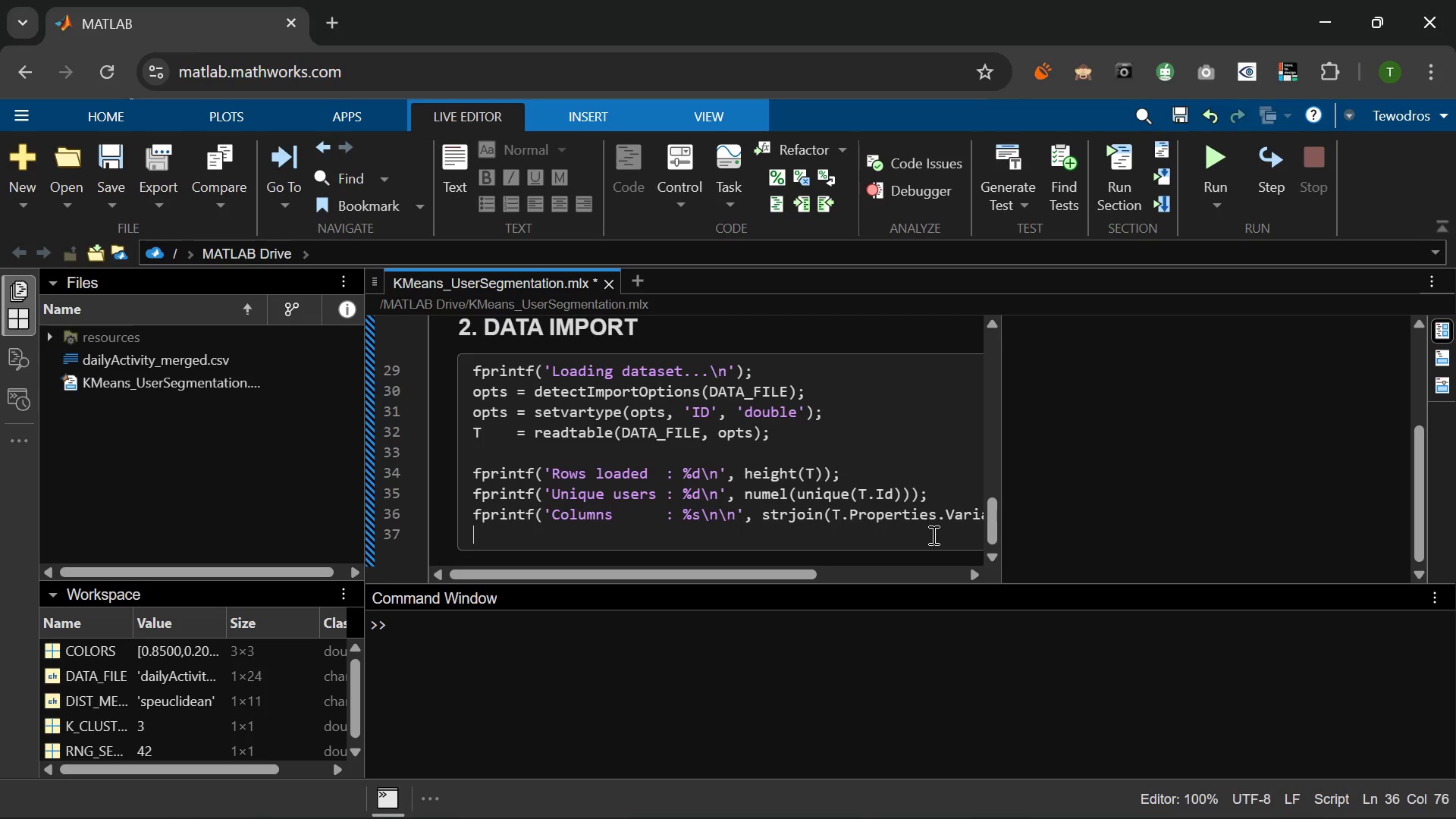 
key(Enter)
 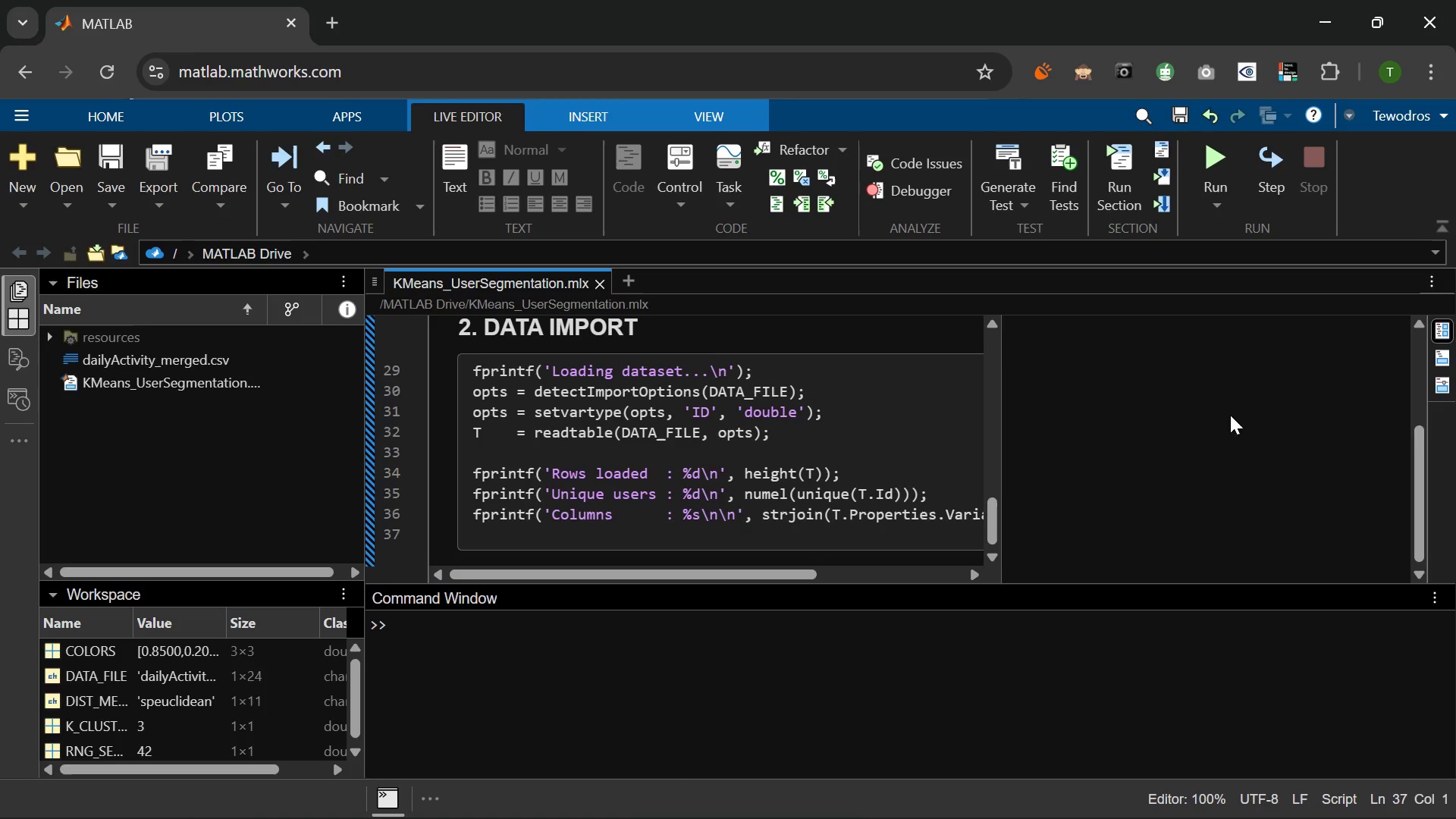 
wait(6.17)
 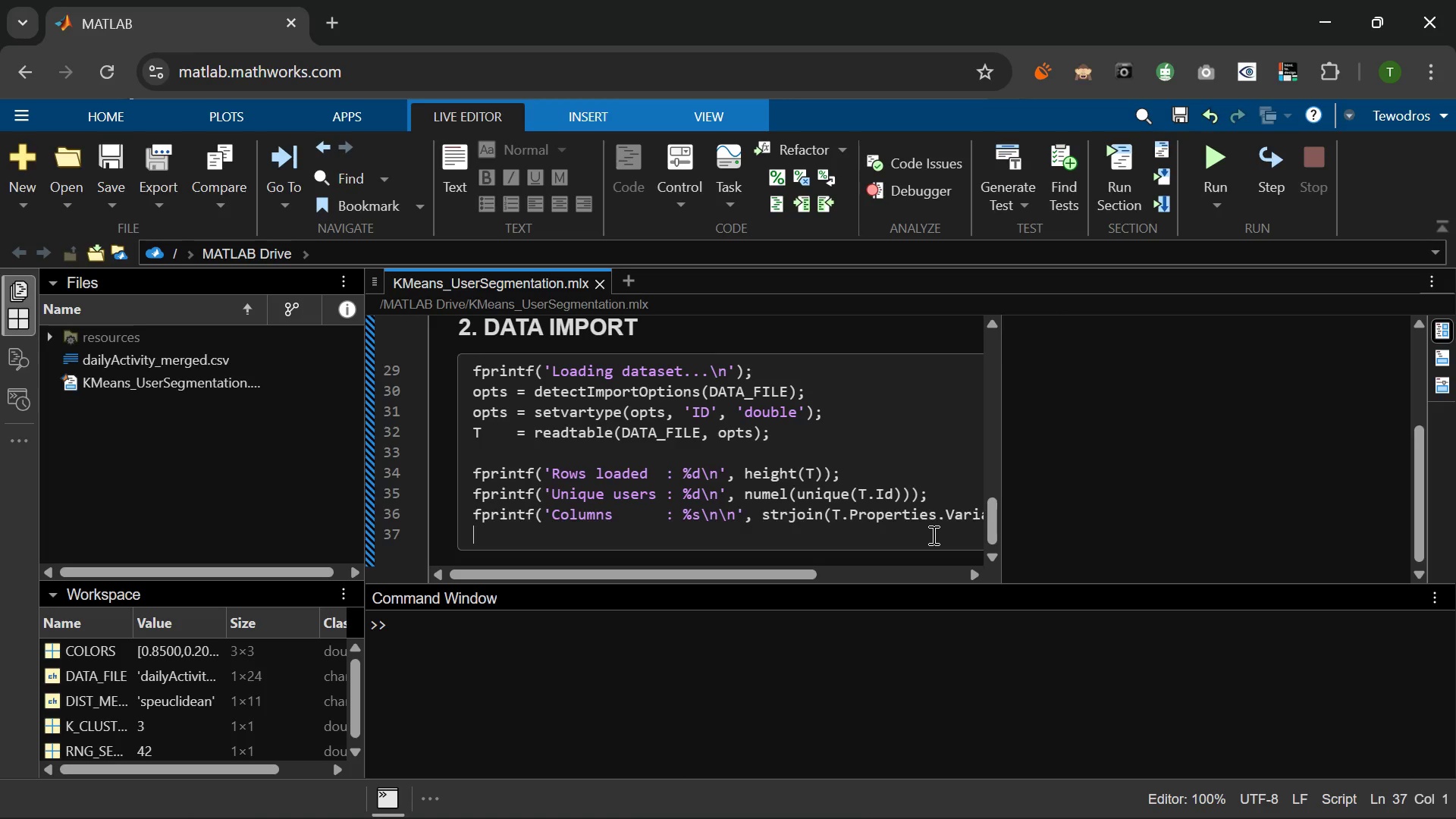 
left_click([1213, 147])
 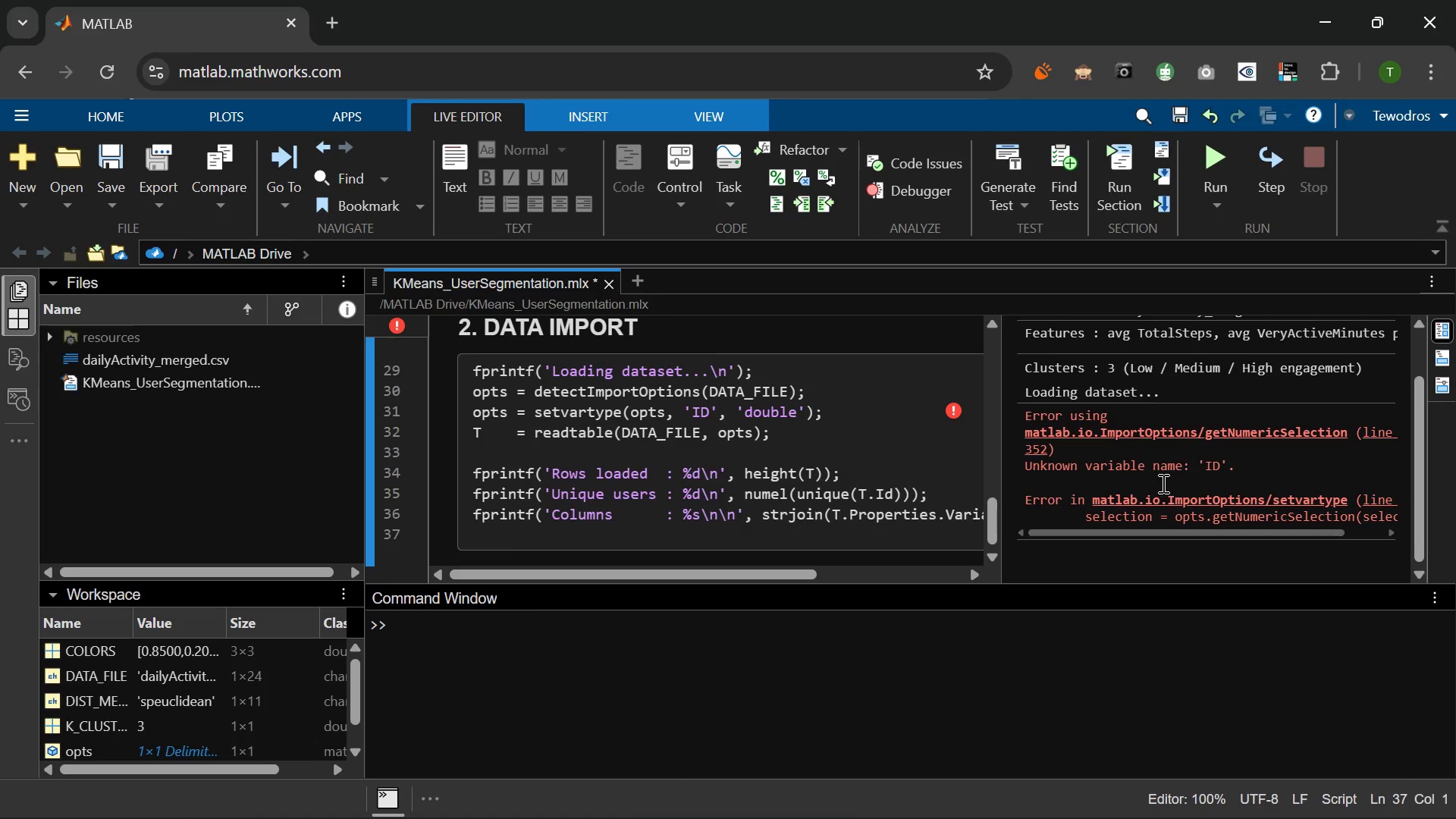 
wait(26.41)
 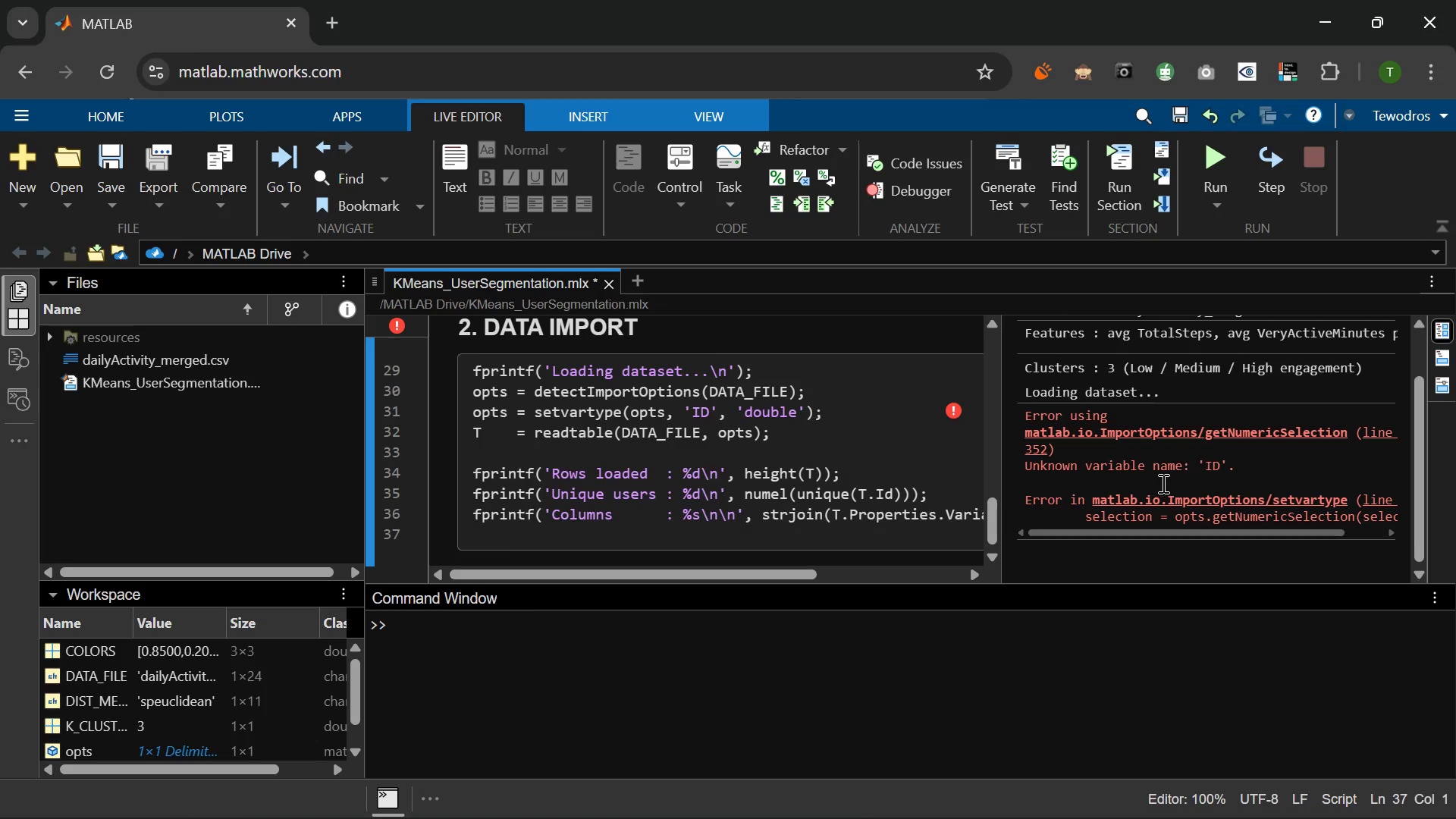 
left_click([709, 412])
 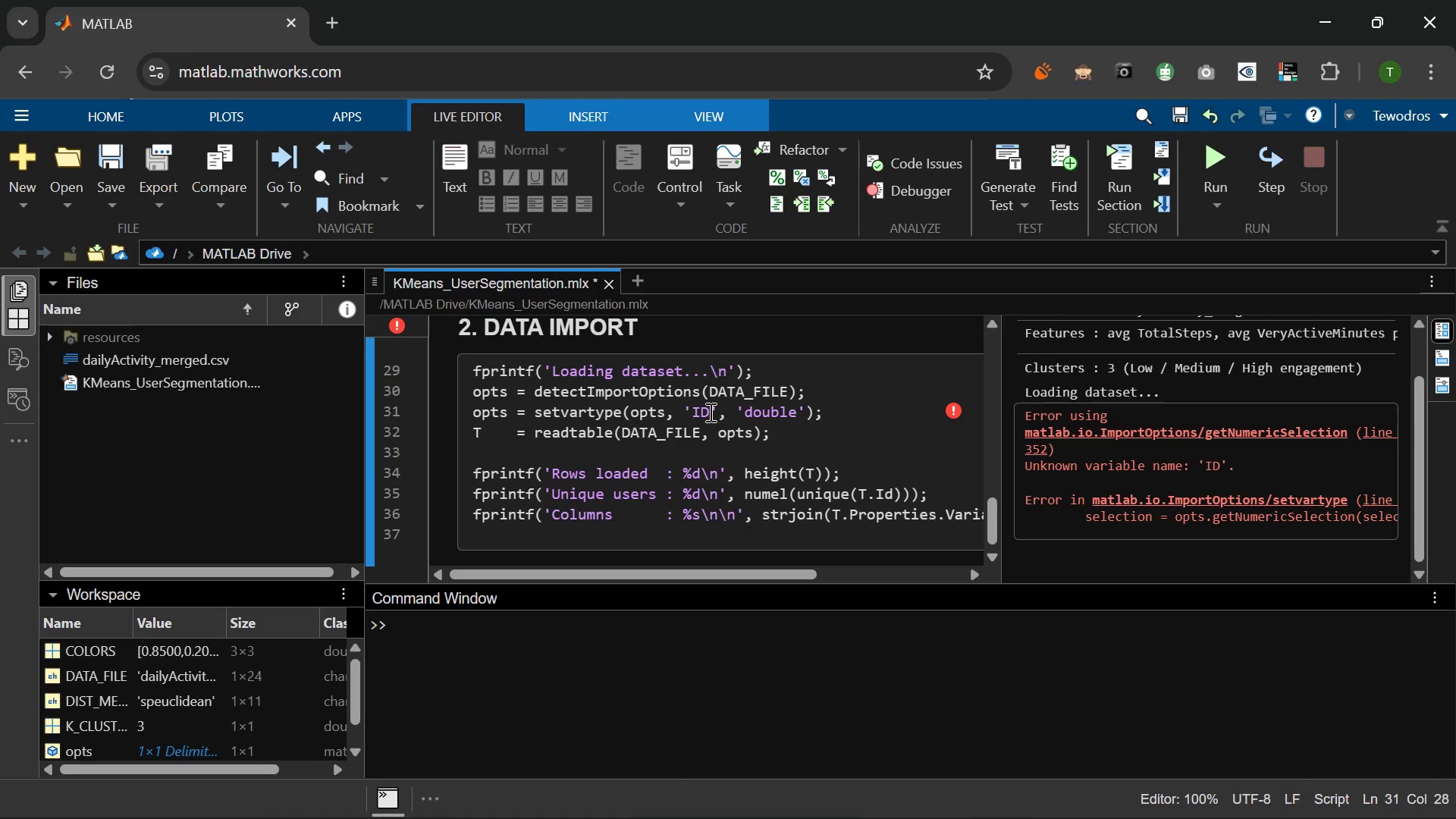 
key(Backspace)
 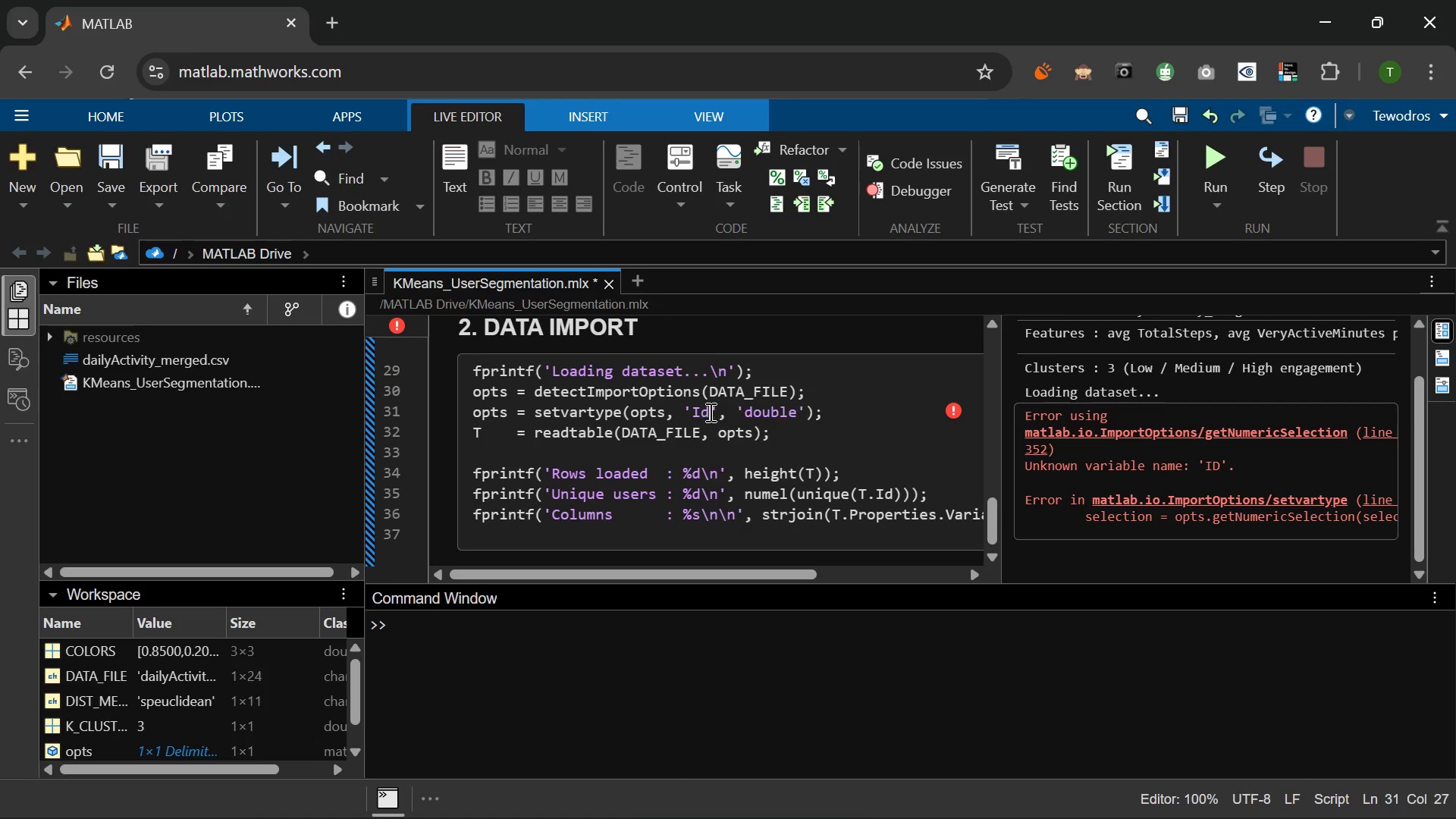 
key(D)
 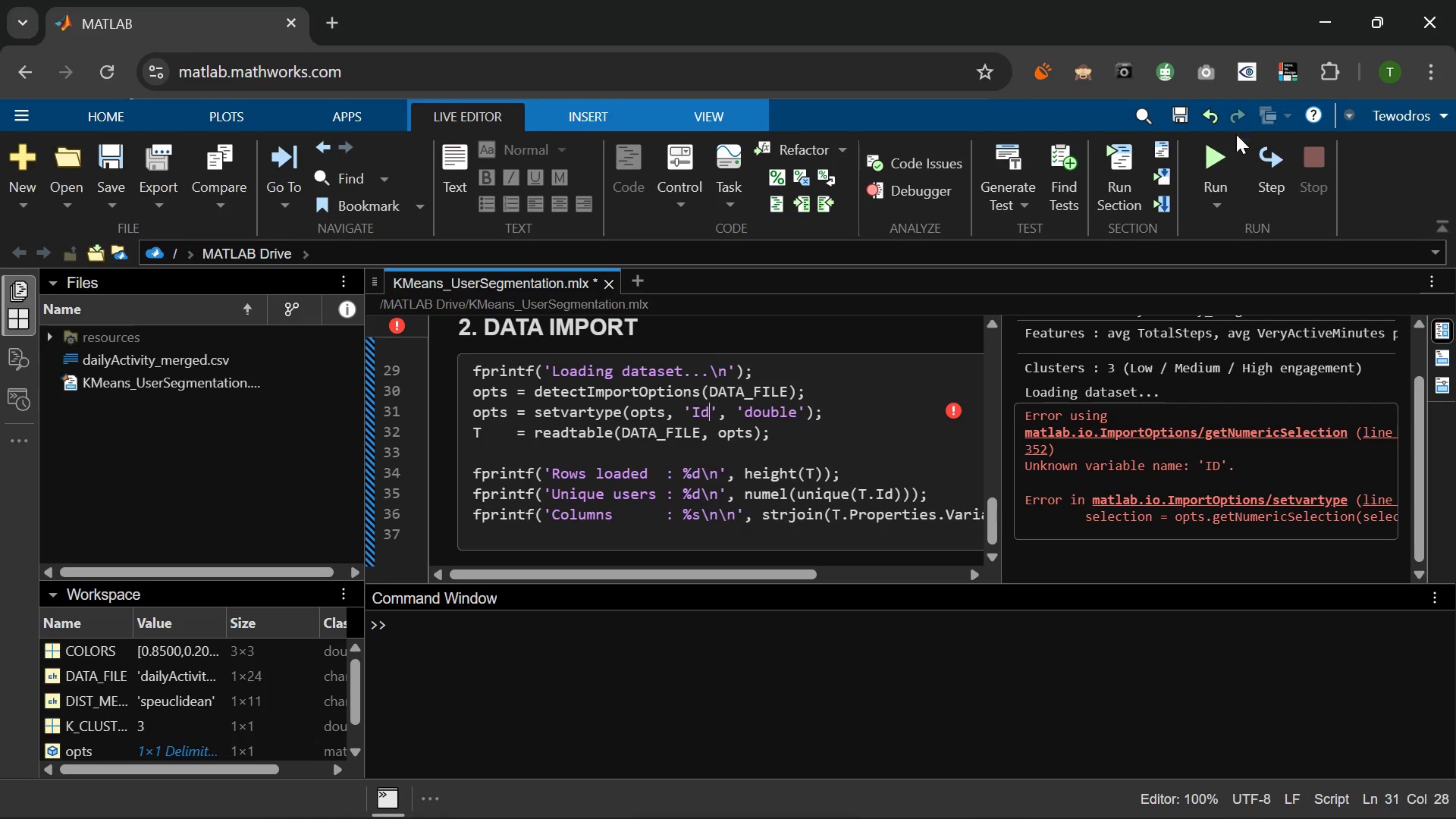 
left_click([1216, 164])
 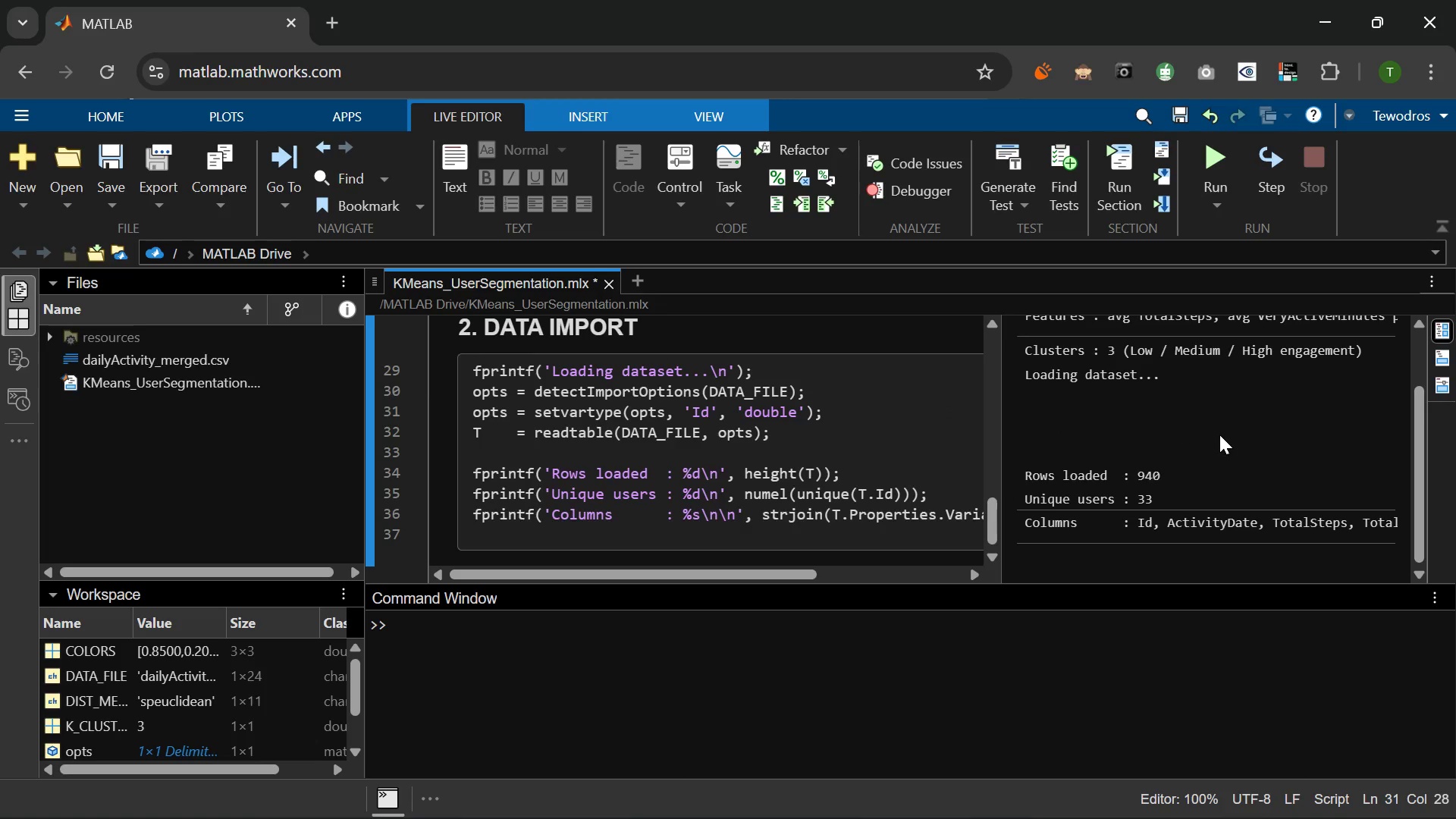 
scroll: coordinate [1216, 429], scroll_direction: down, amount: 4.0
 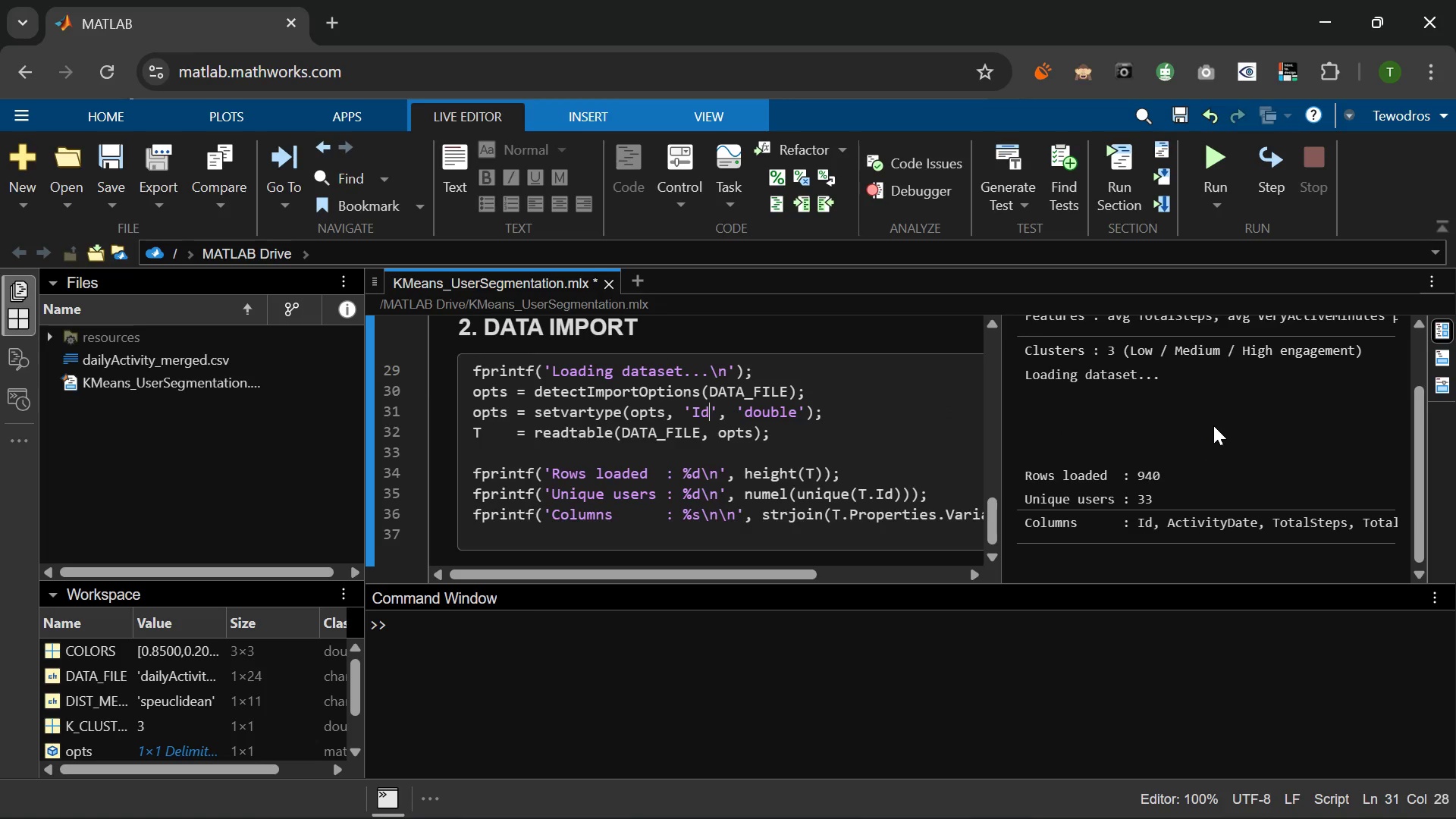 
scroll: coordinate [1213, 425], scroll_direction: none, amount: 0.0
 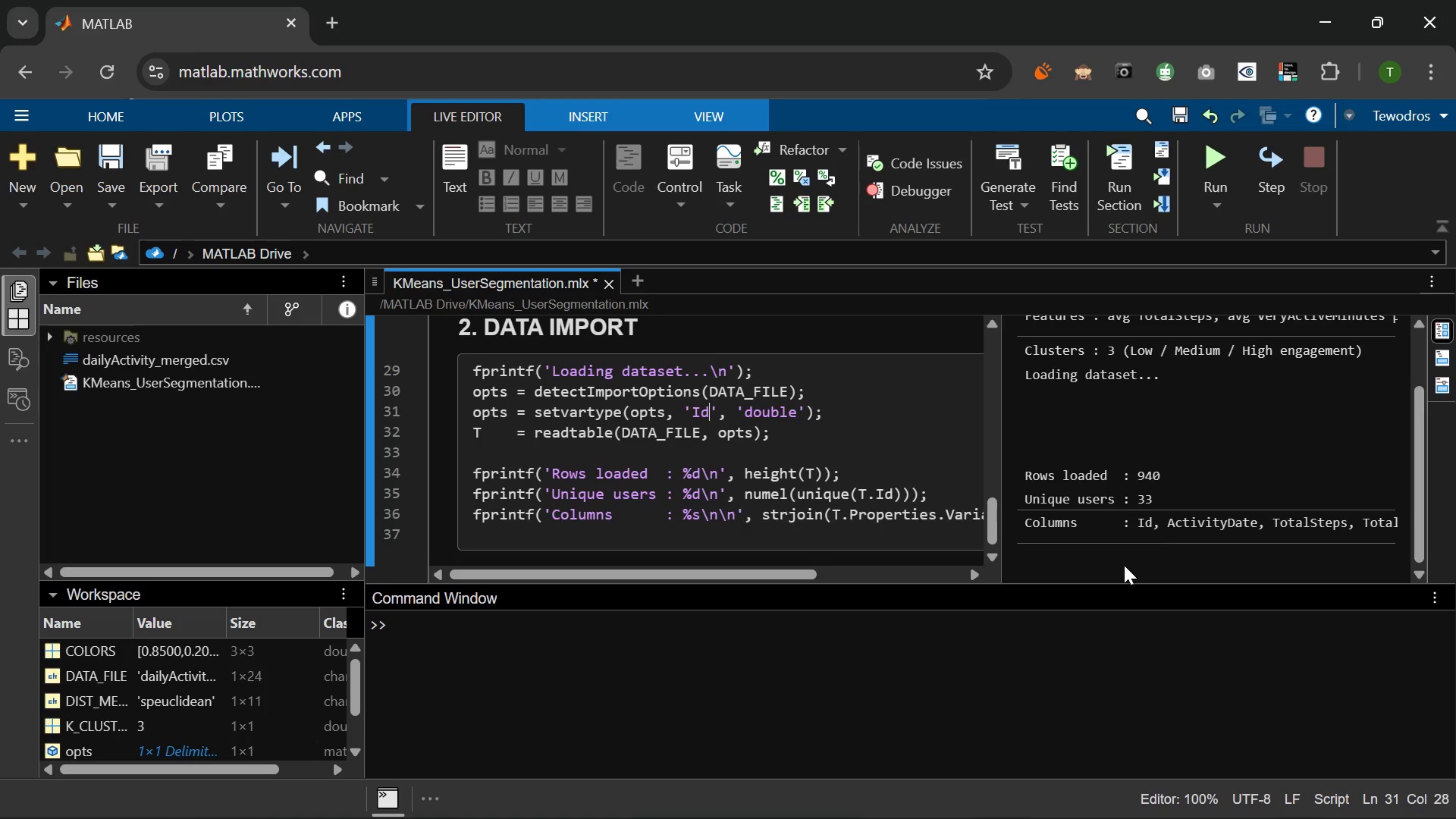 
wait(5.8)
 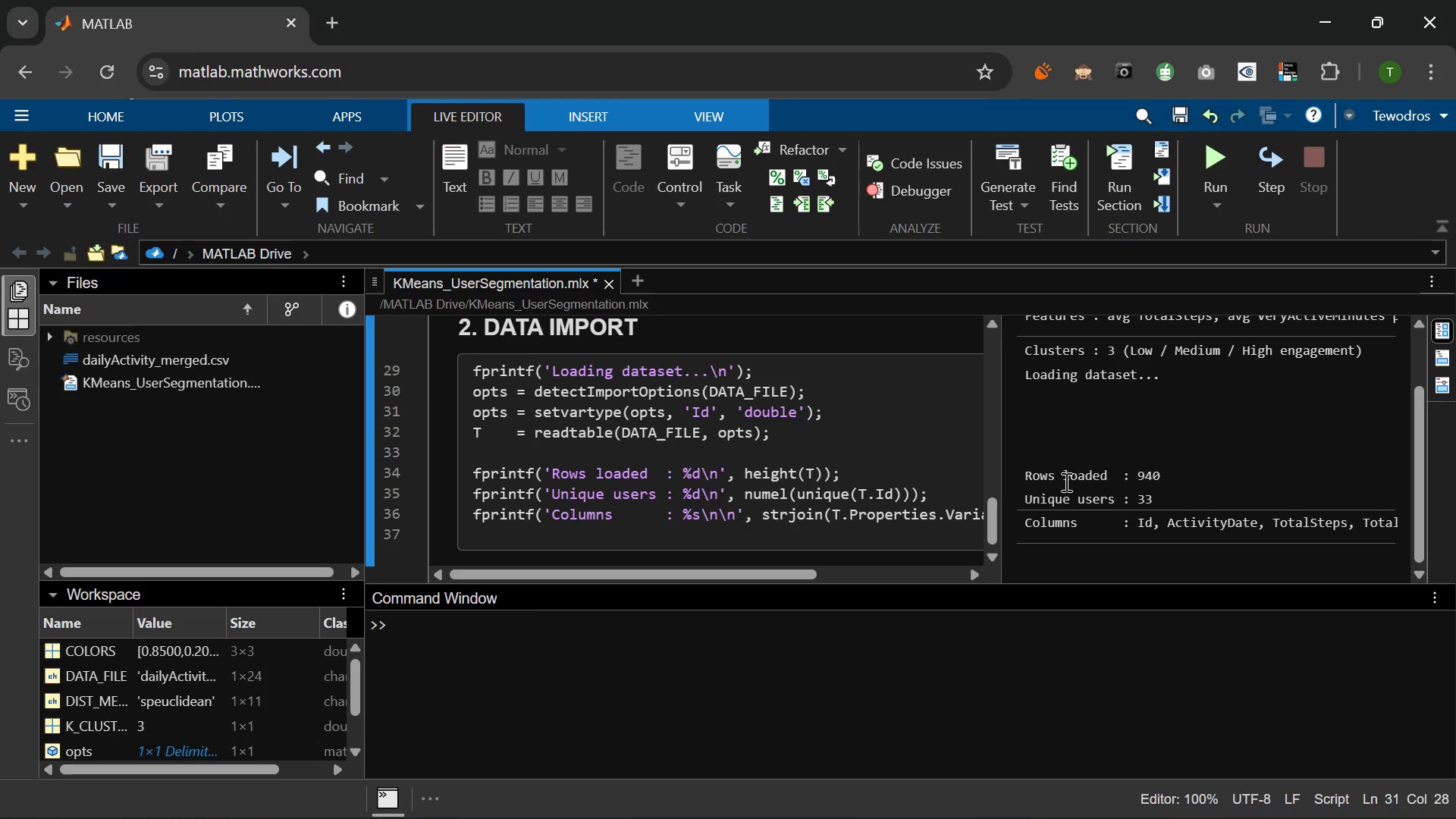 
scroll: coordinate [817, 428], scroll_direction: down, amount: 4.0
 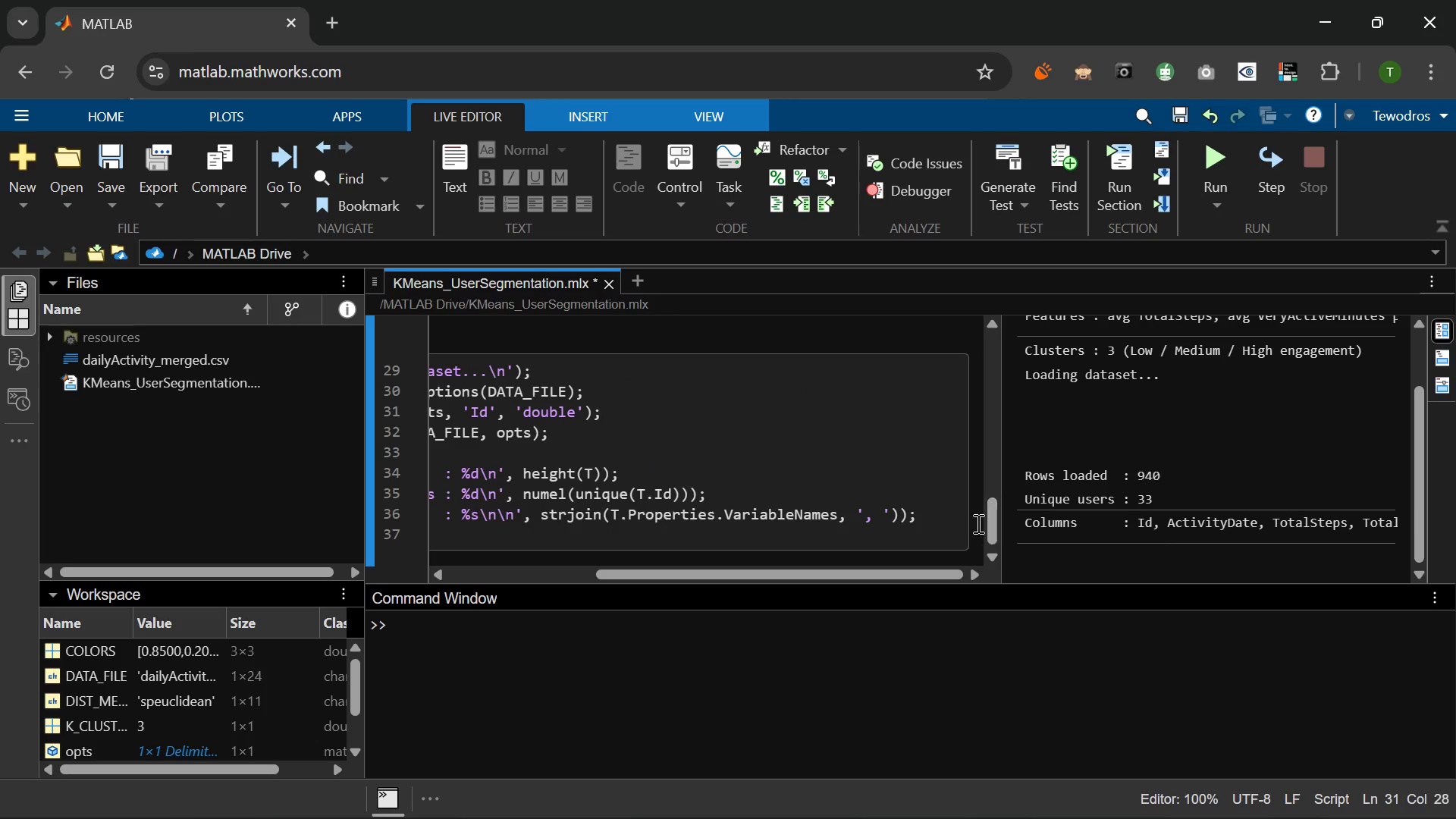 
left_click([913, 513])
 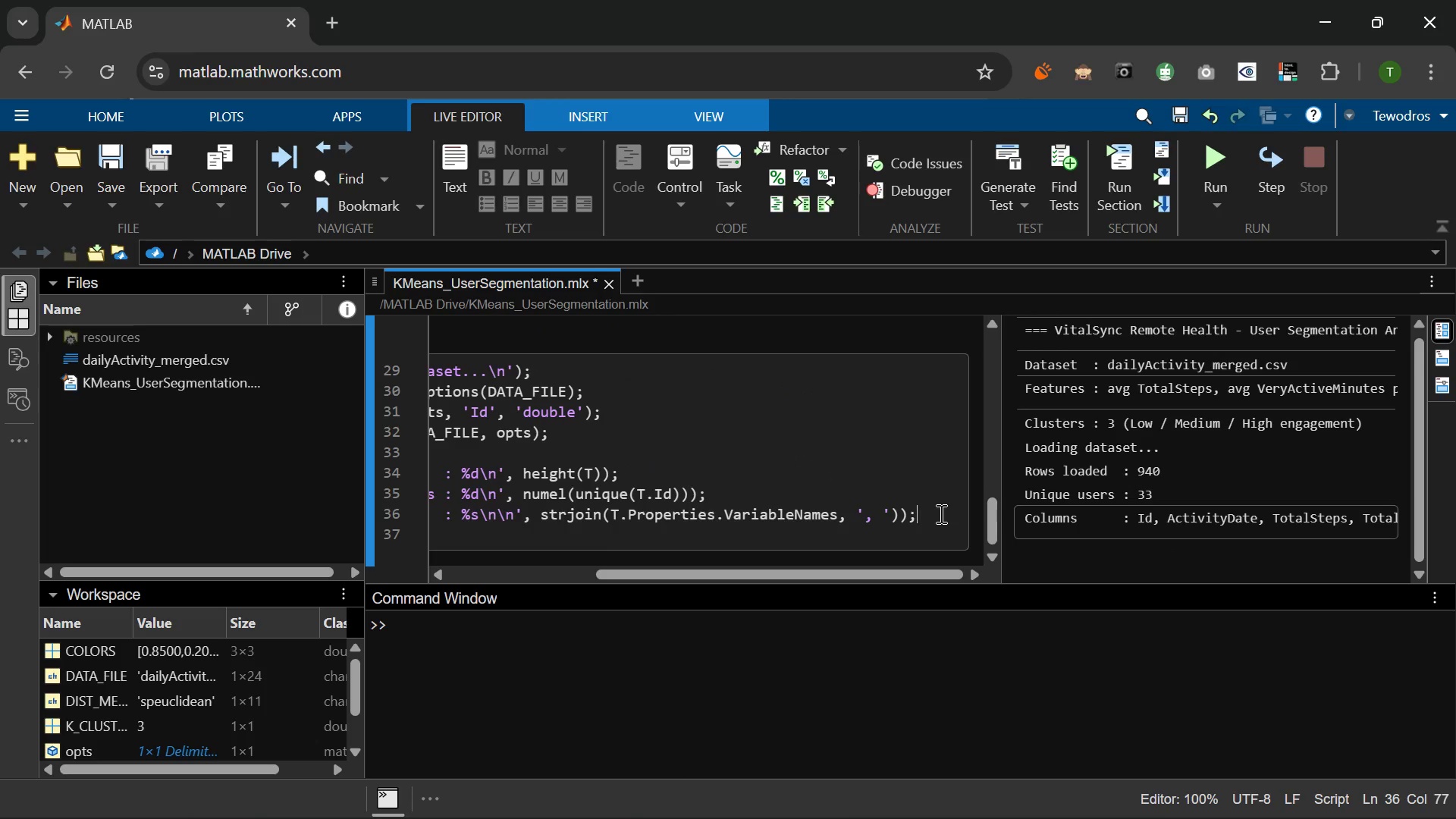 
key(Enter)
 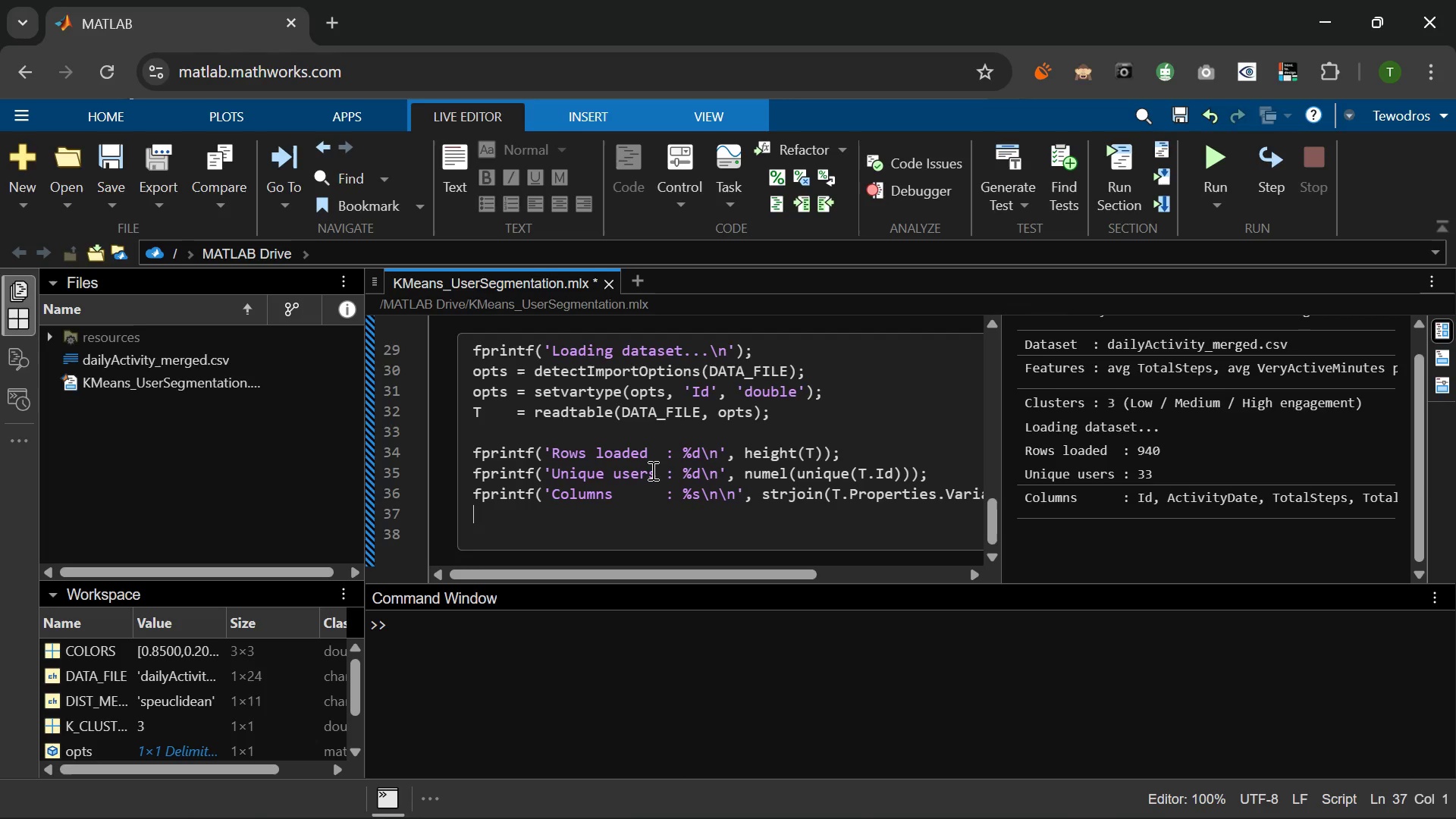 
wait(7.45)
 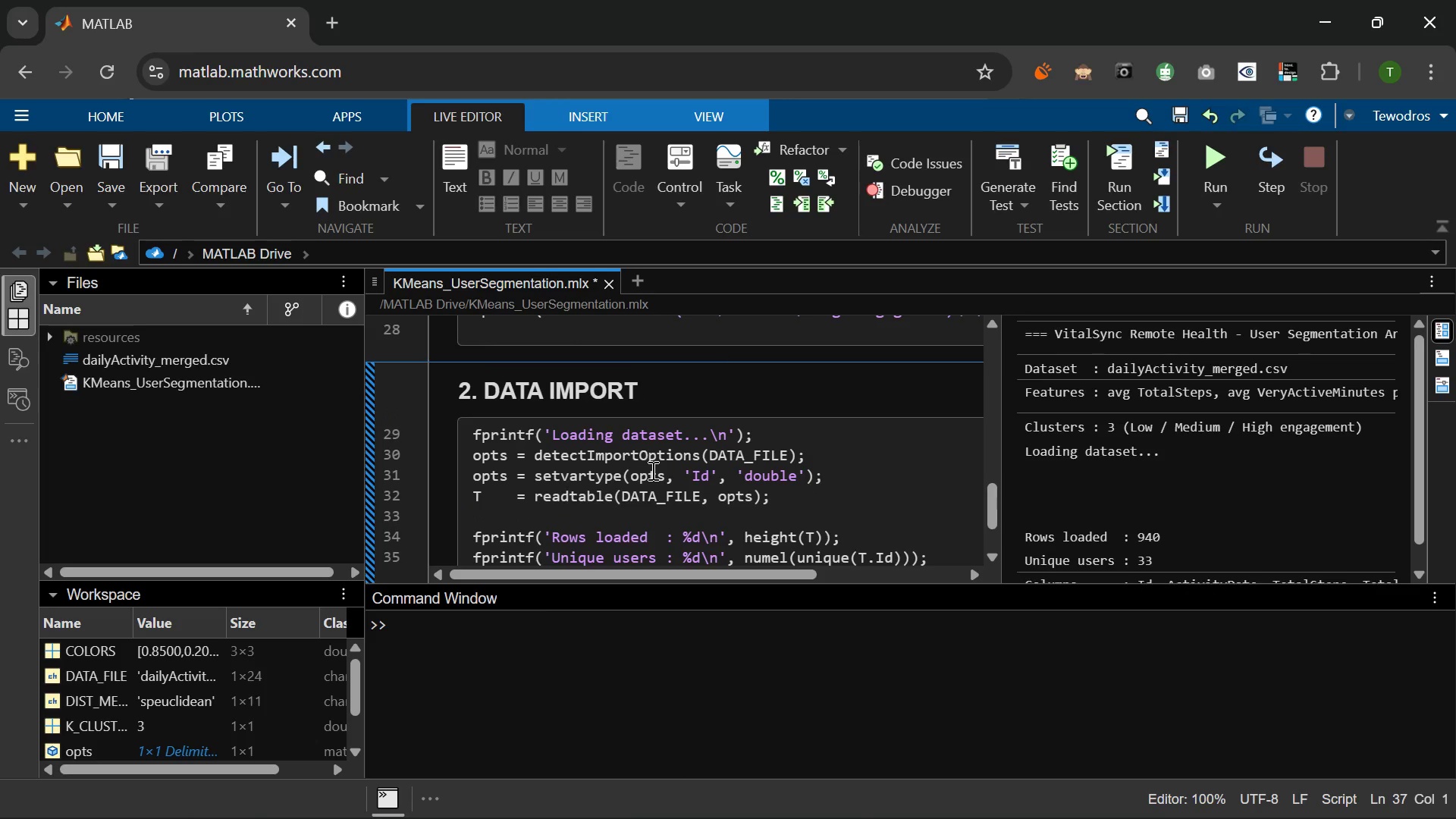 
key(Enter)
 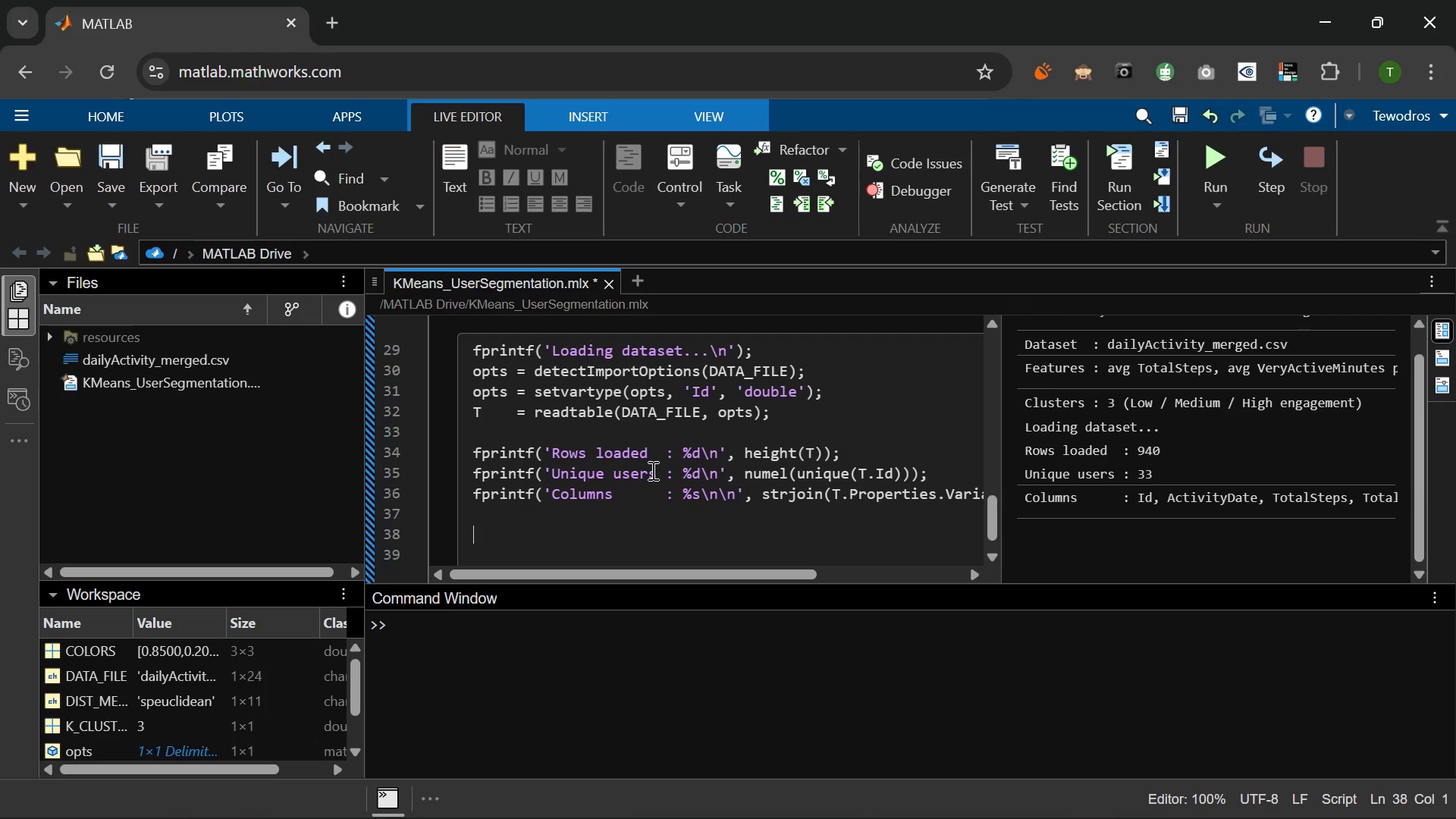 
type(%% 3. DATA PREPARATION - Aggregate per unnique user Id)
key(Backspace)
type(D)
 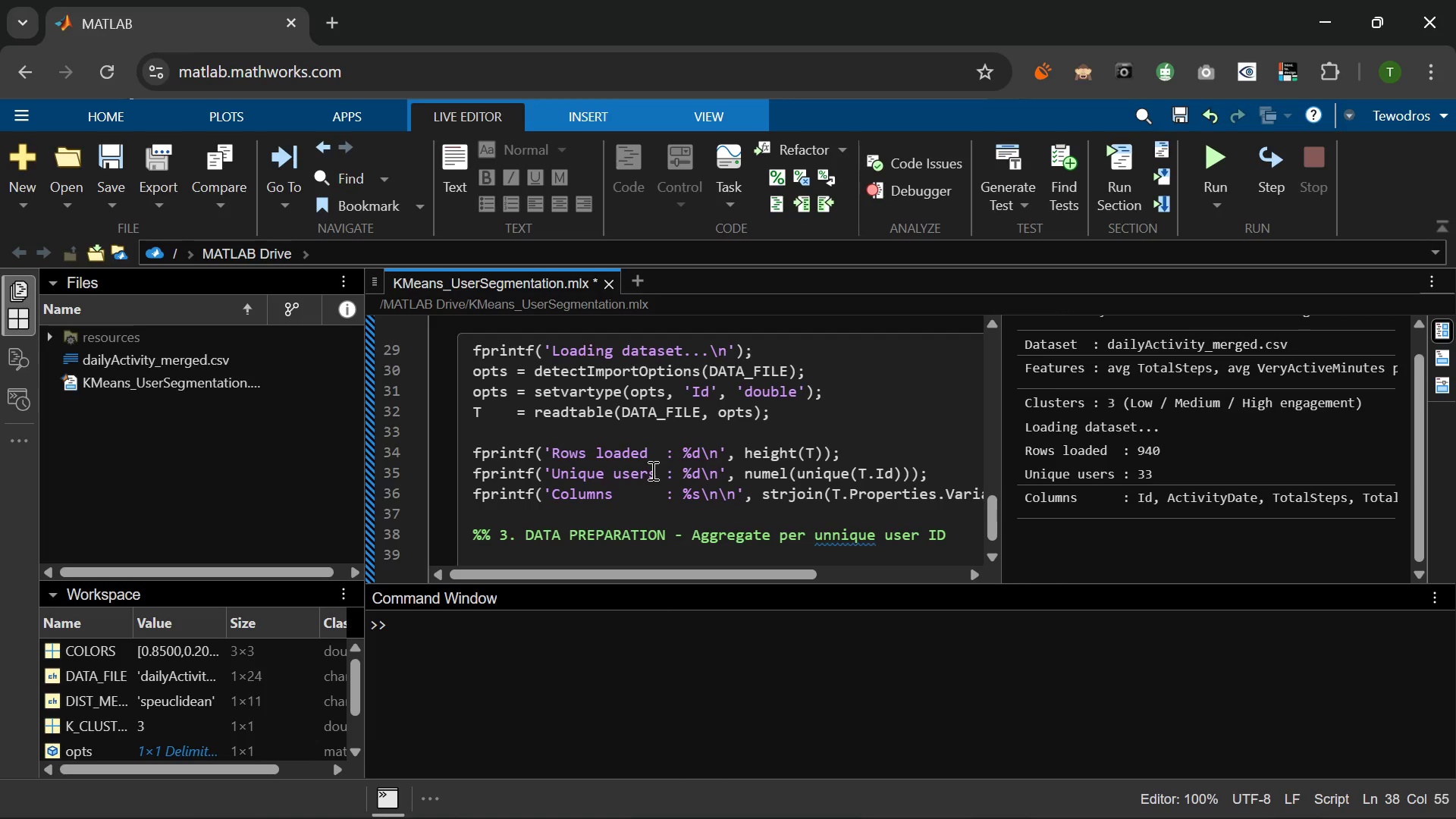 
key(Enter)
 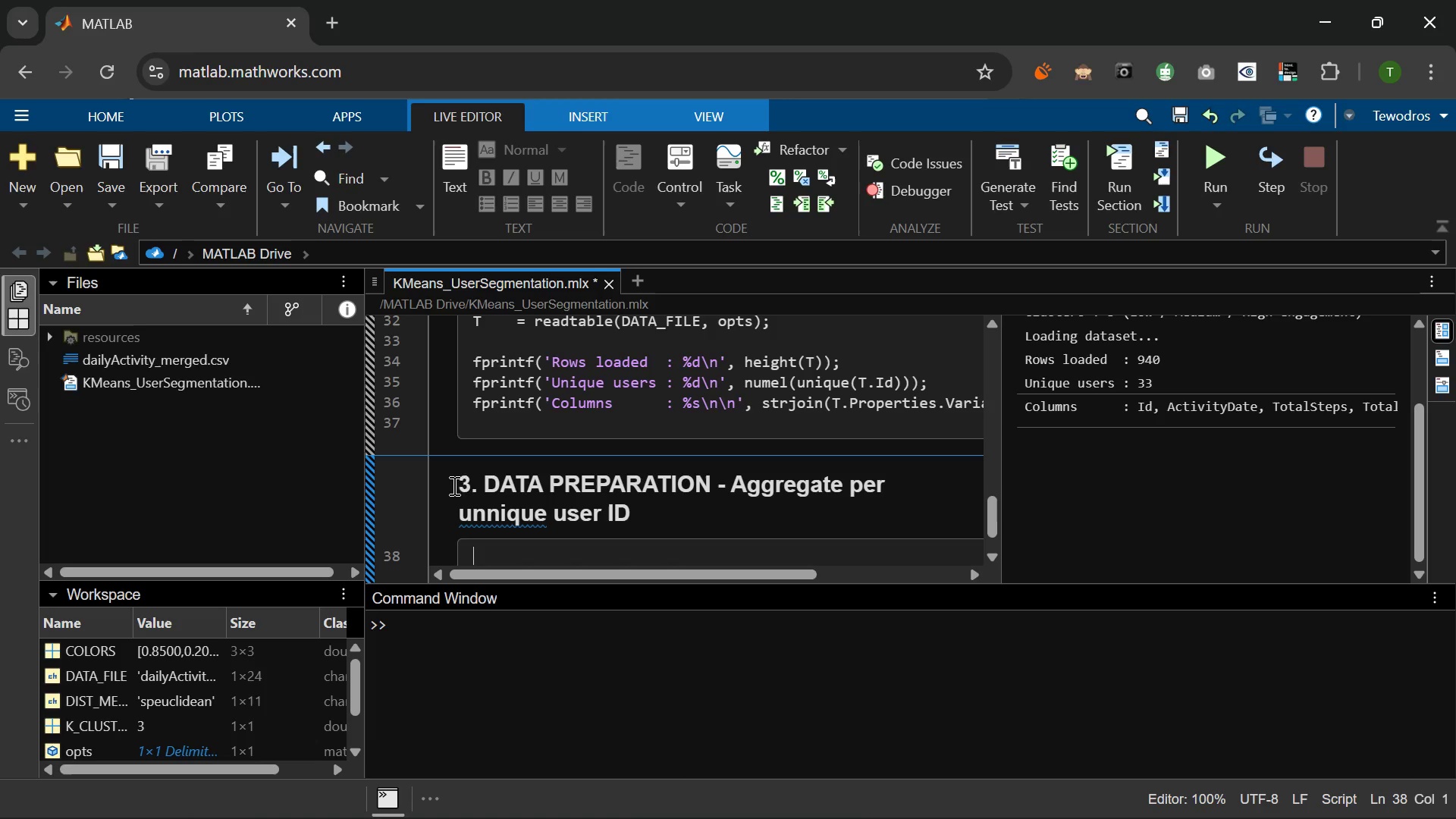 
left_click([498, 519])
 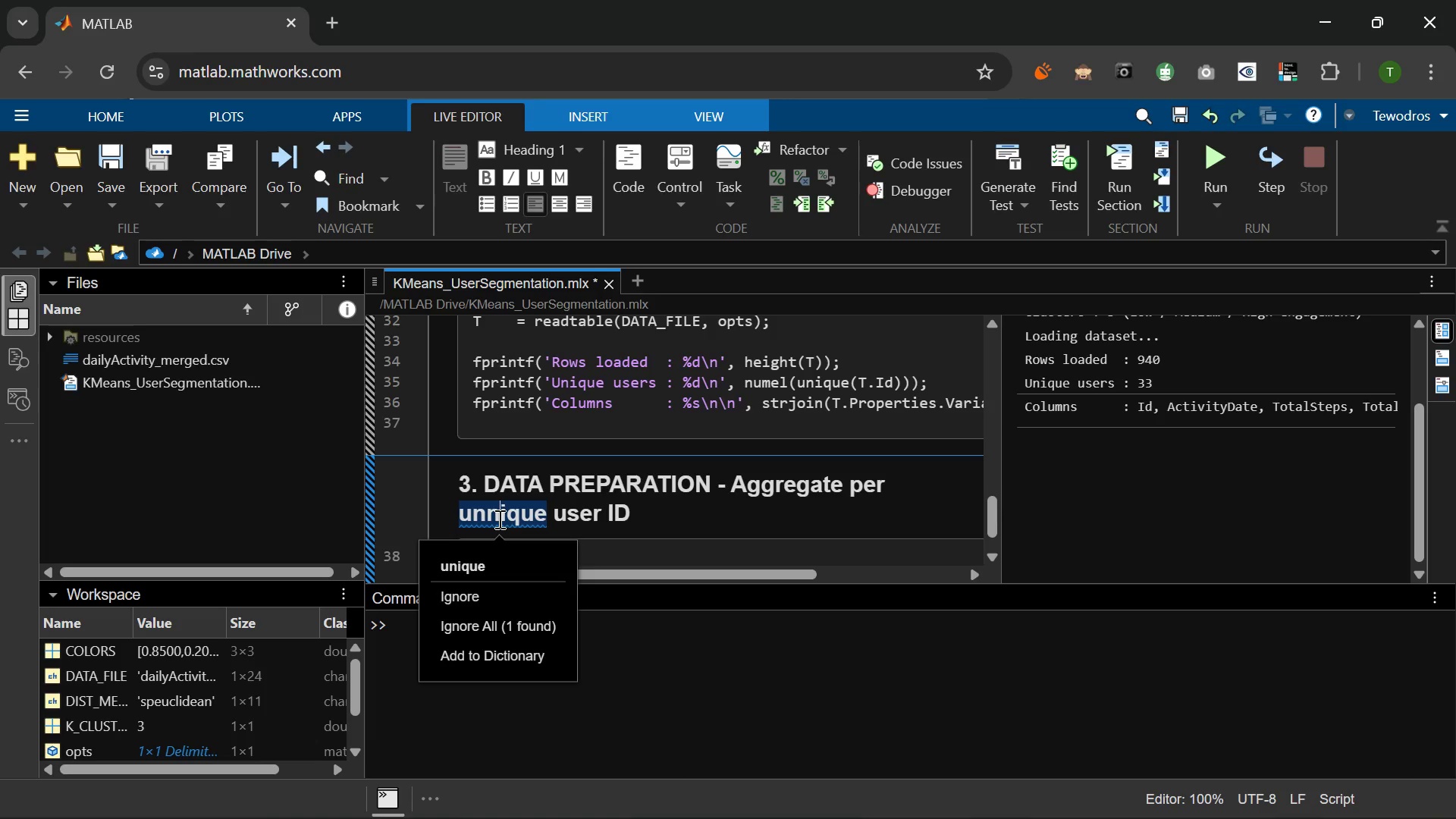 
key(Backspace)
 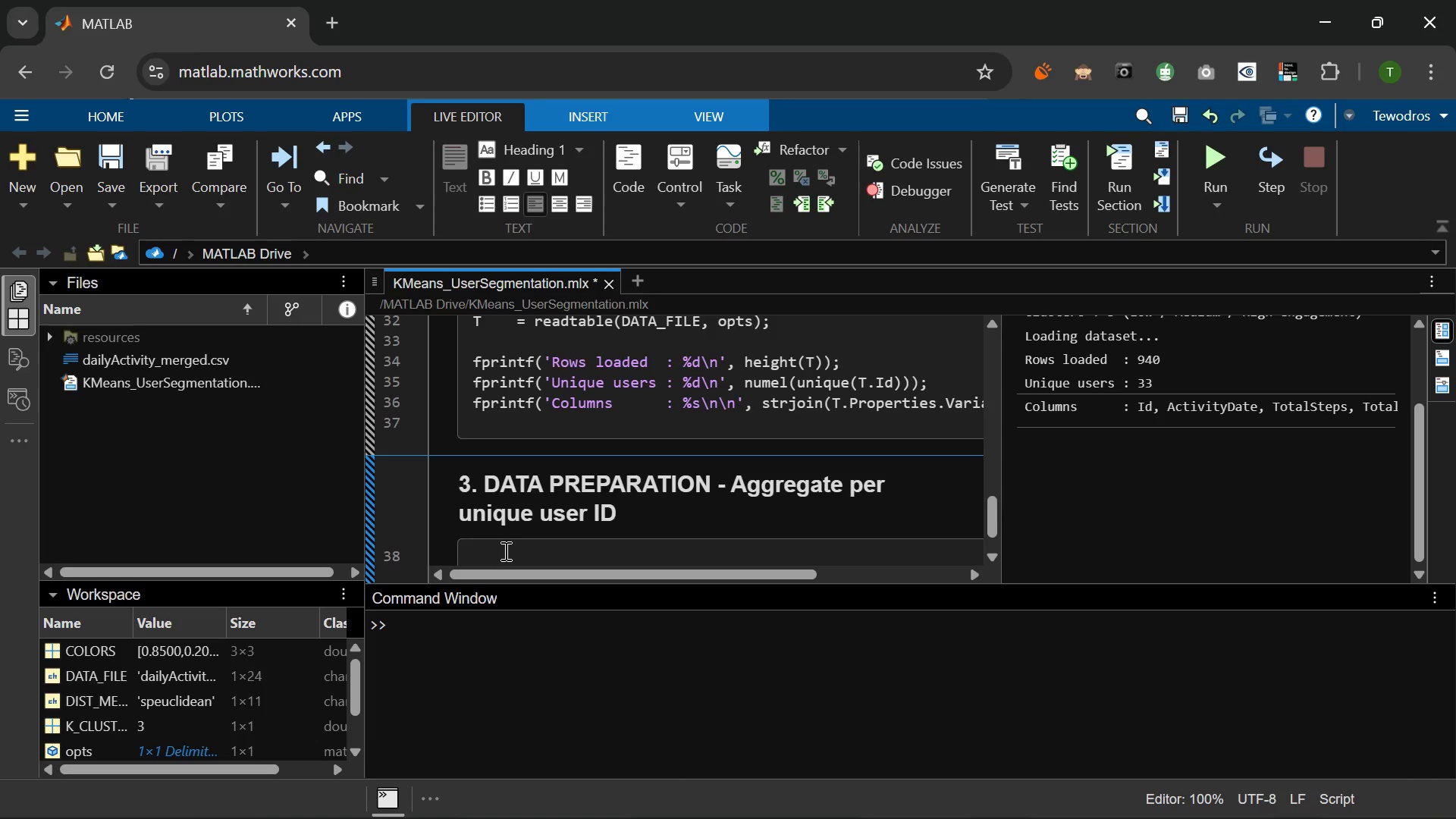 
left_click([504, 551])
 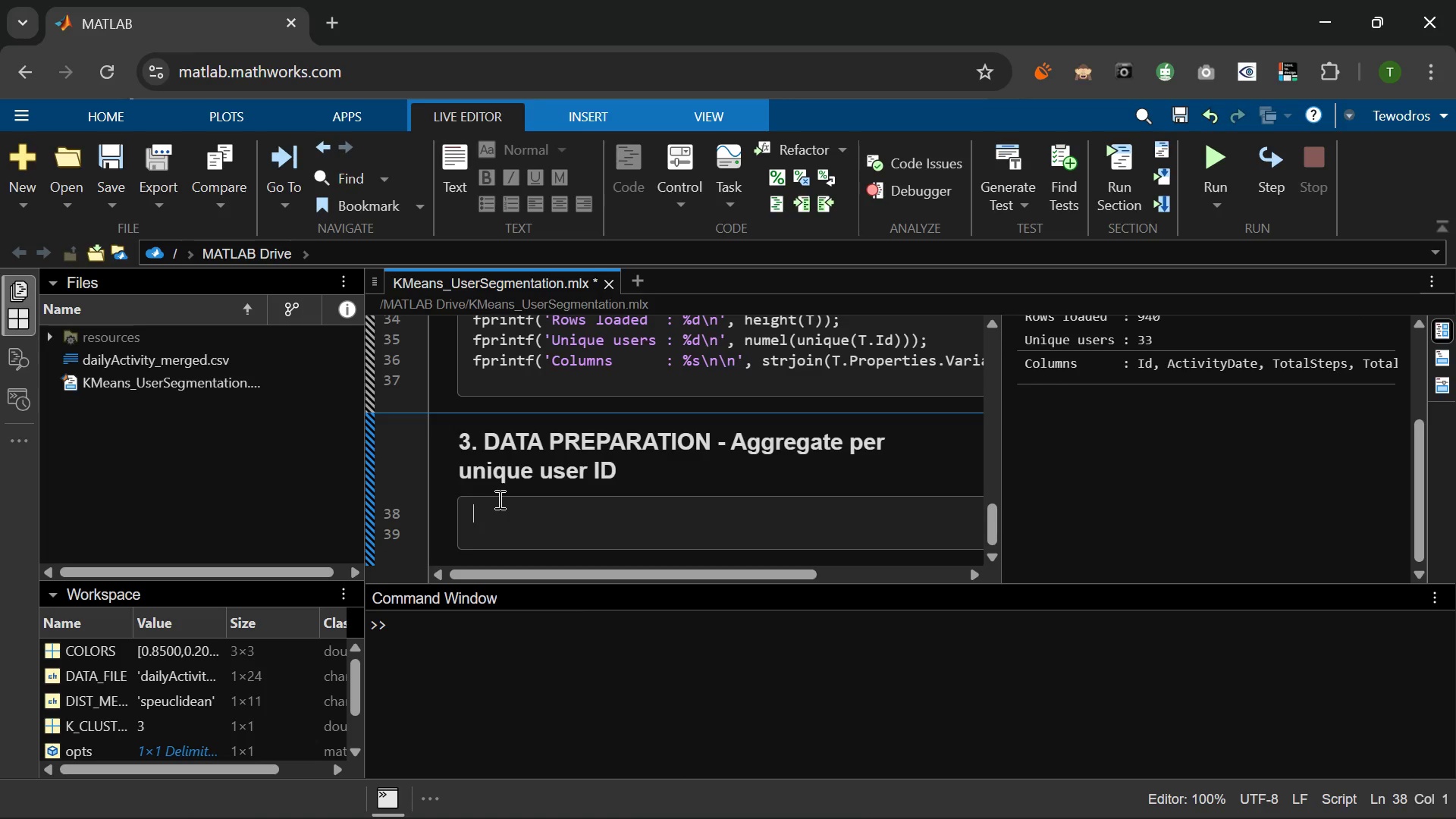 
wait(6.19)
 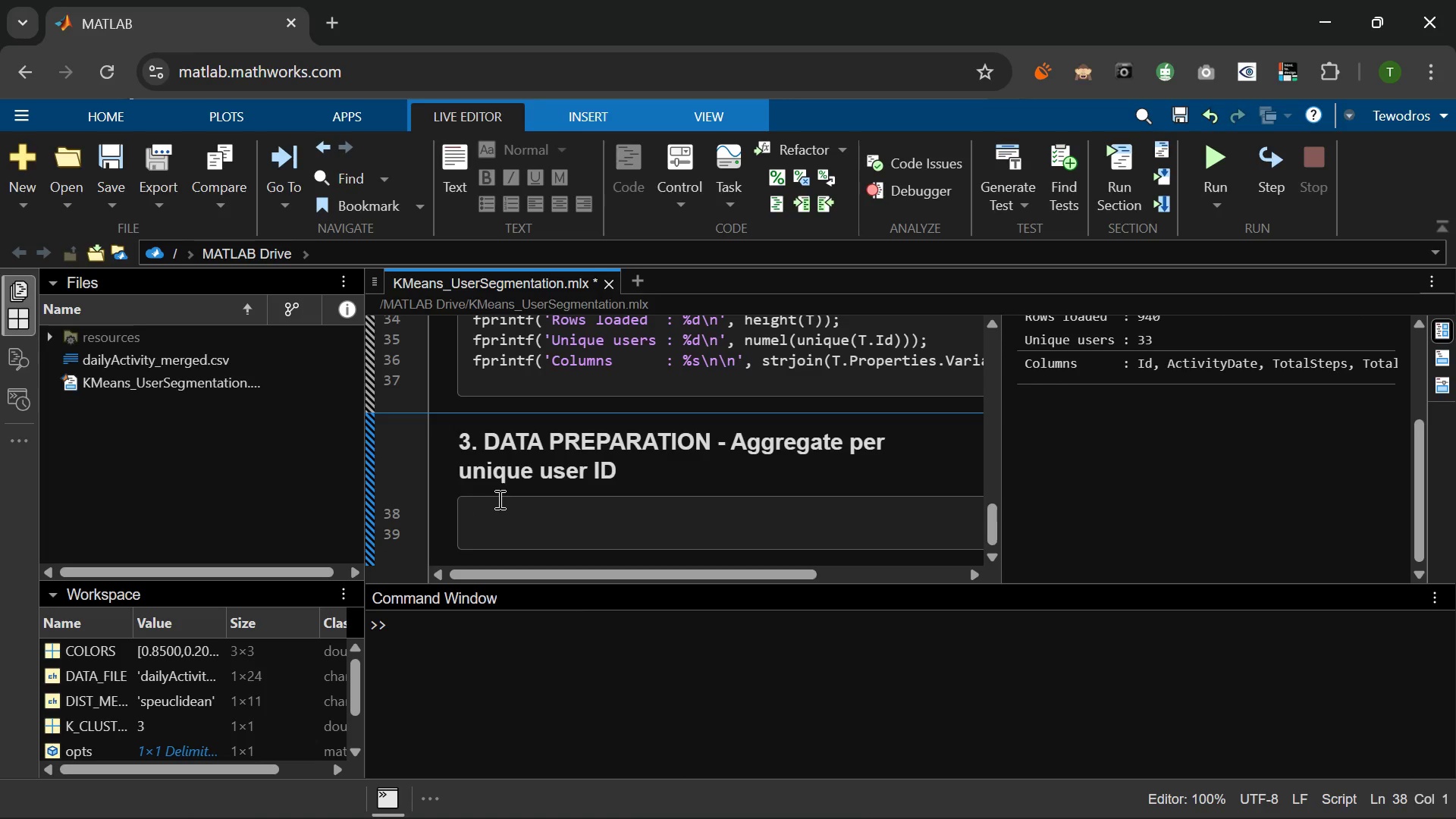 
type(% Compute per-user averages using groupsummary)
 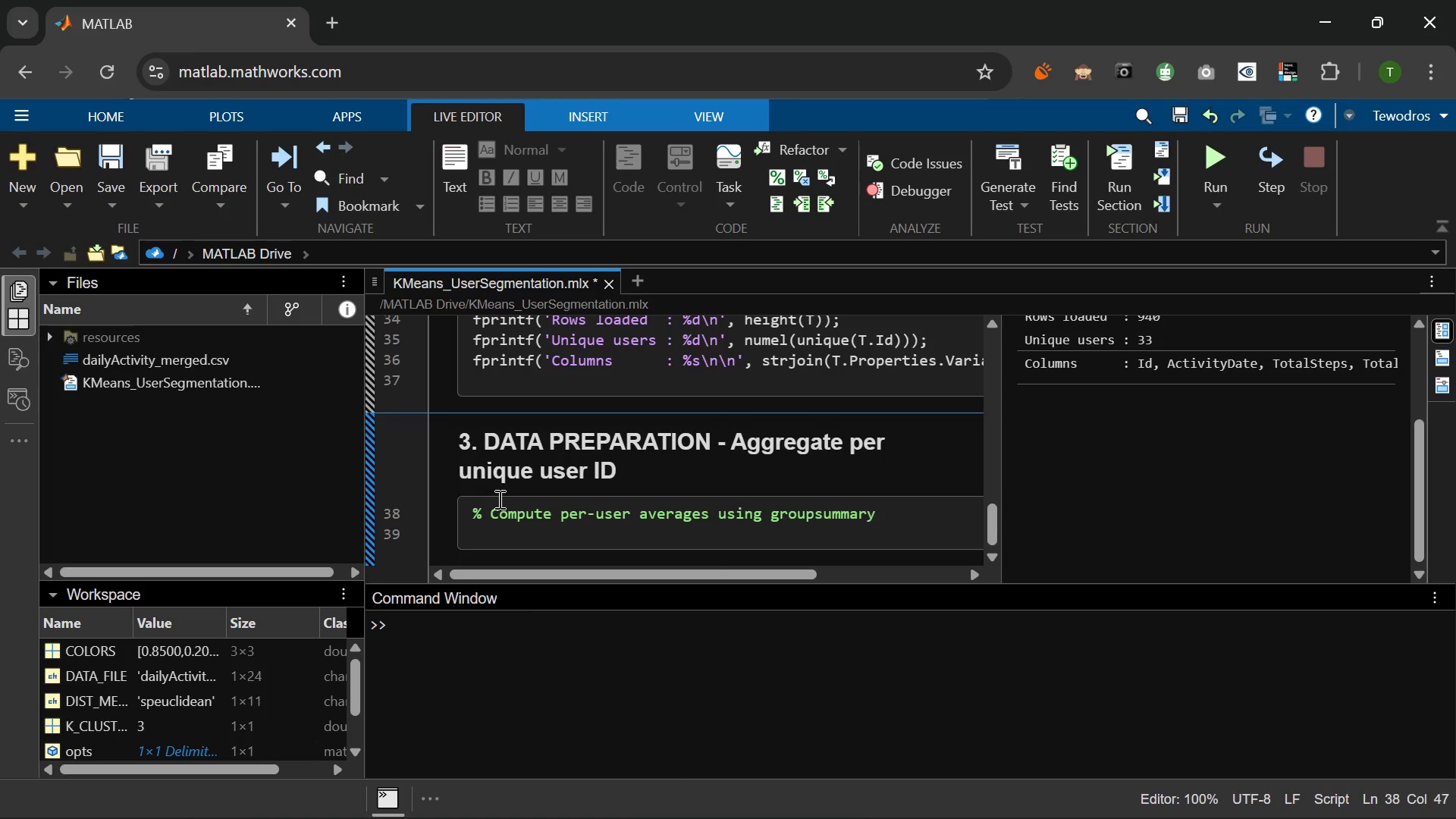 
key(Enter)
 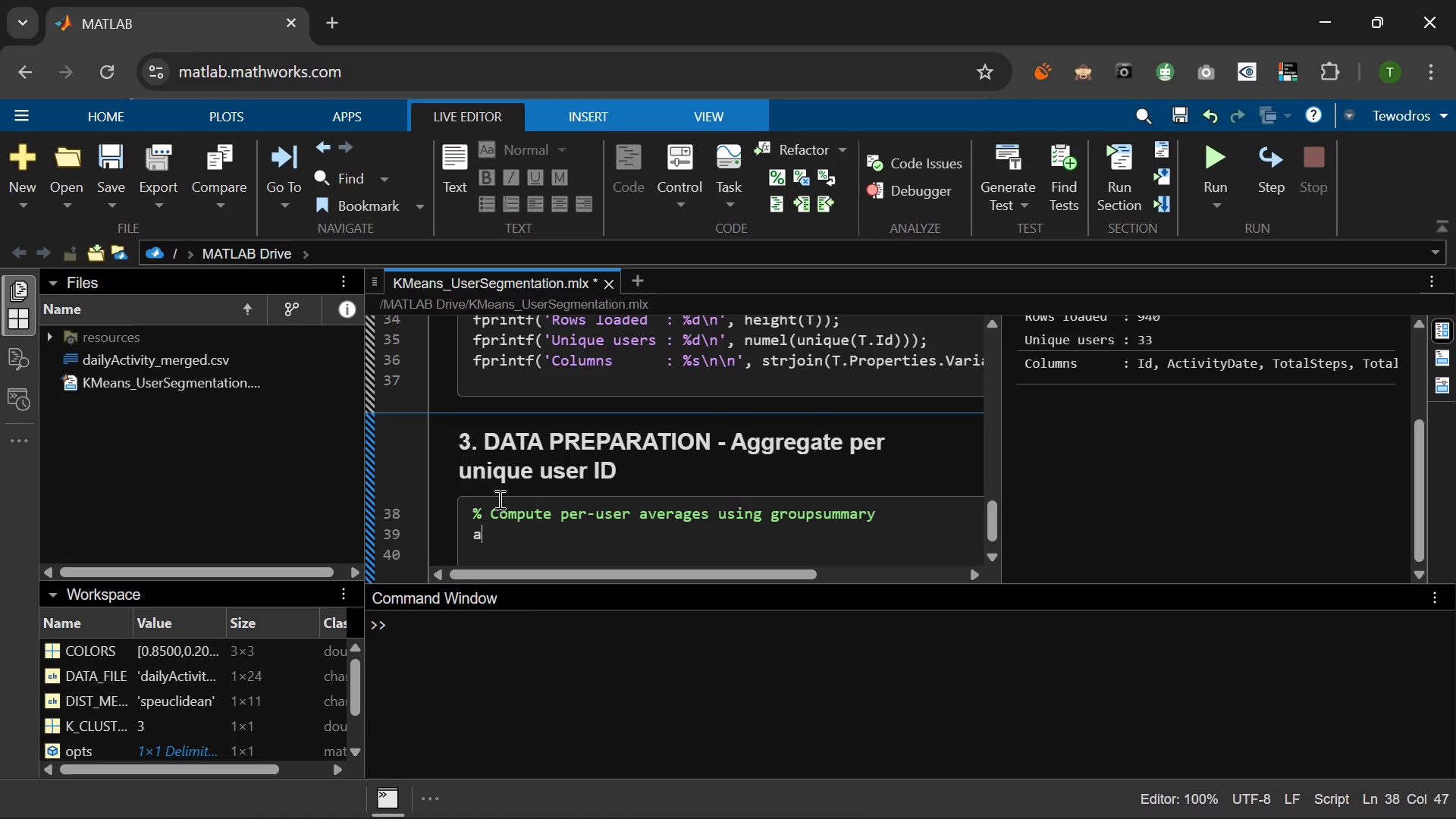 
type(agg  g)
key(Backspace)
key(Backspace)
type(= groupsummary(T, 'Id)
 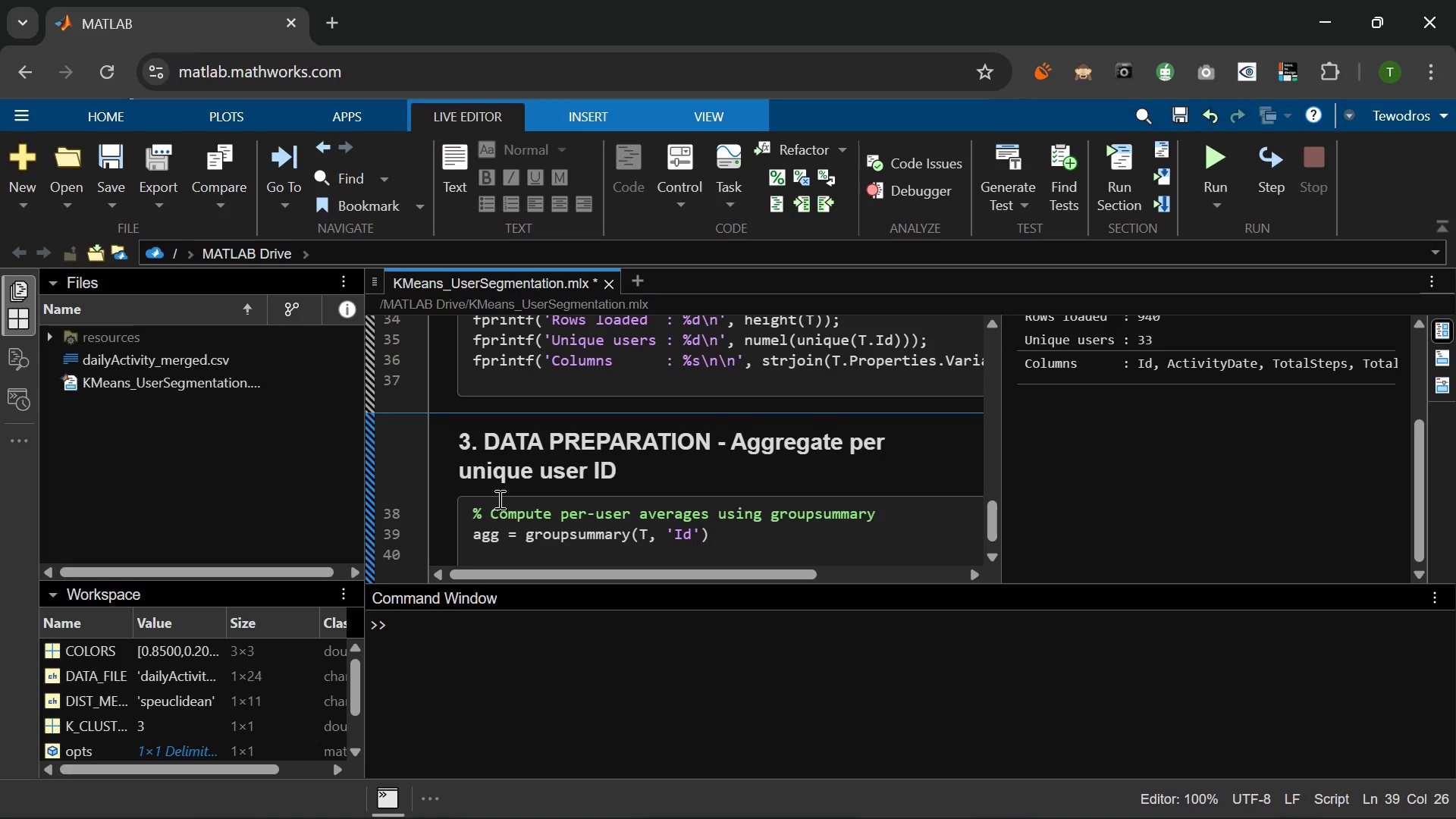 
key(ArrowRight)
 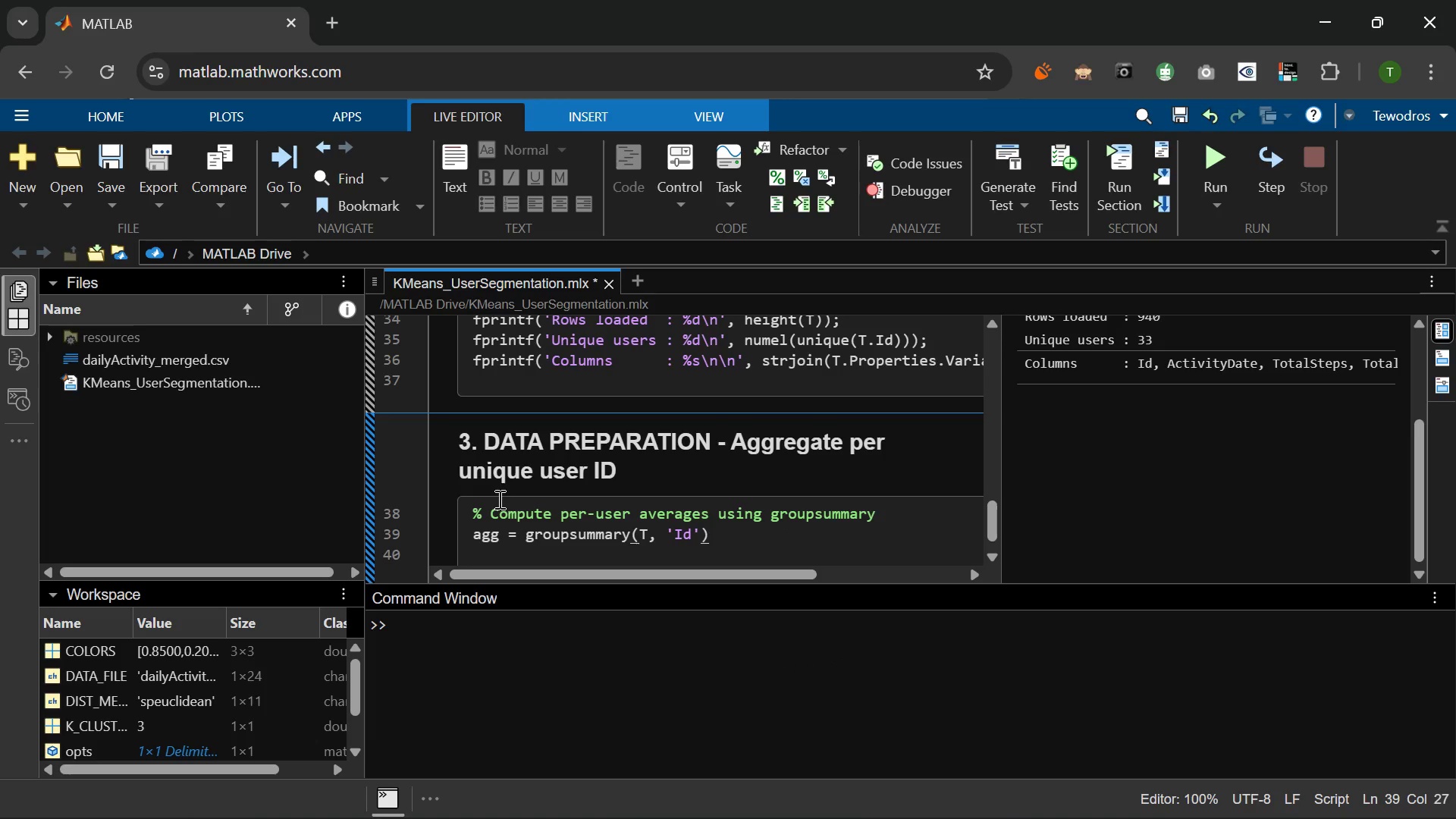 
type(, 'mean)
 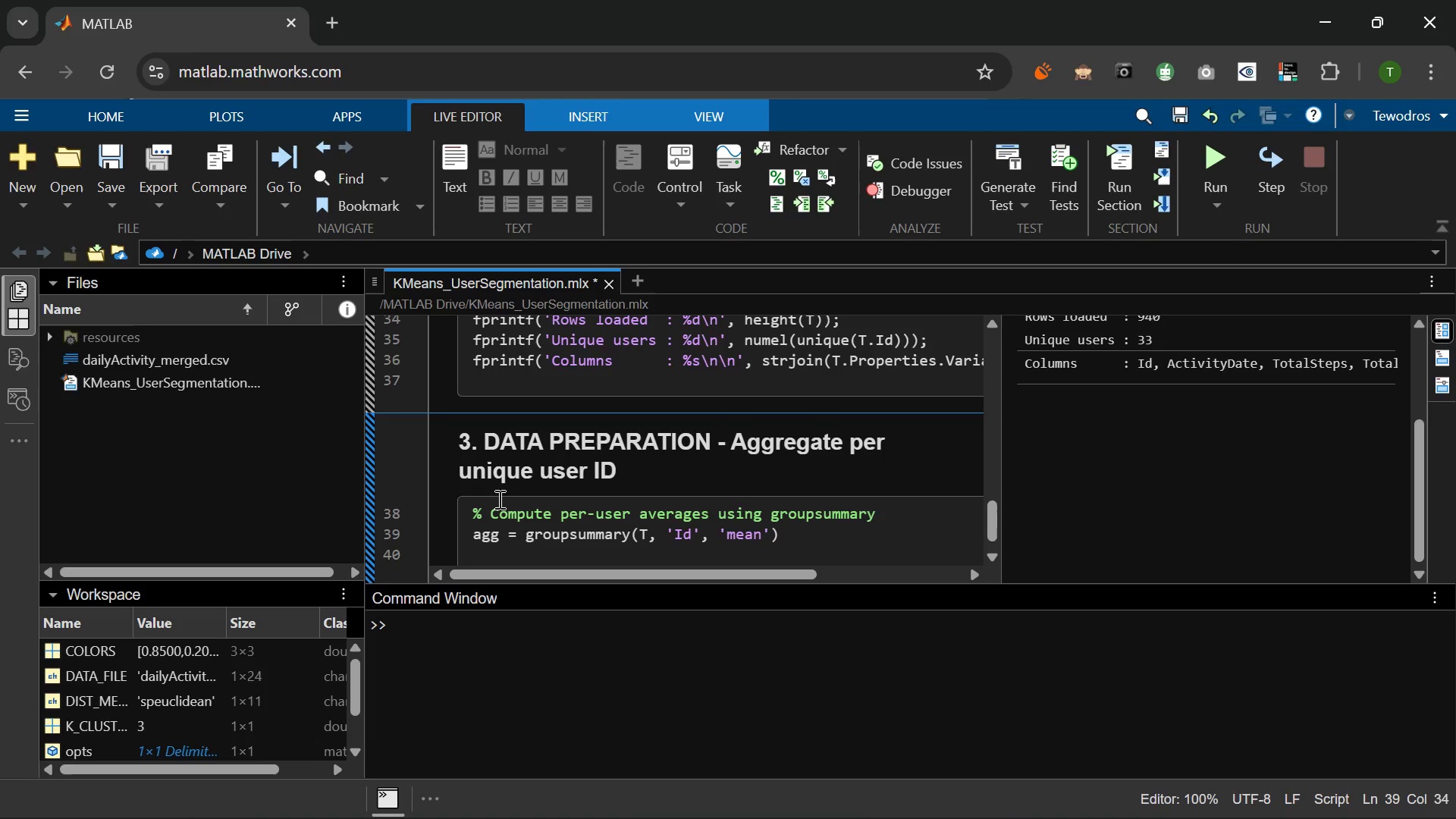 
key(ArrowRight)
 